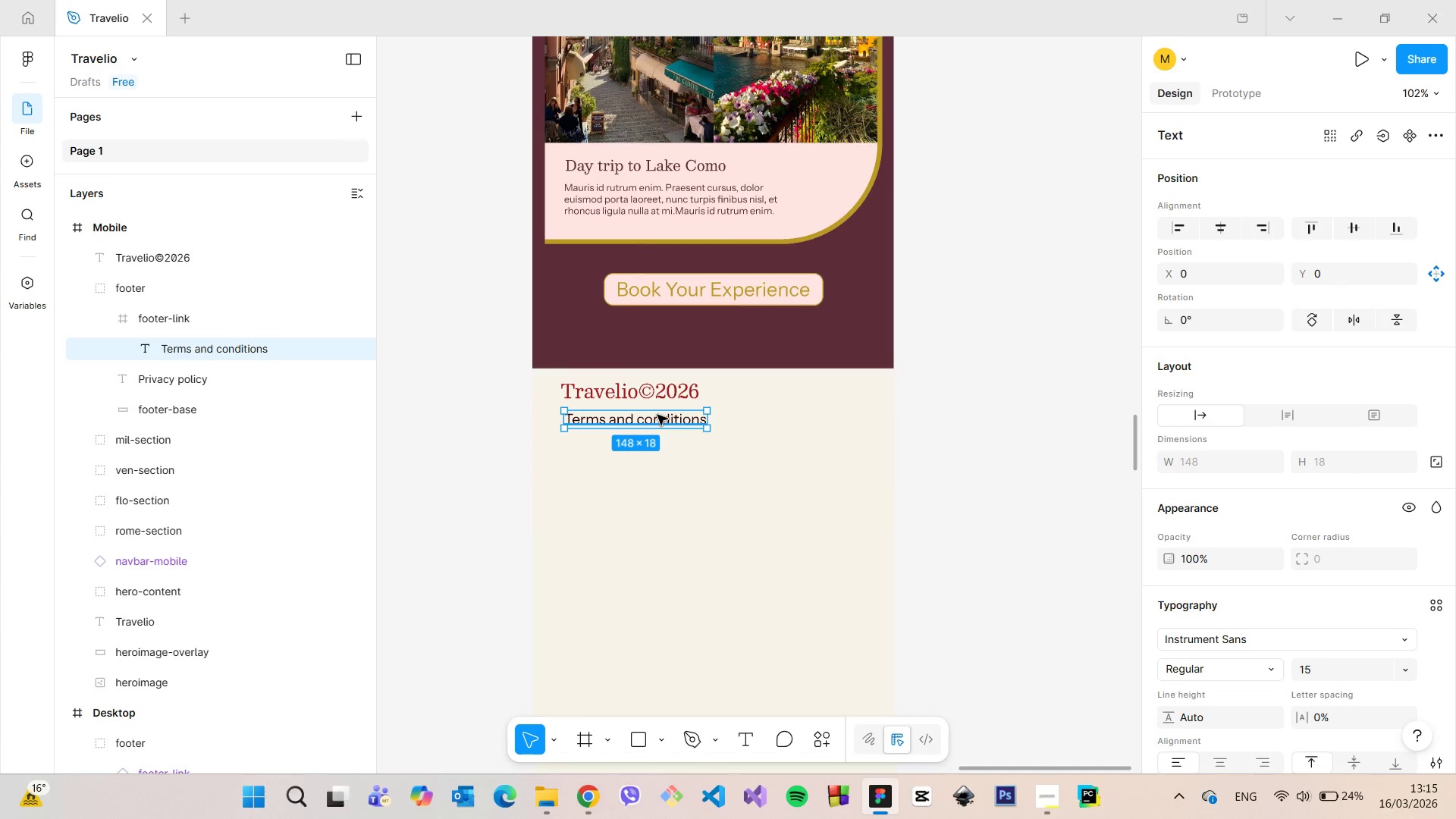 
left_click_drag(start_coordinate=[648, 419], to_coordinate=[814, 391])
 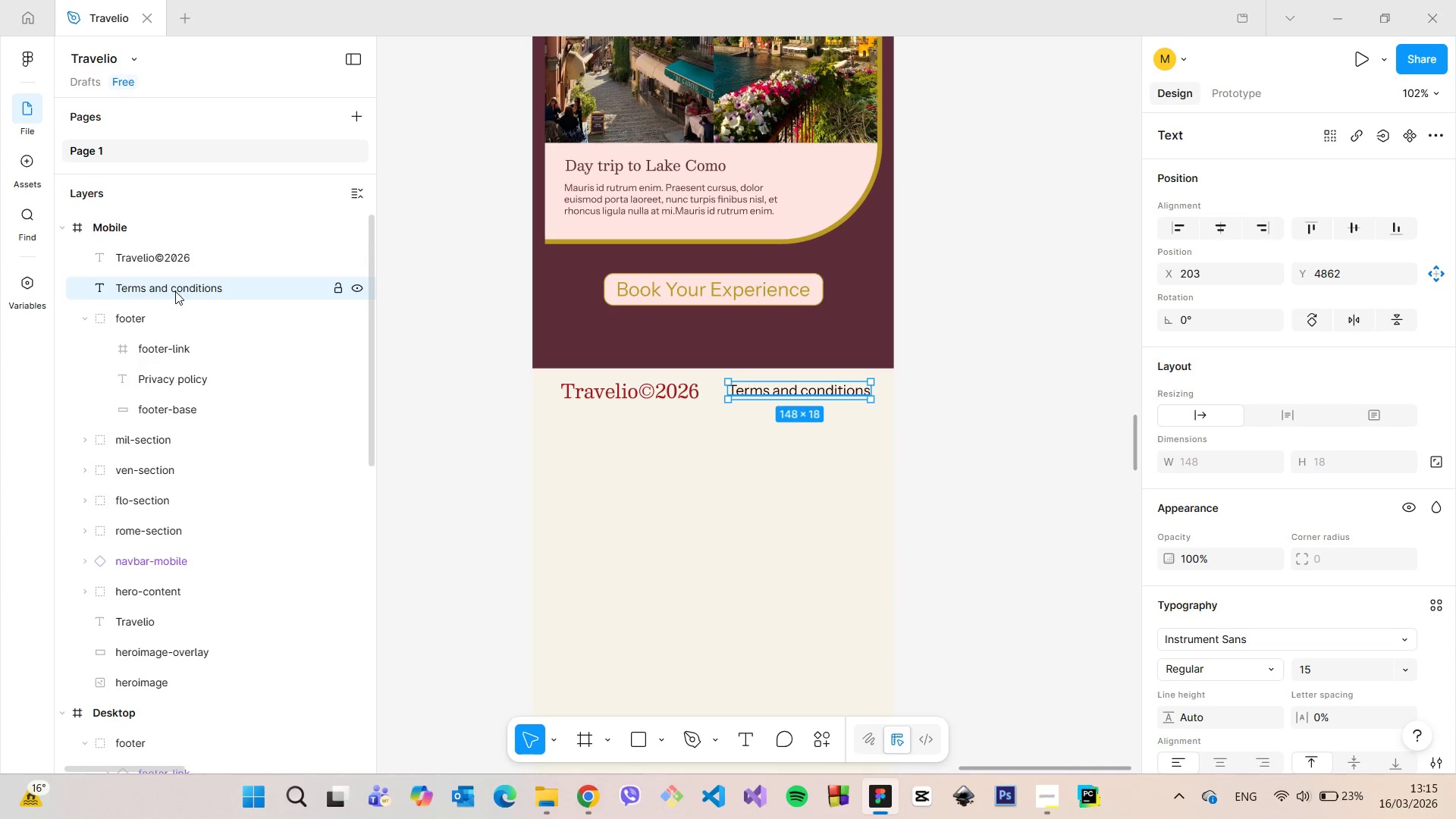 
left_click_drag(start_coordinate=[174, 287], to_coordinate=[204, 365])
 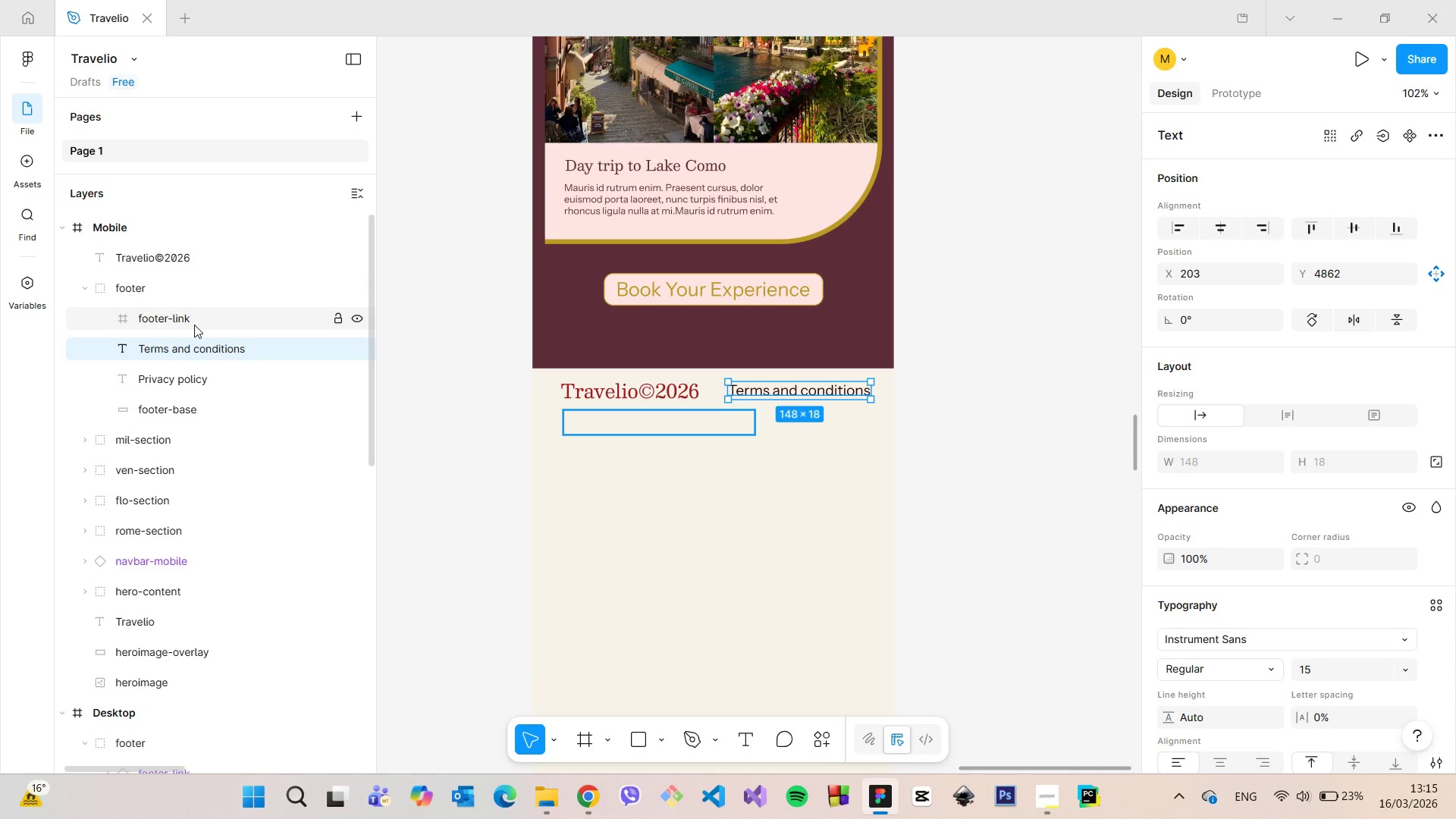 
left_click([194, 325])
 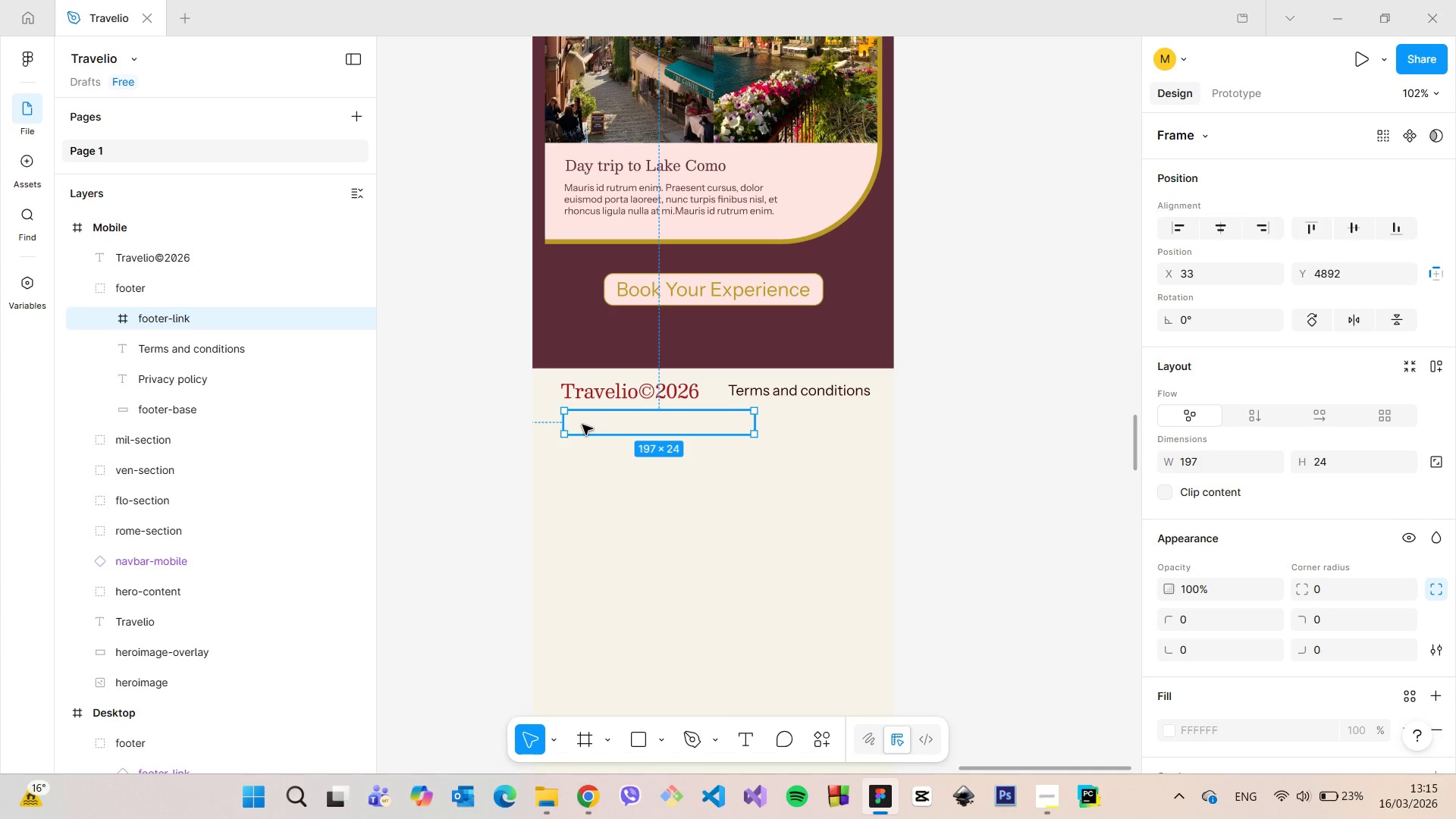 
left_click_drag(start_coordinate=[582, 425], to_coordinate=[650, 453])
 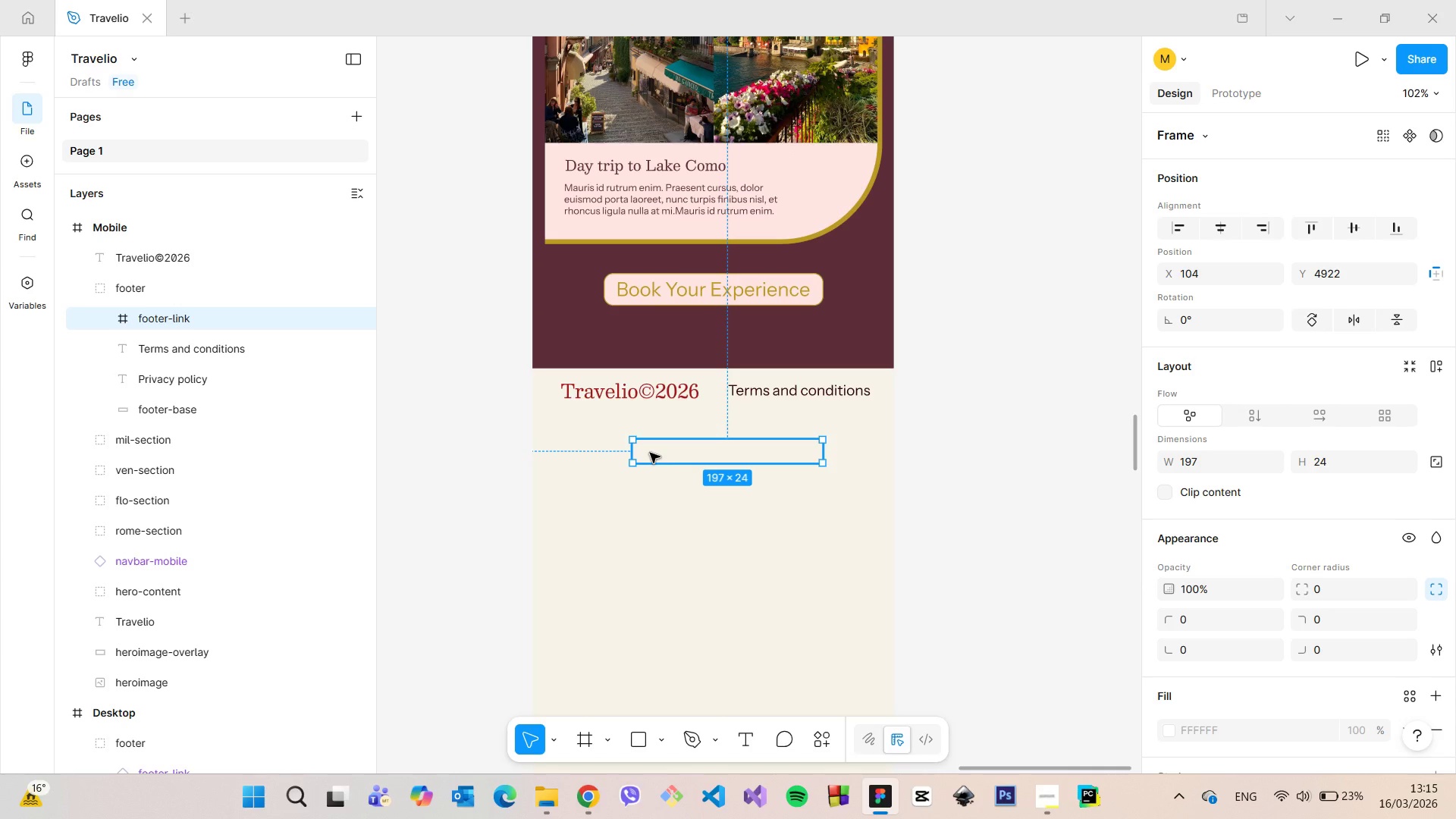 
key(Backspace)
 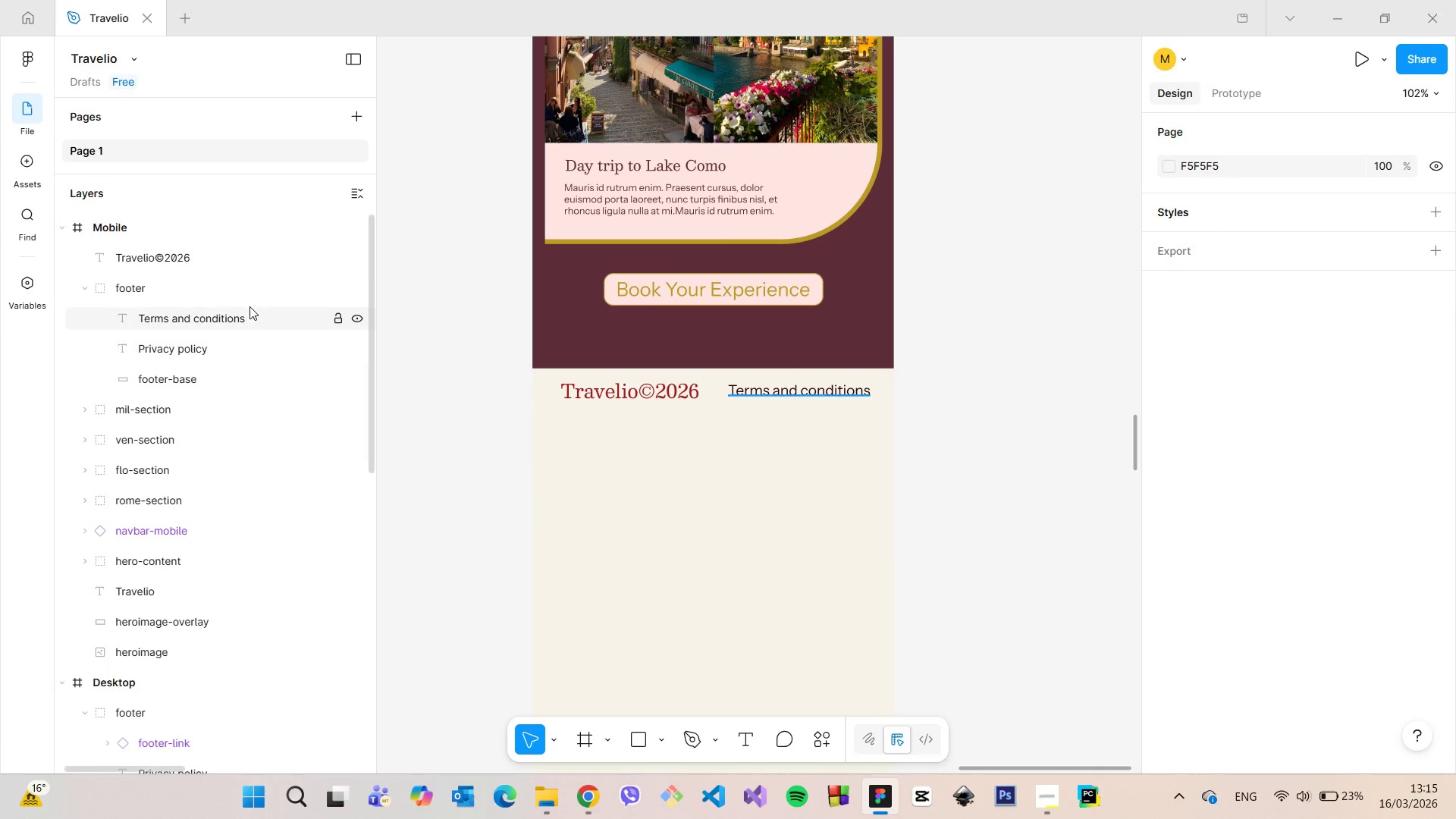 
left_click([237, 312])
 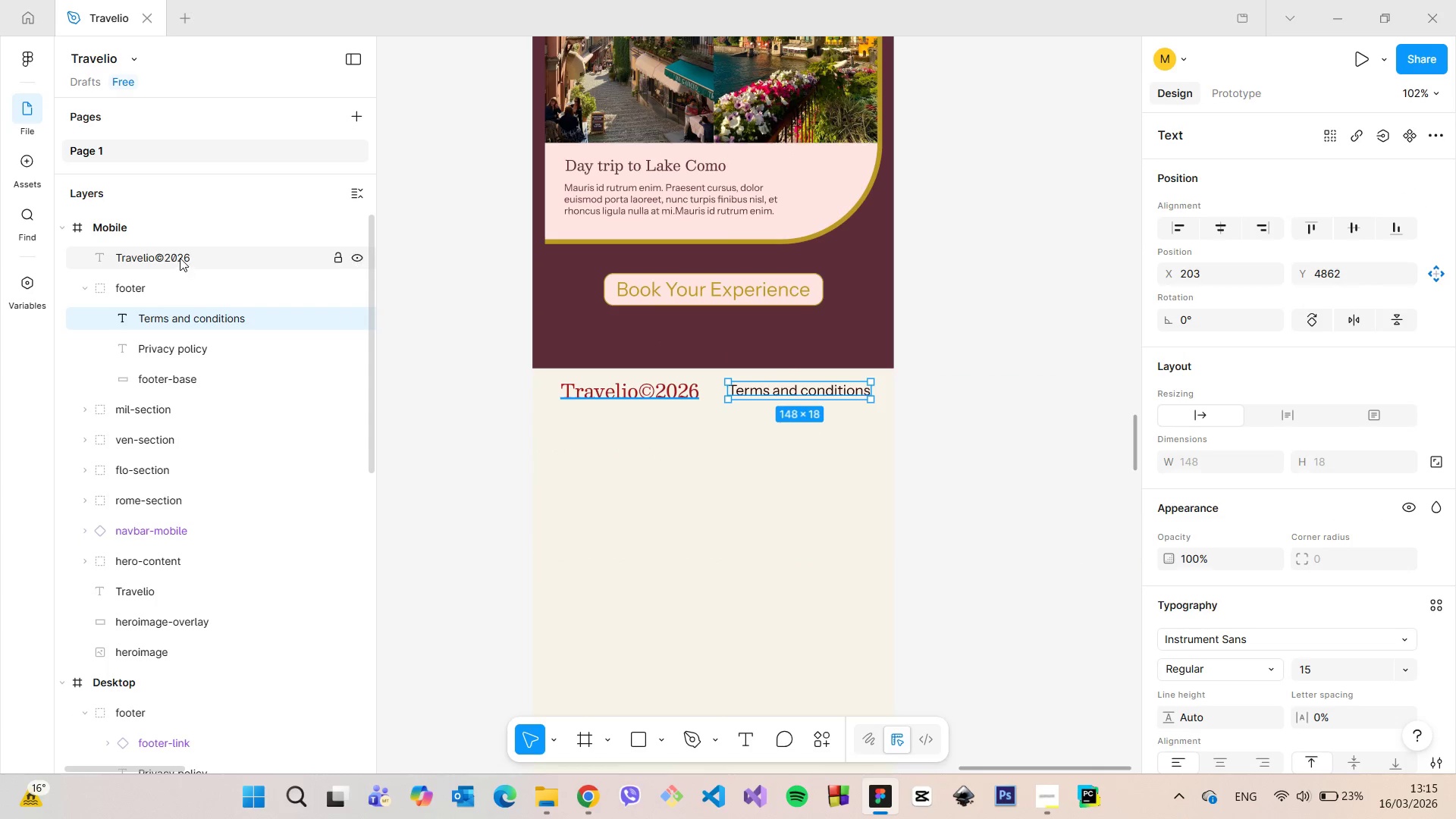 
left_click([180, 258])
 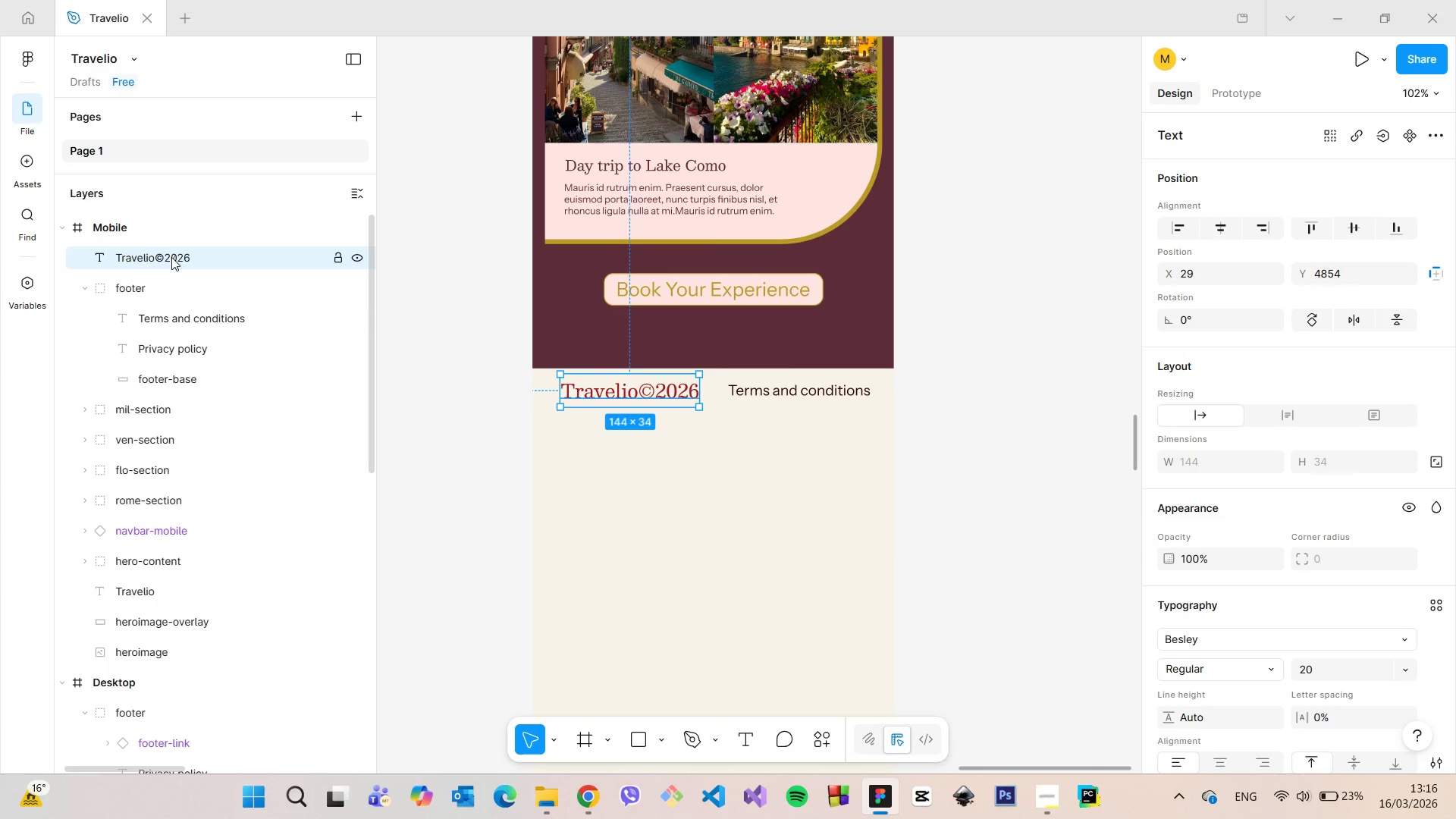 
left_click_drag(start_coordinate=[170, 256], to_coordinate=[202, 336])
 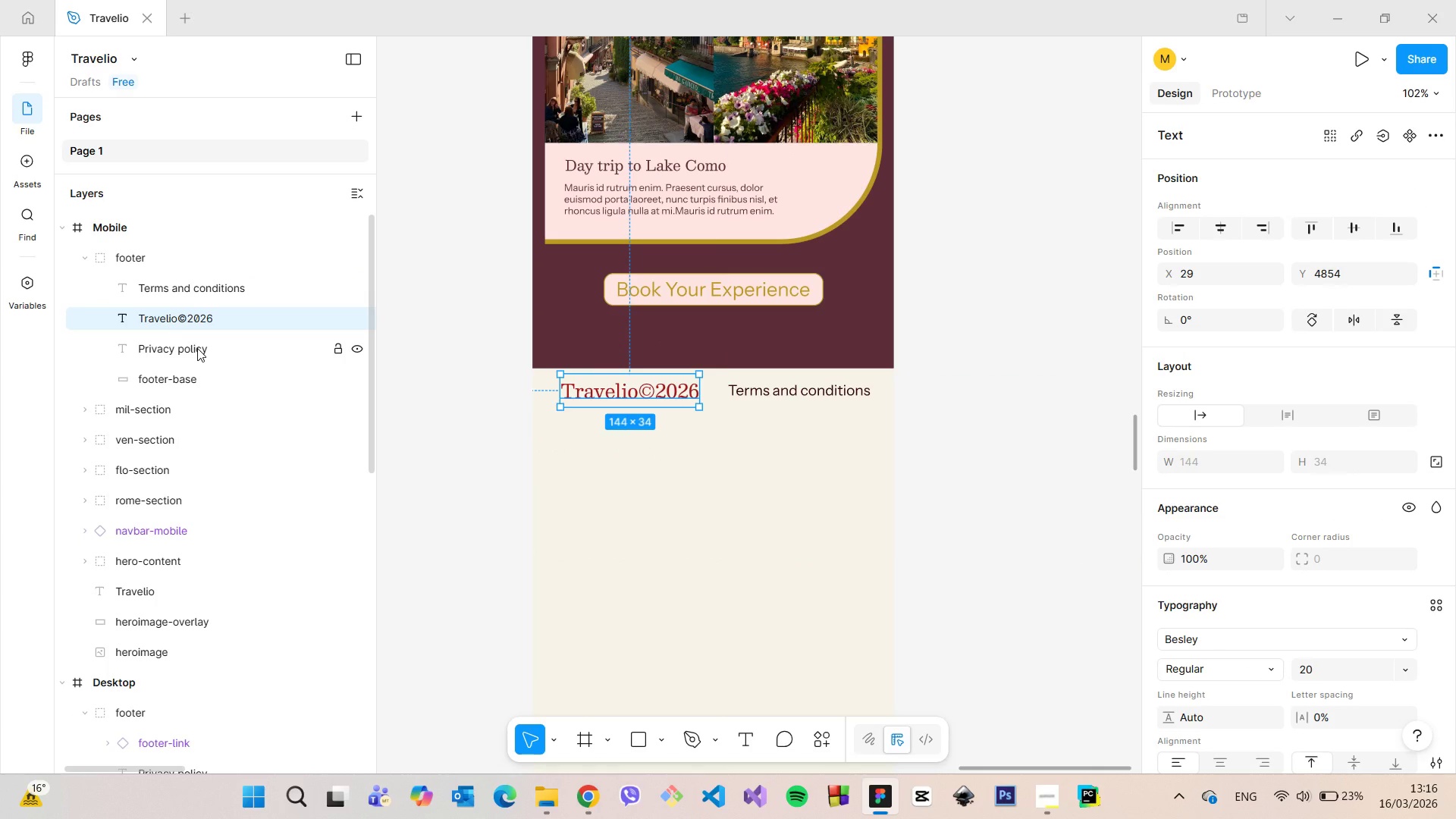 
left_click([197, 348])
 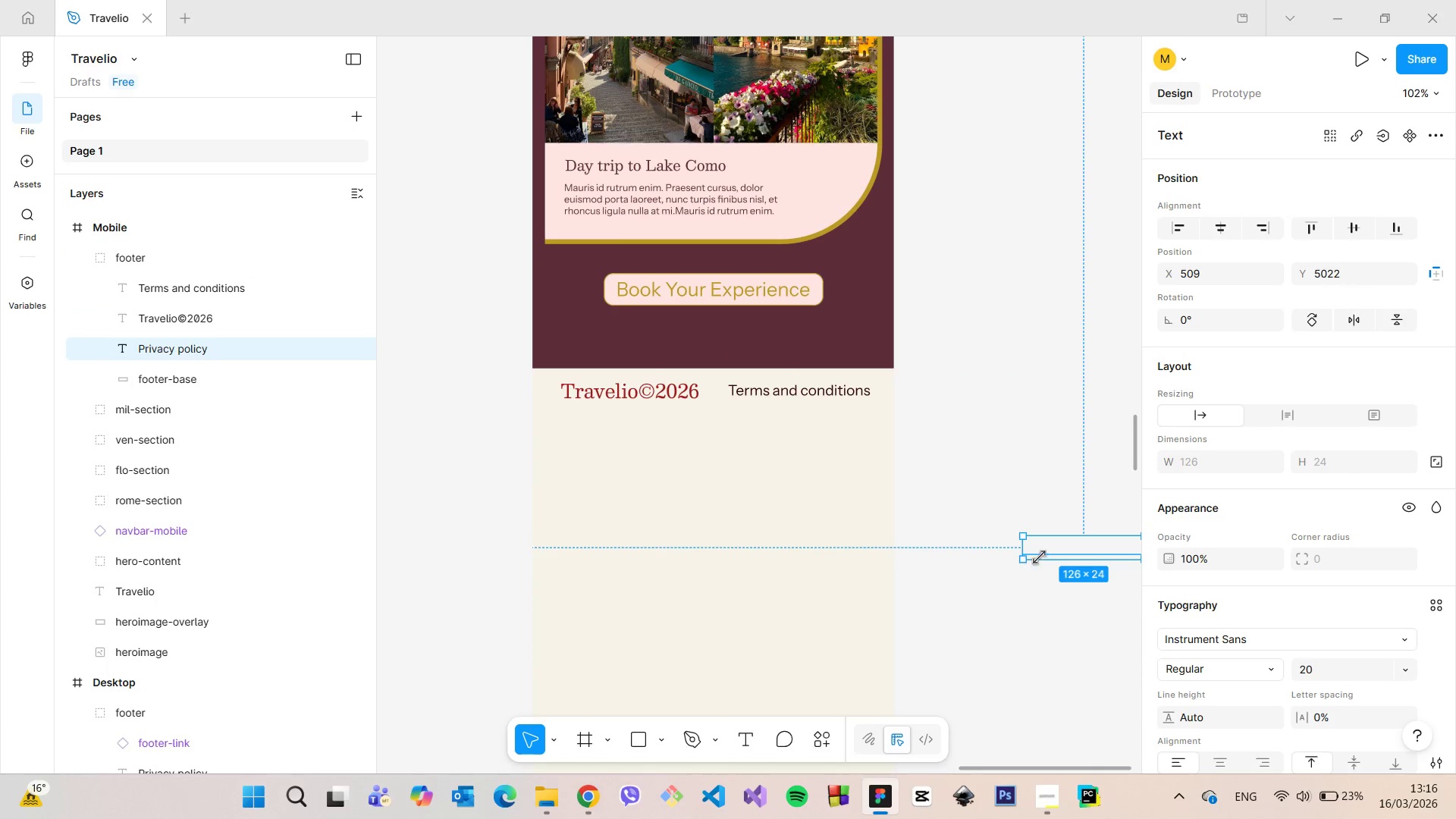 
left_click_drag(start_coordinate=[1046, 549], to_coordinate=[717, 436])
 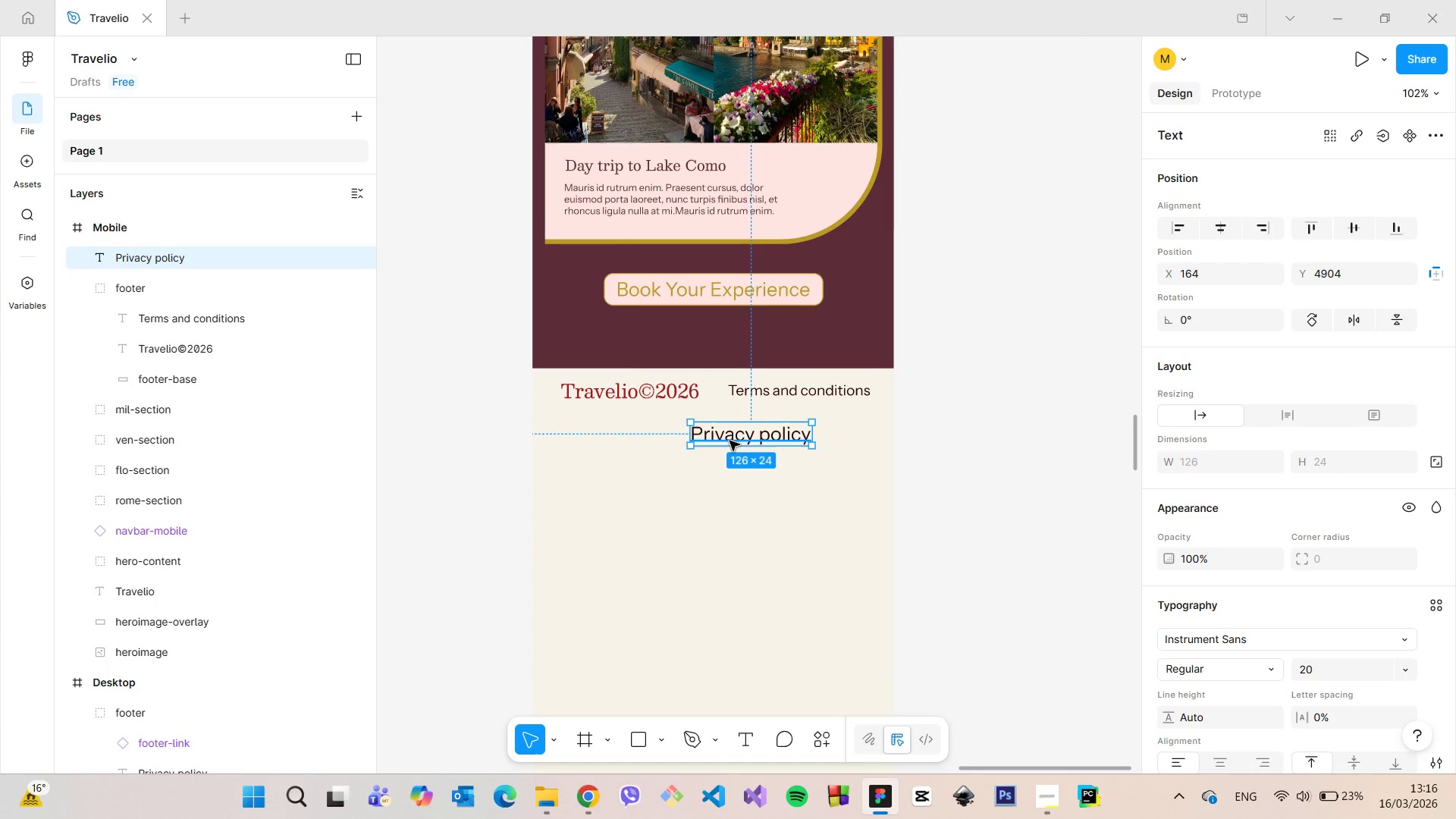 
double_click([730, 441])
 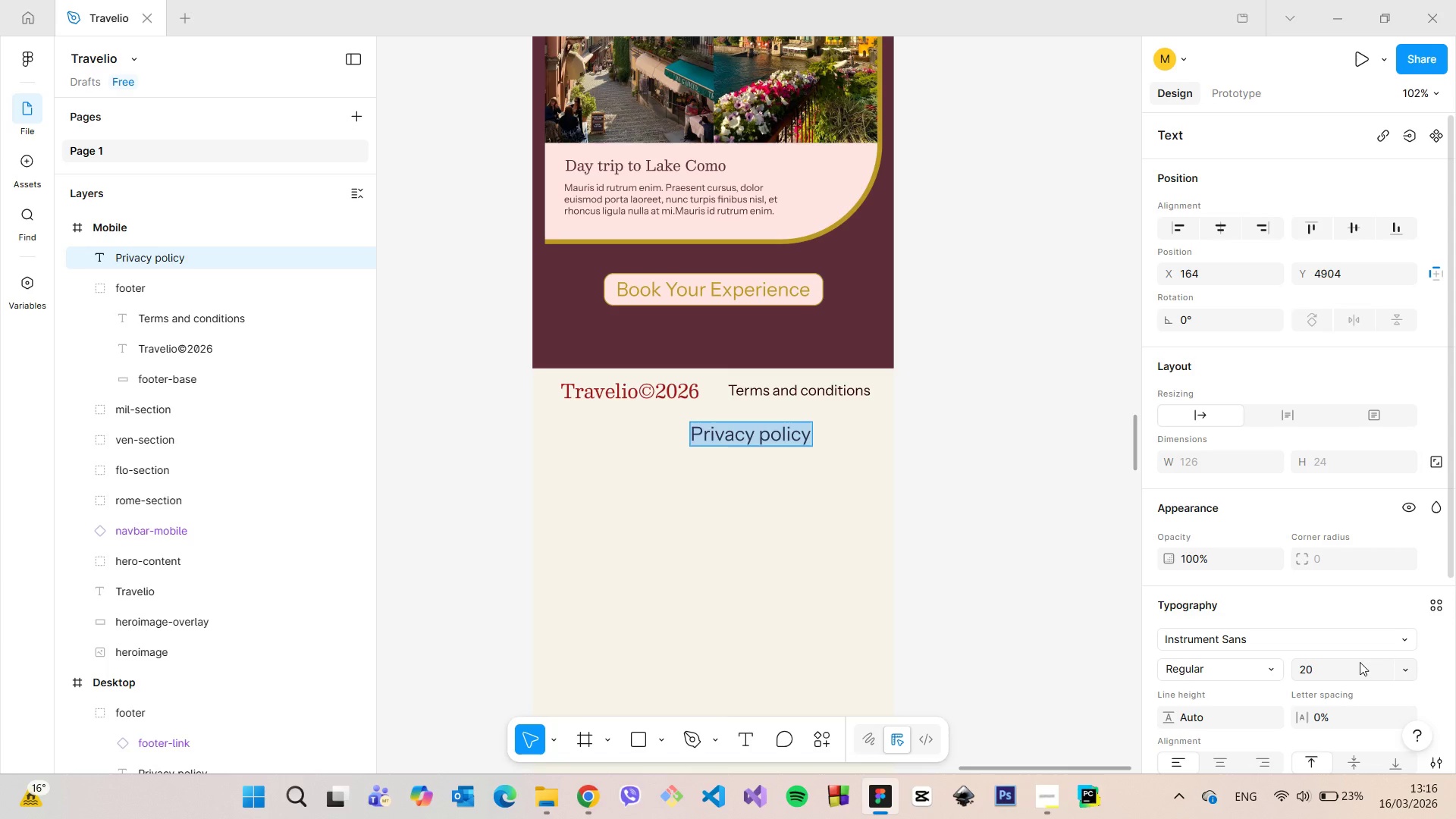 
left_click([1347, 676])
 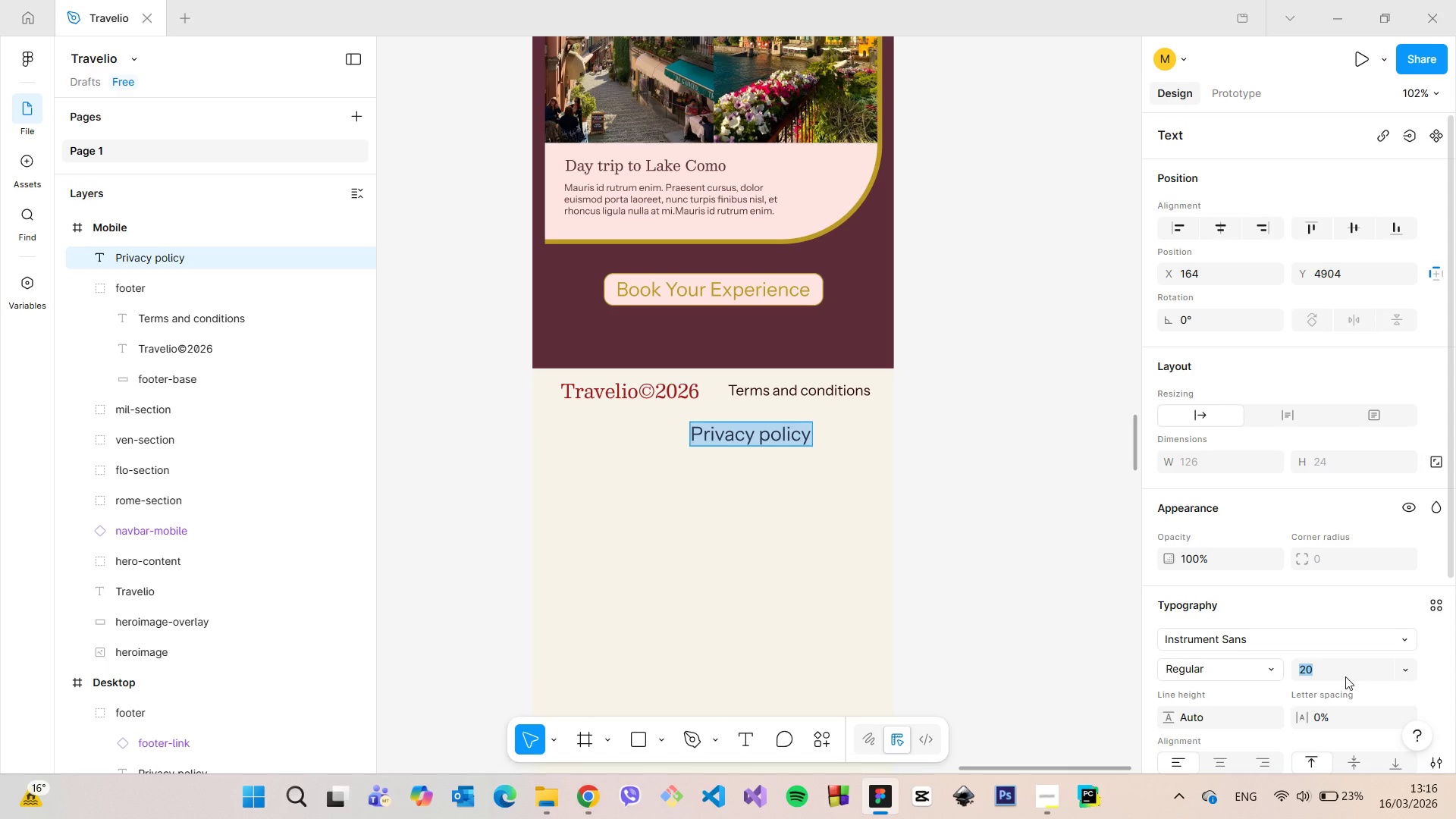 
type(15)
 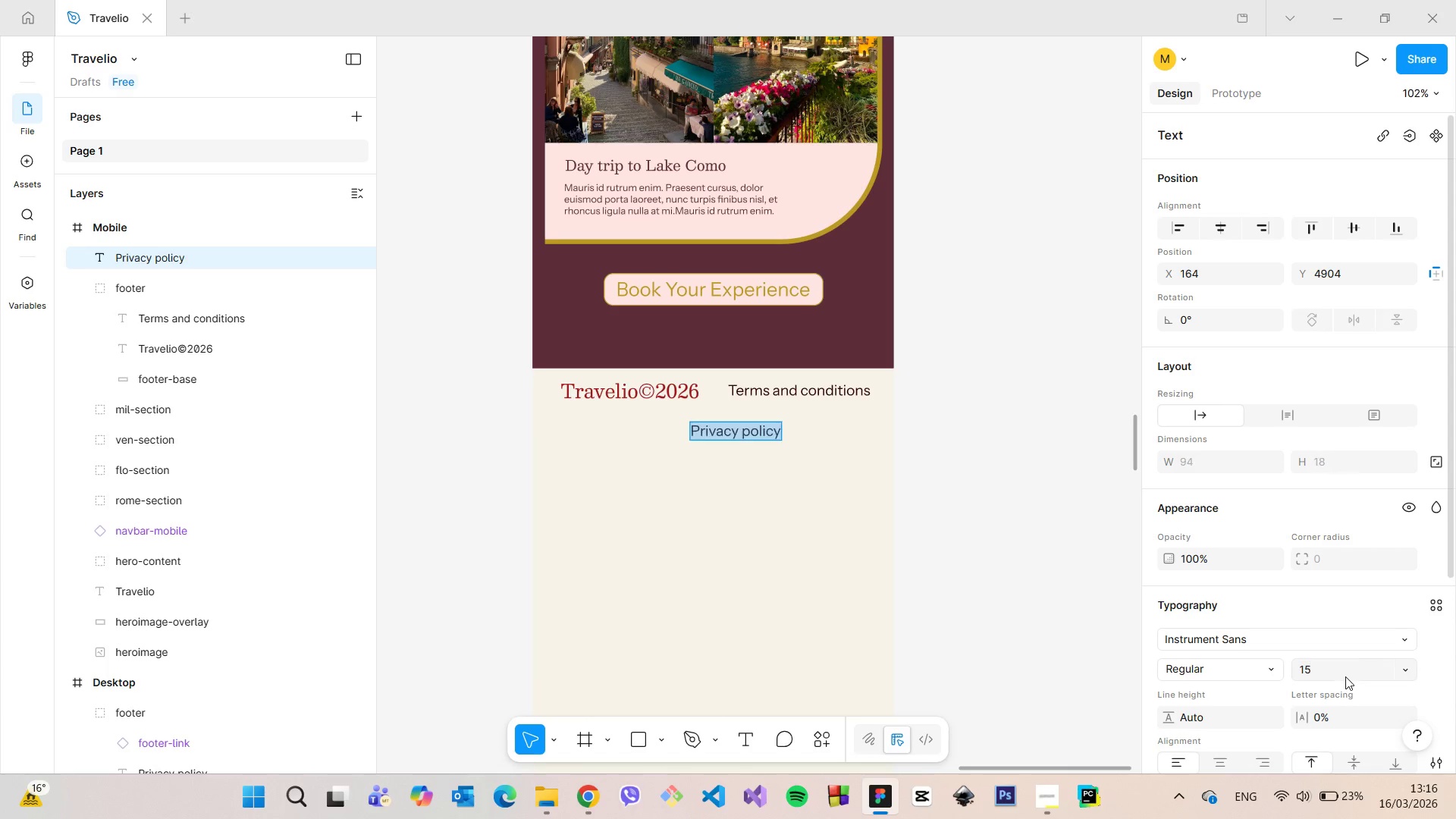 
key(Enter)
 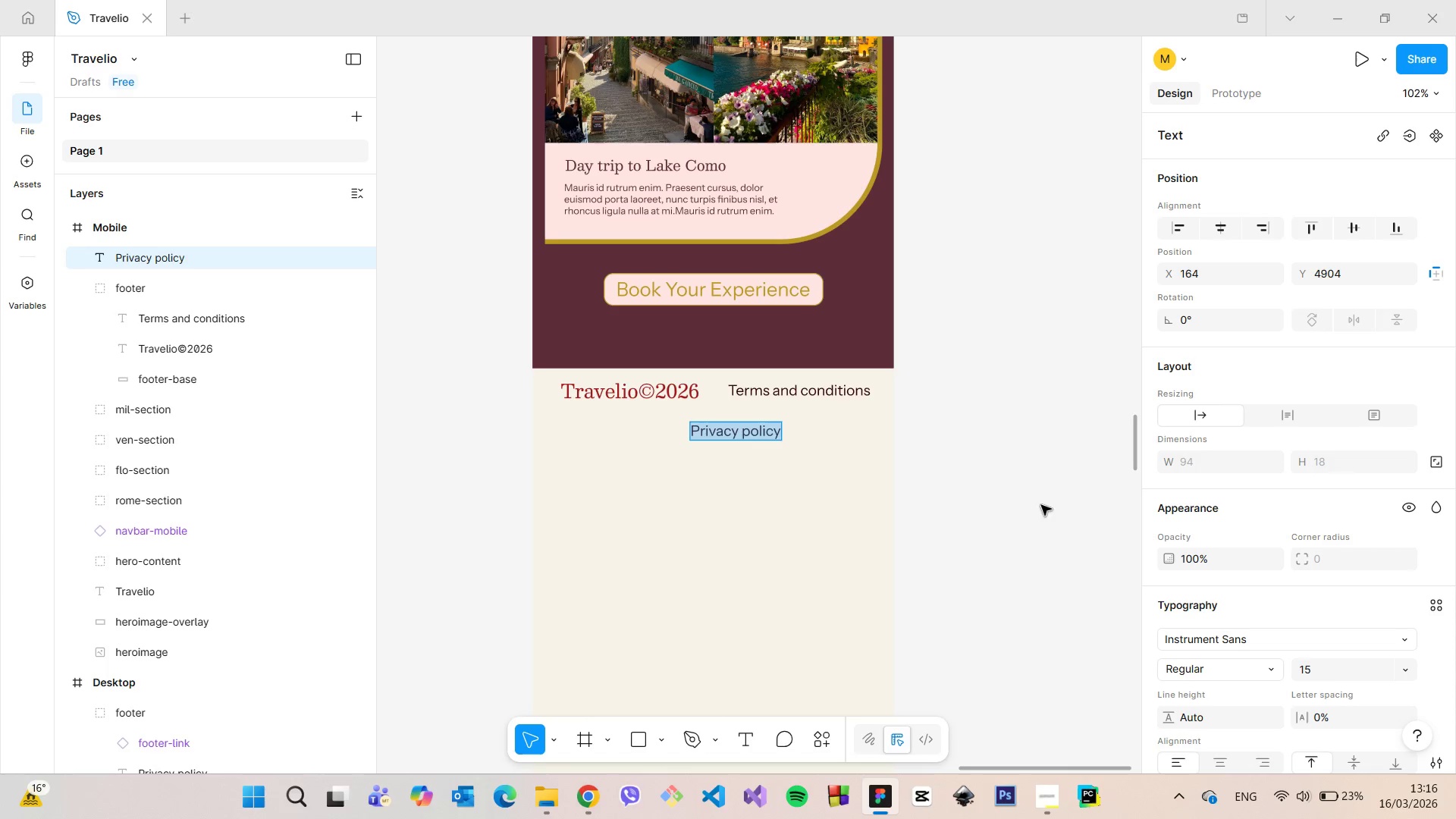 
left_click([1019, 491])
 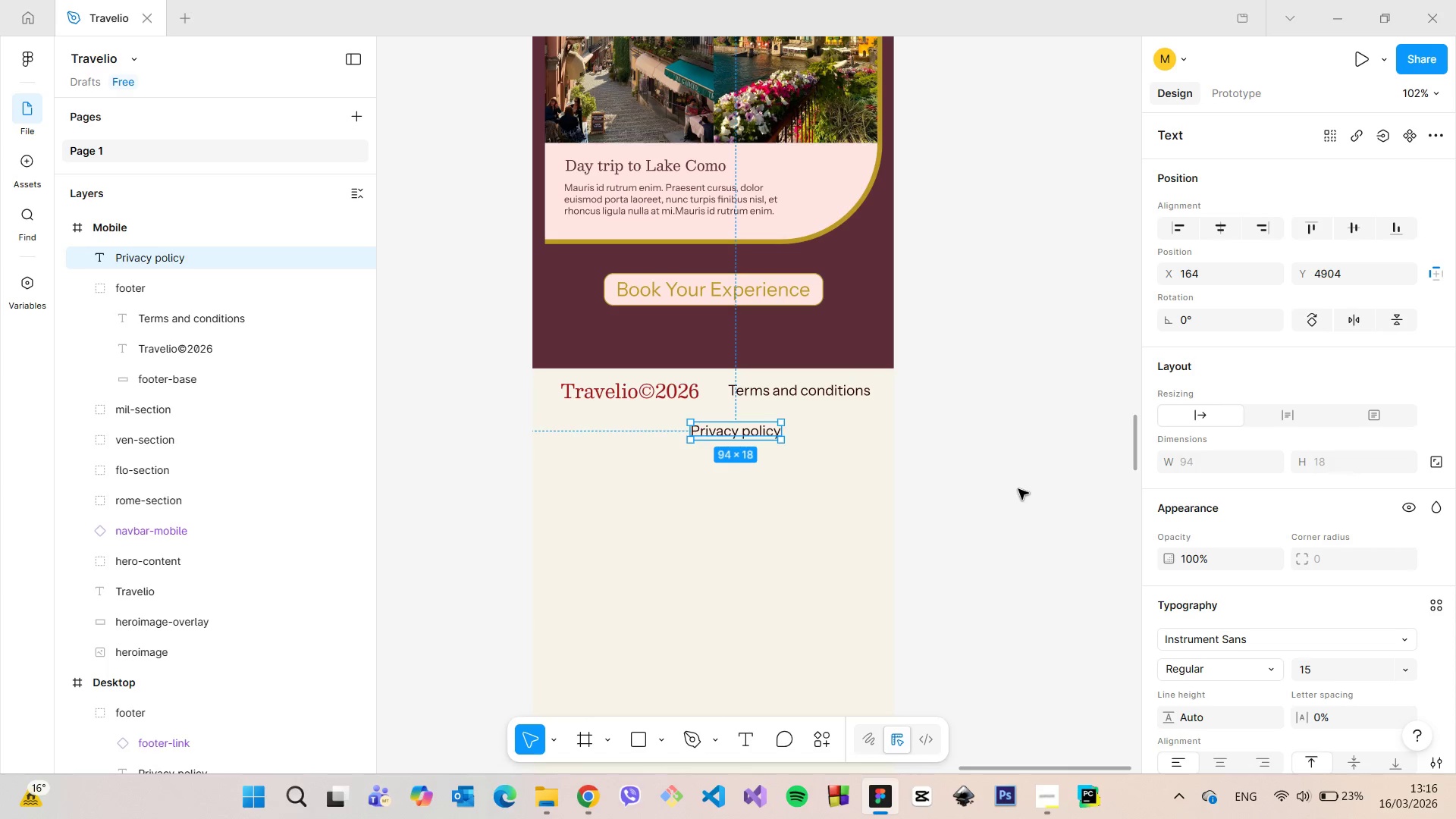 
scroll: coordinate [1018, 487], scroll_direction: down, amount: 7.0
 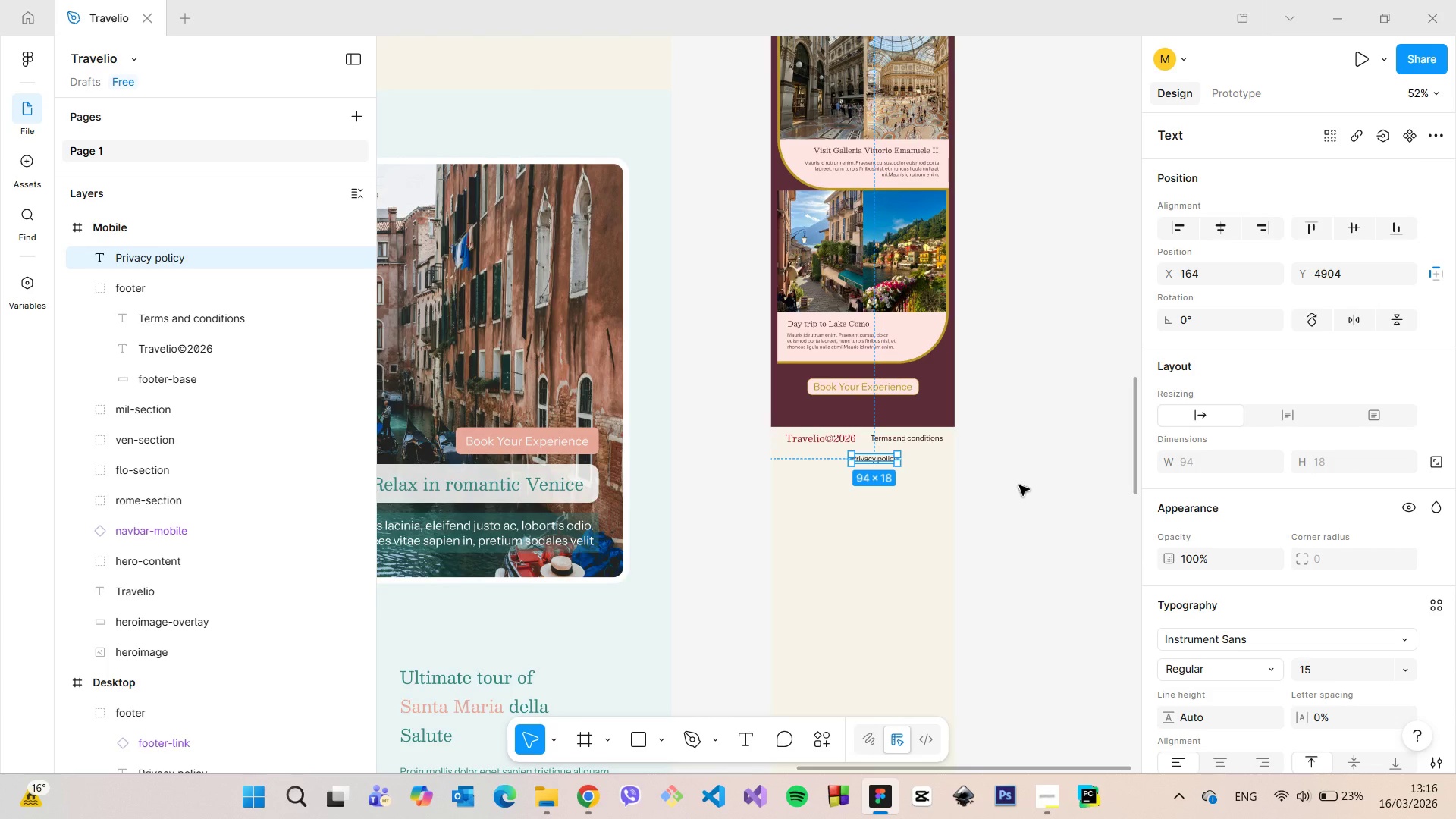 
scroll: coordinate [1021, 485], scroll_direction: up, amount: 3.0
 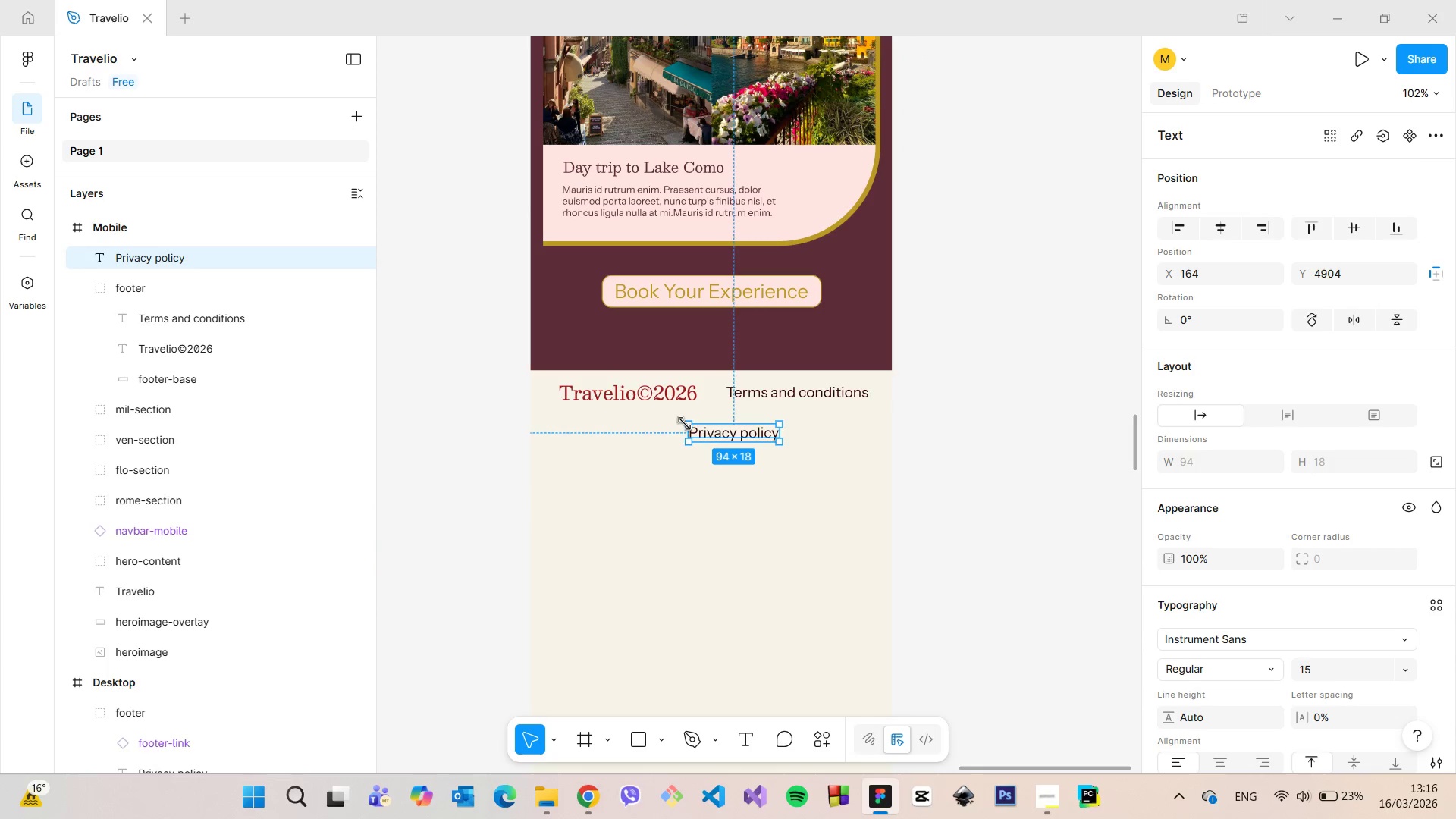 
left_click_drag(start_coordinate=[717, 432], to_coordinate=[800, 413])
 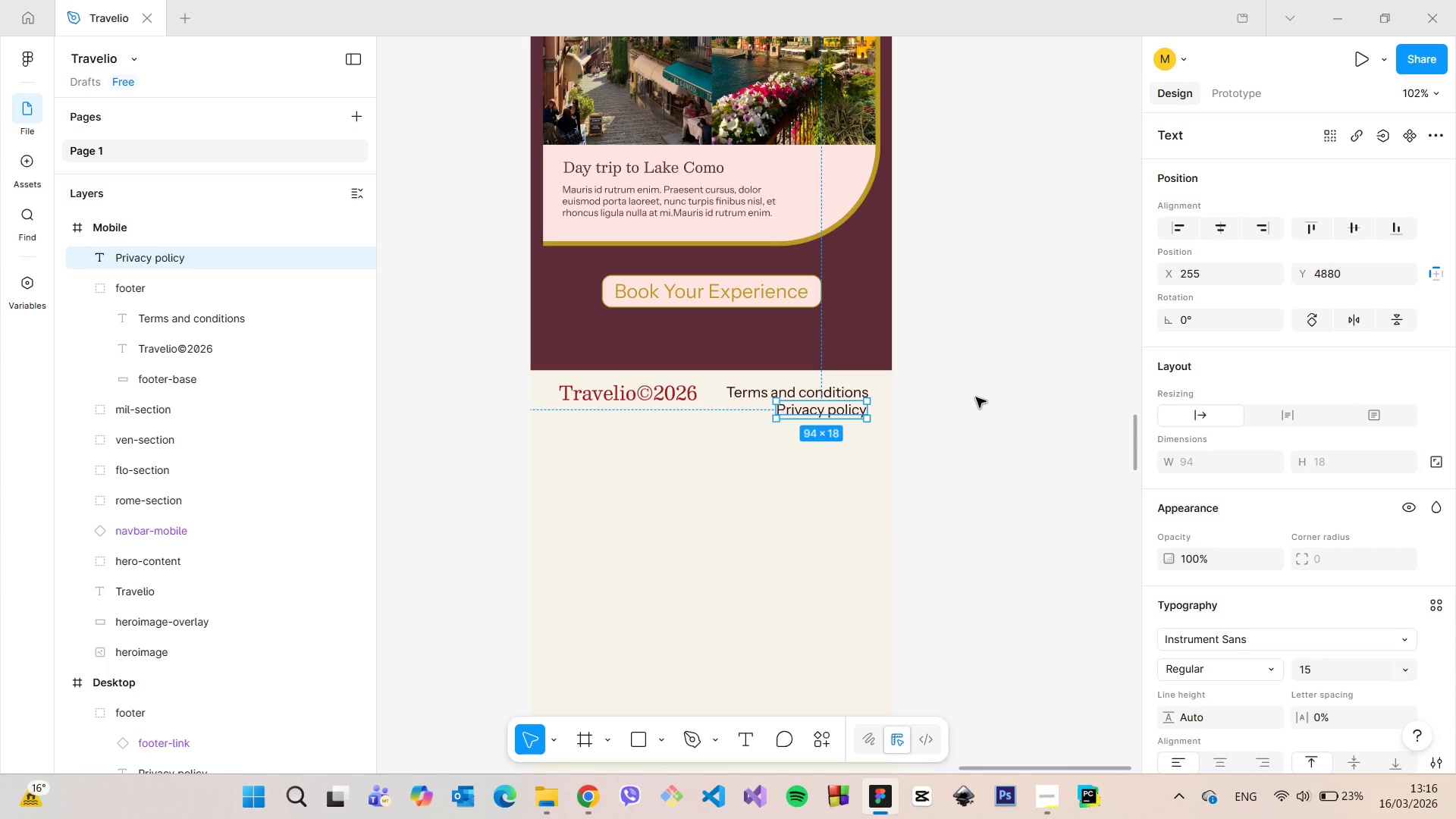 
left_click([976, 397])
 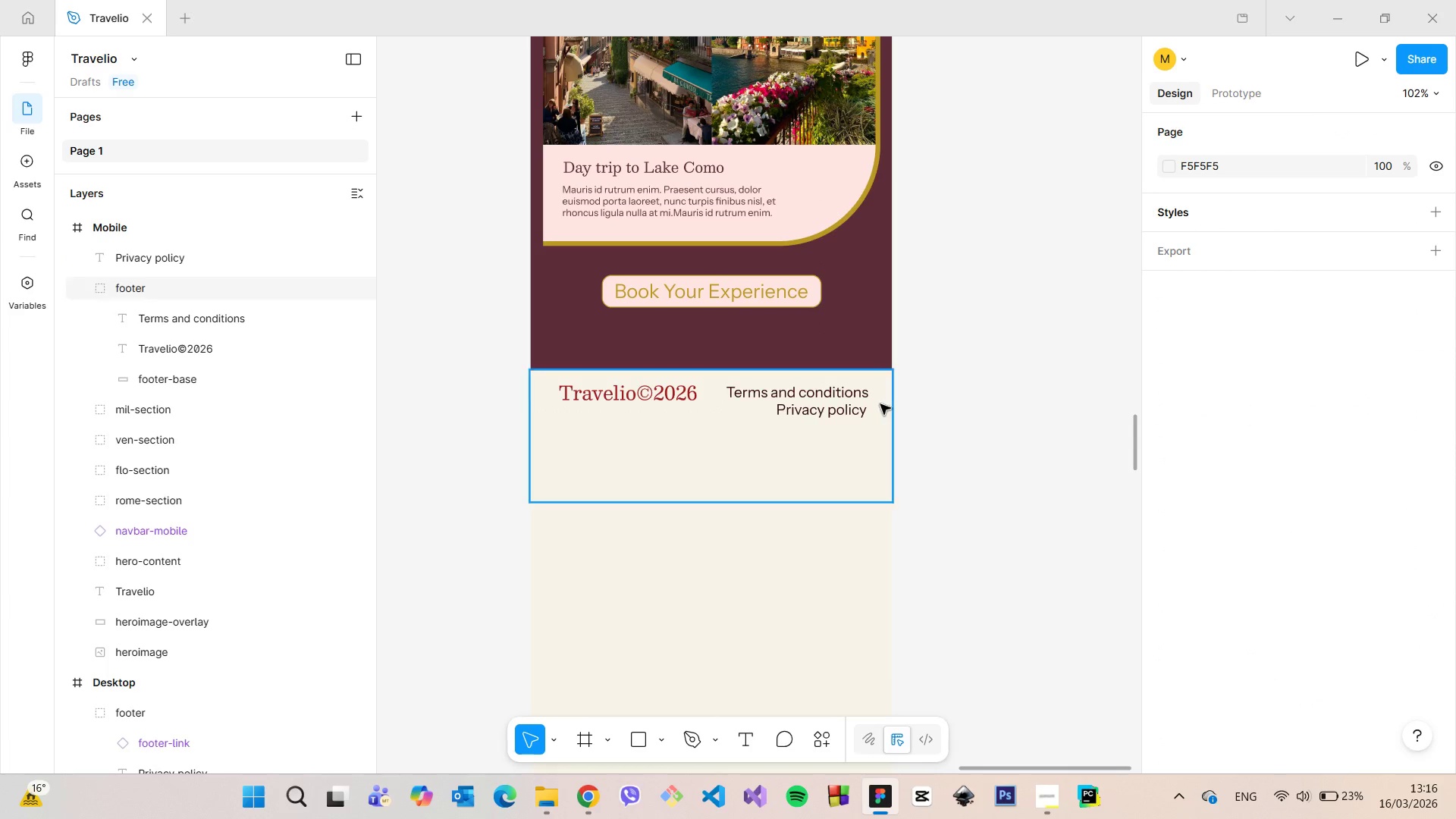 
left_click([830, 413])
 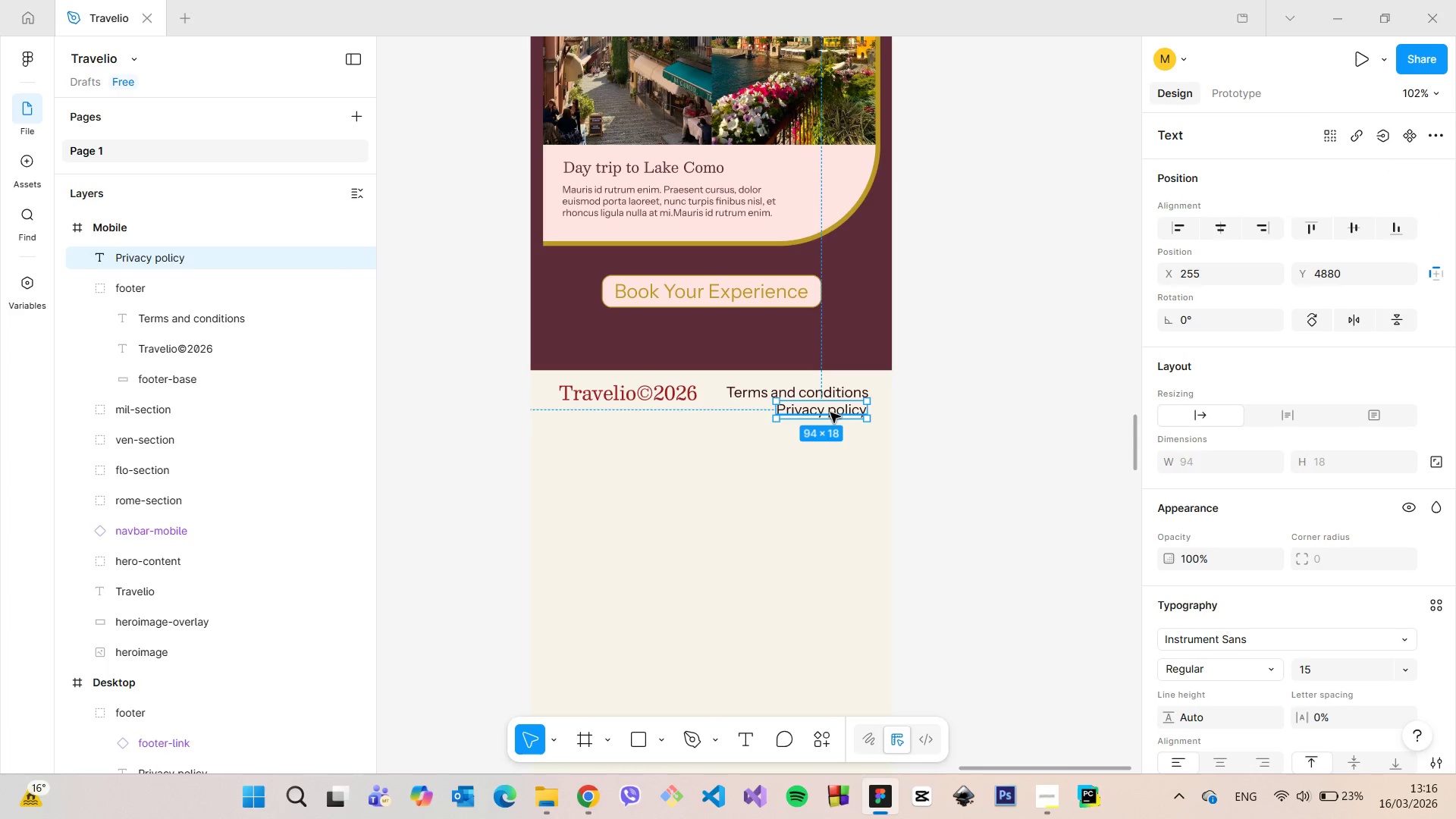 
left_click_drag(start_coordinate=[830, 413], to_coordinate=[833, 417])
 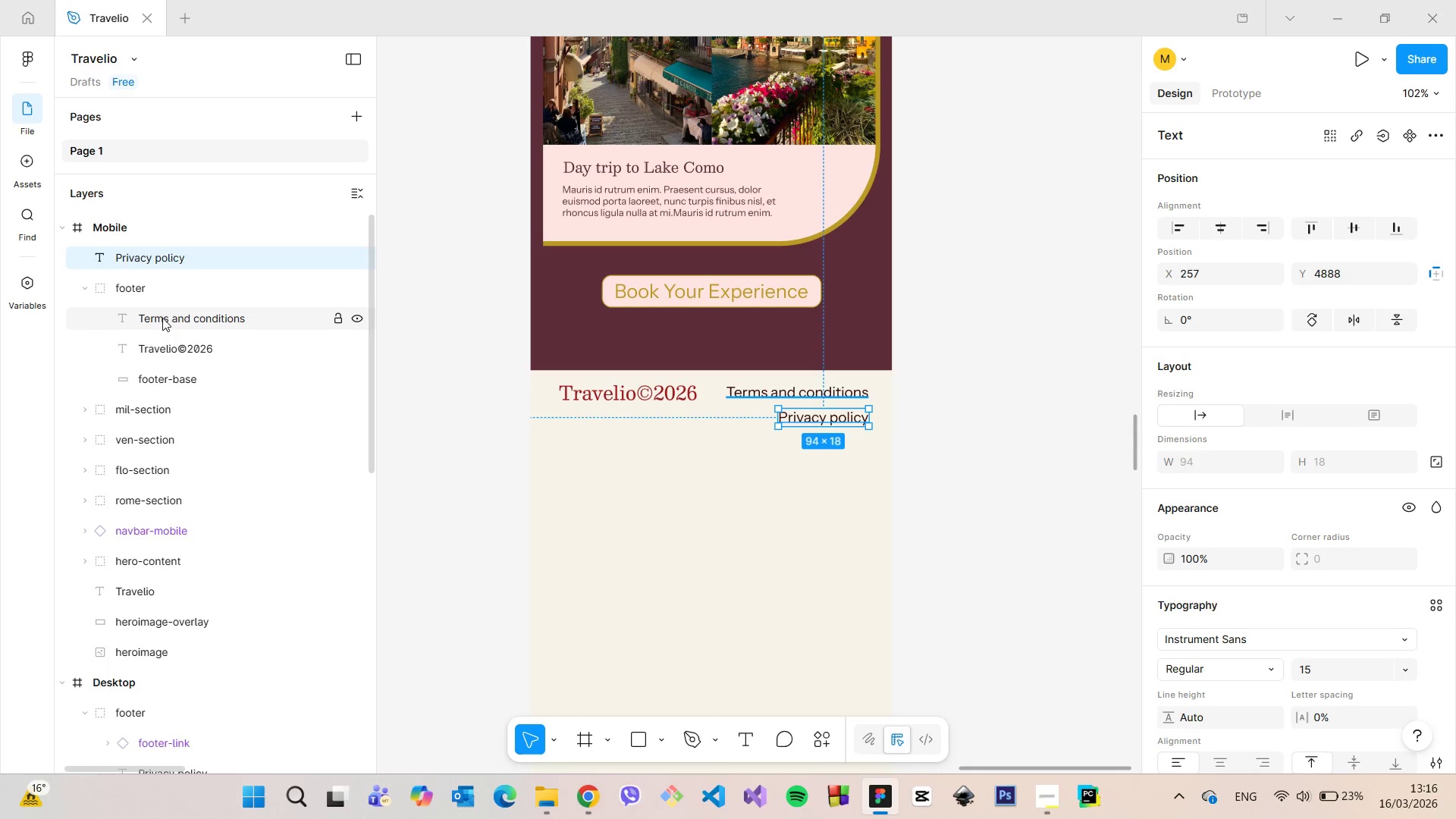 
left_click_drag(start_coordinate=[142, 252], to_coordinate=[197, 329])
 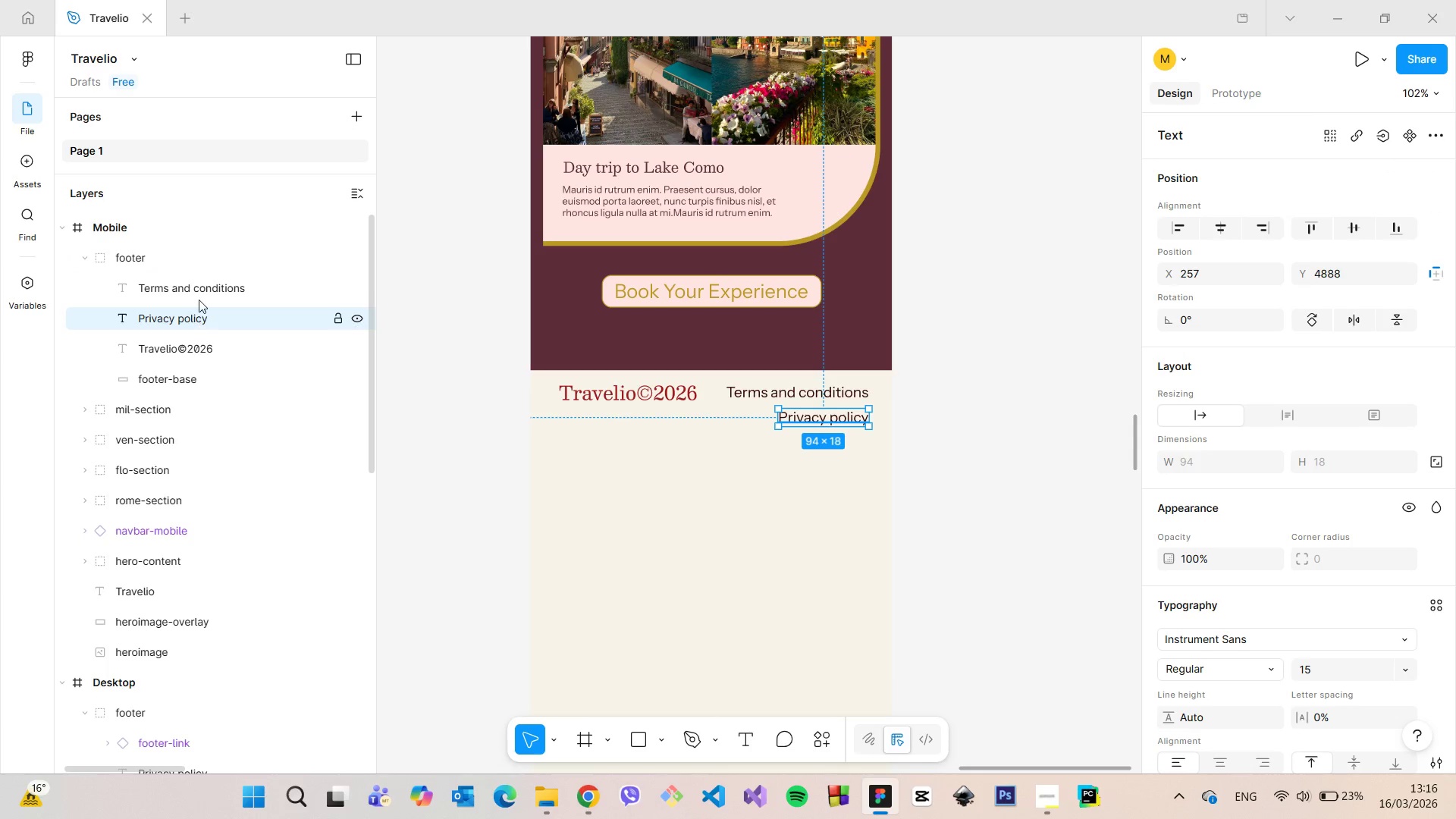 
hold_key(key=ShiftLeft, duration=0.72)
left_click([198, 284])
 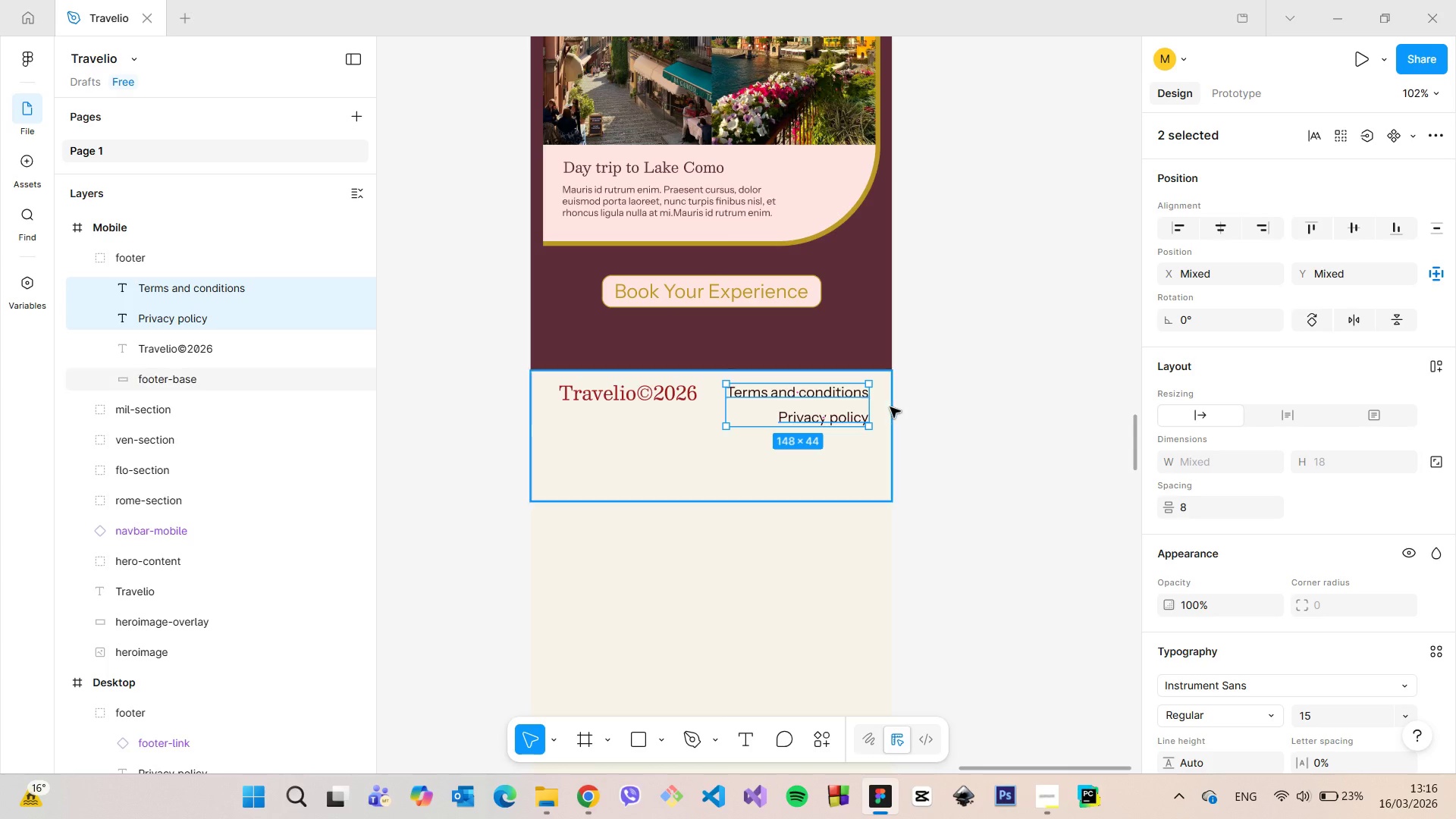 
hold_key(key=AltLeft, duration=1.42)
 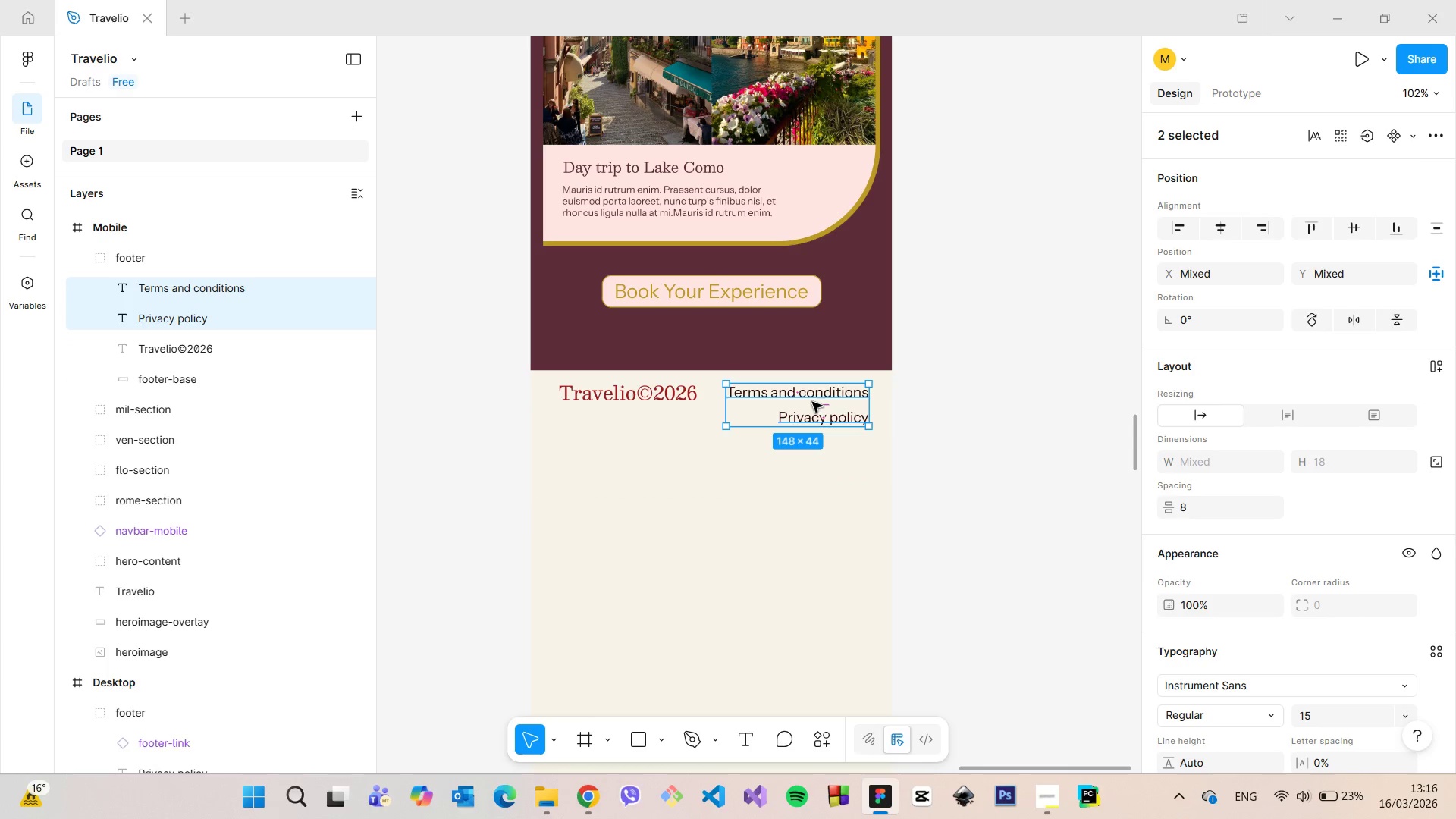 
left_click_drag(start_coordinate=[811, 402], to_coordinate=[817, 401])
 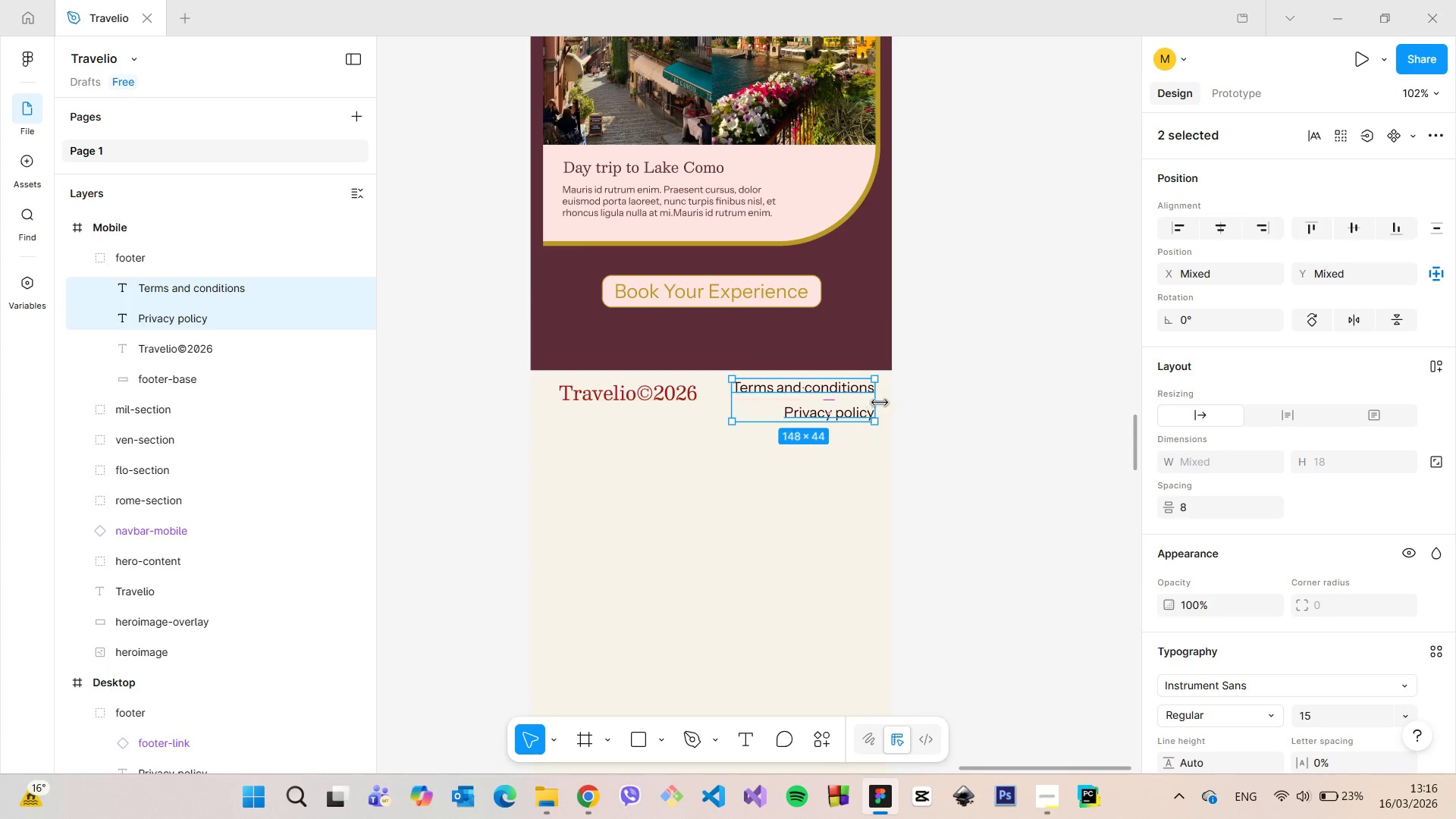 
hold_key(key=AltLeft, duration=0.88)
 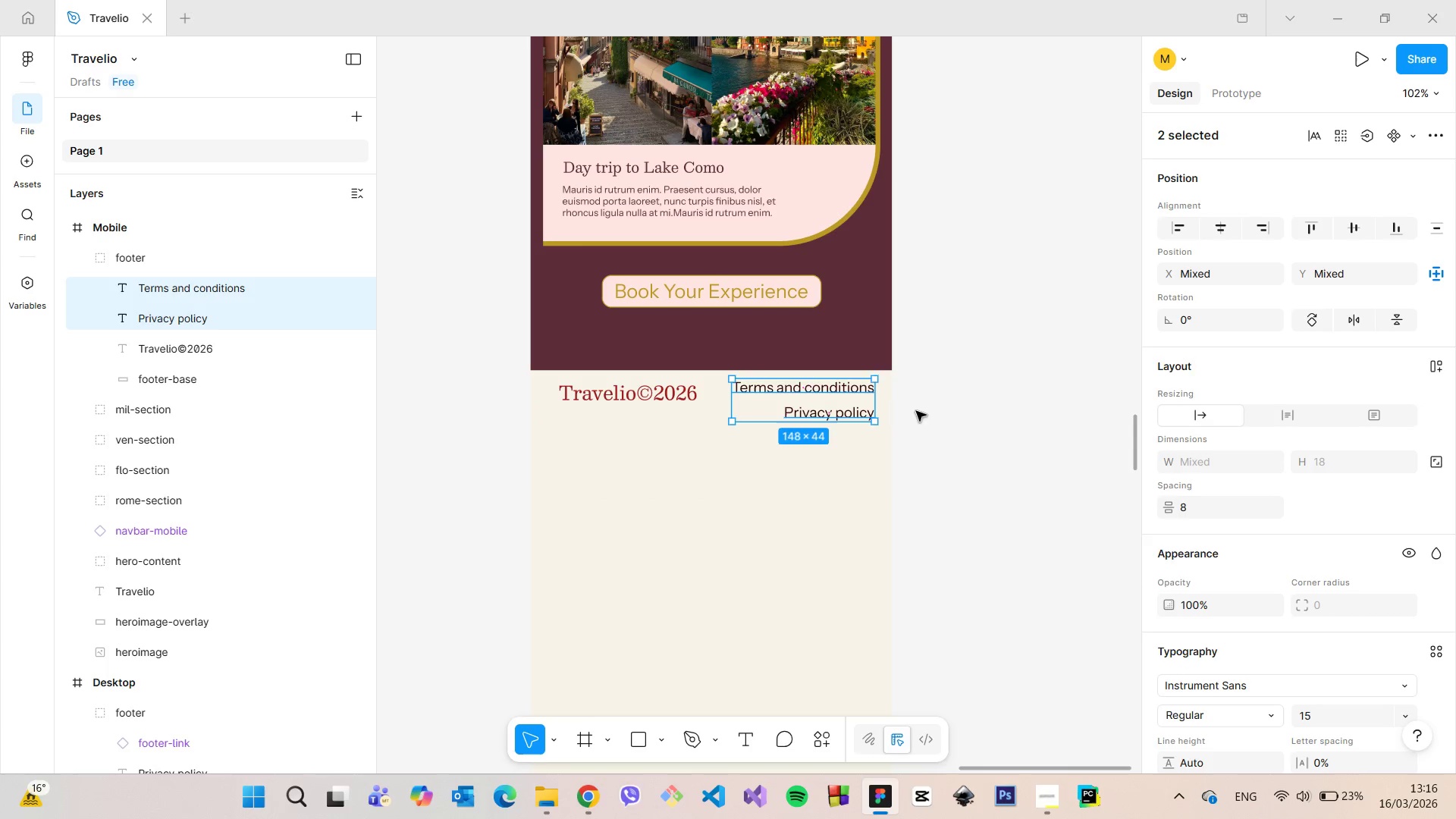 
left_click([916, 411])
 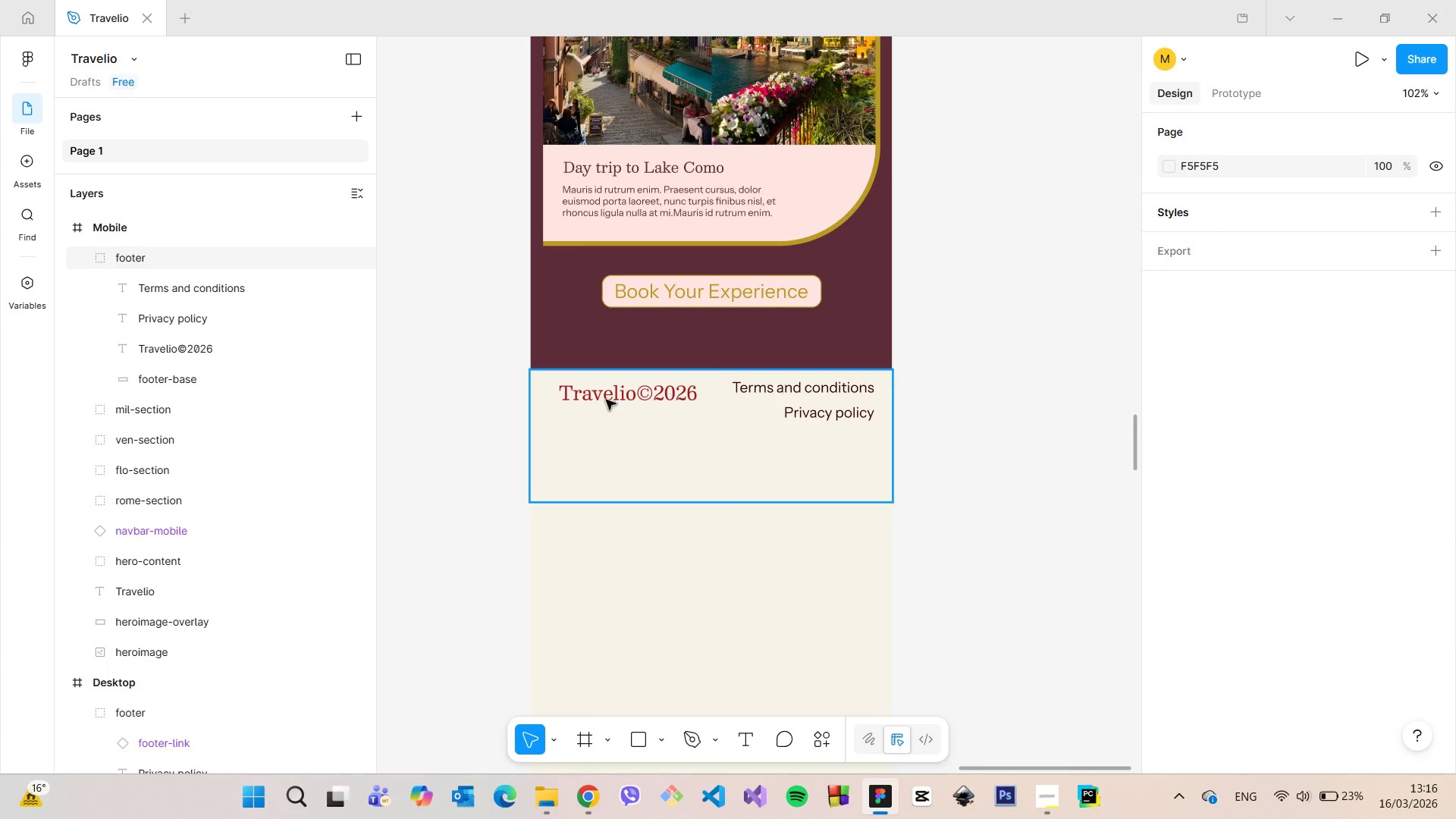 
left_click([185, 347])
 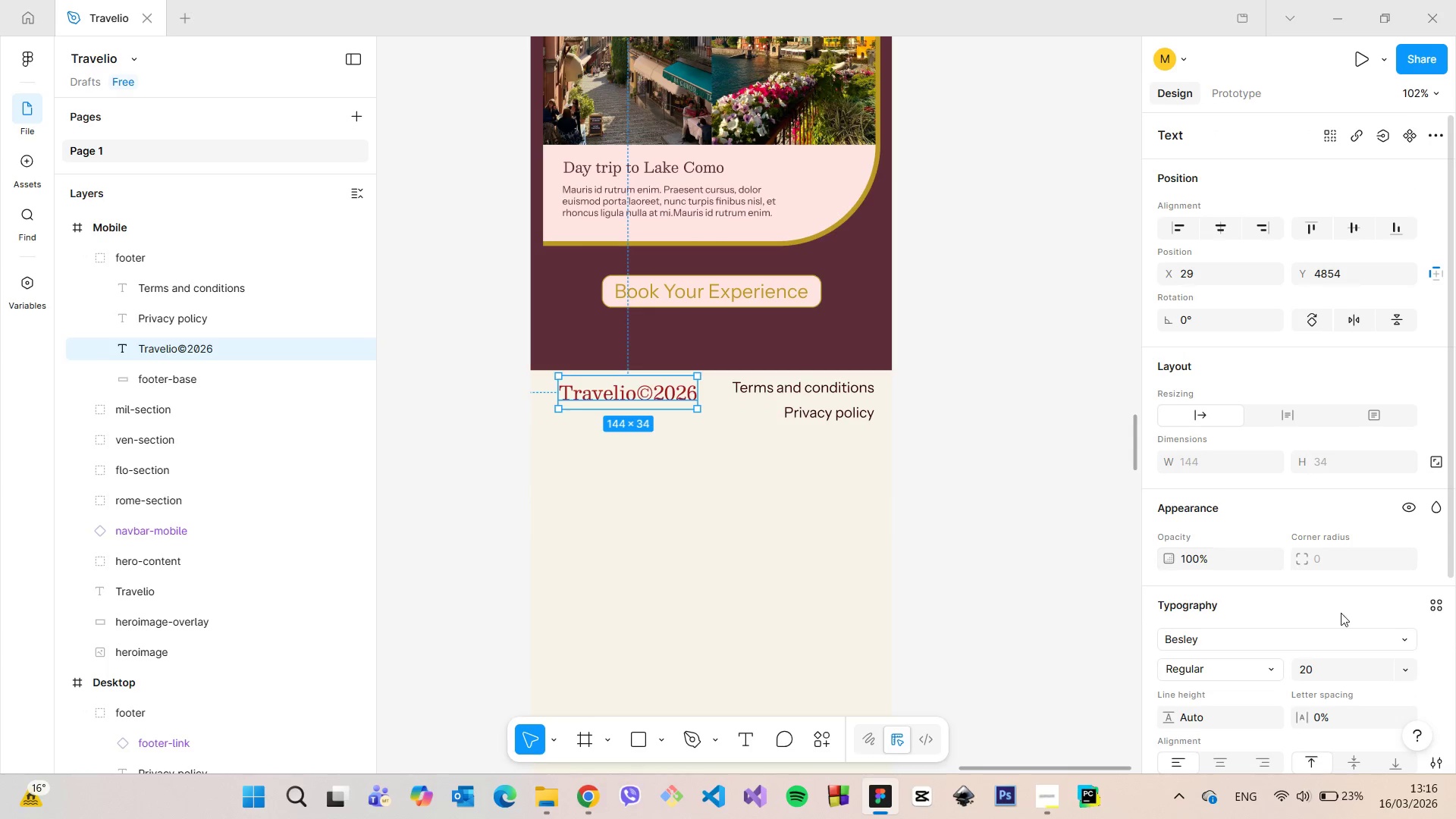 
left_click([1323, 664])
 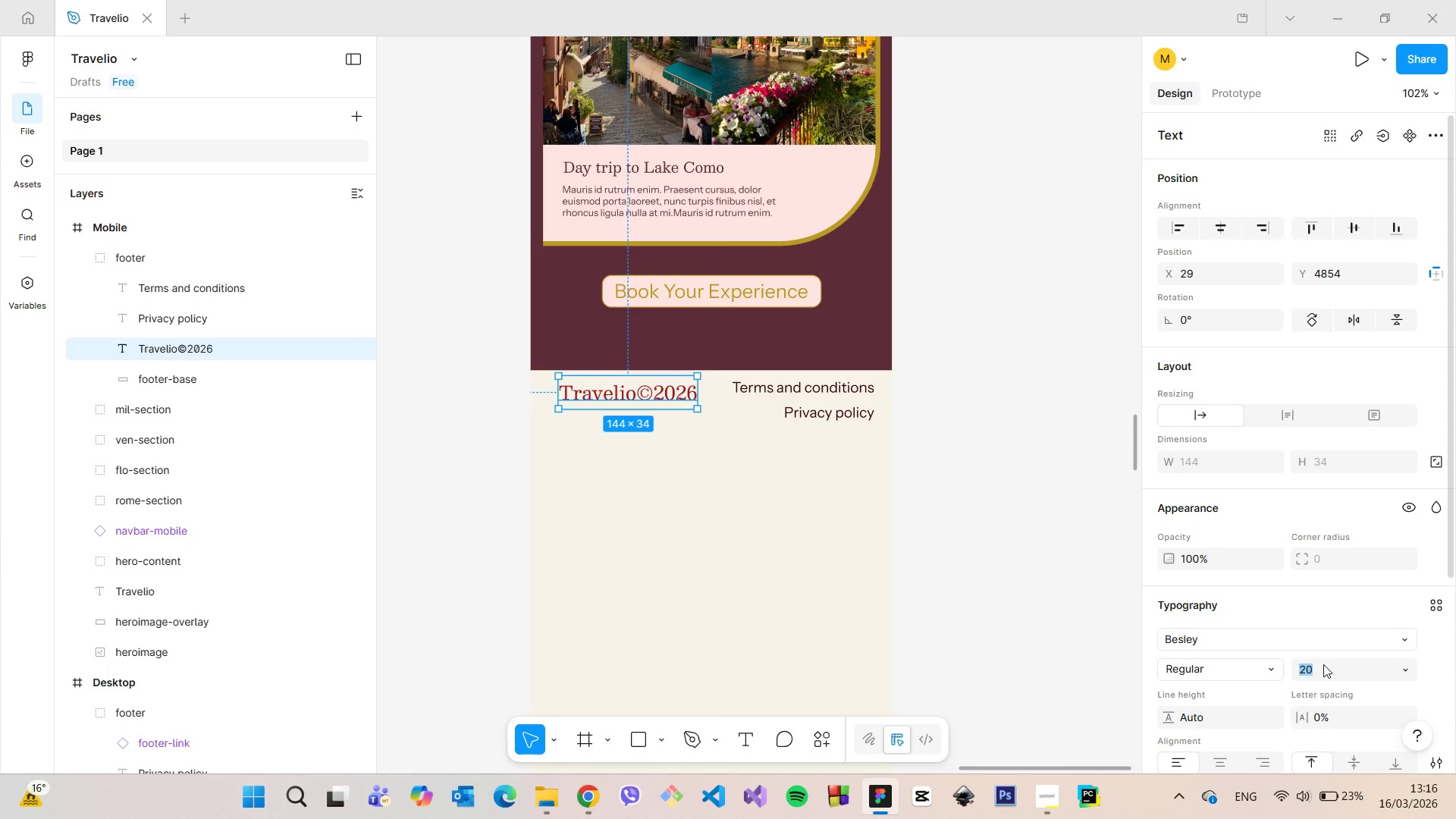 
type(15)
 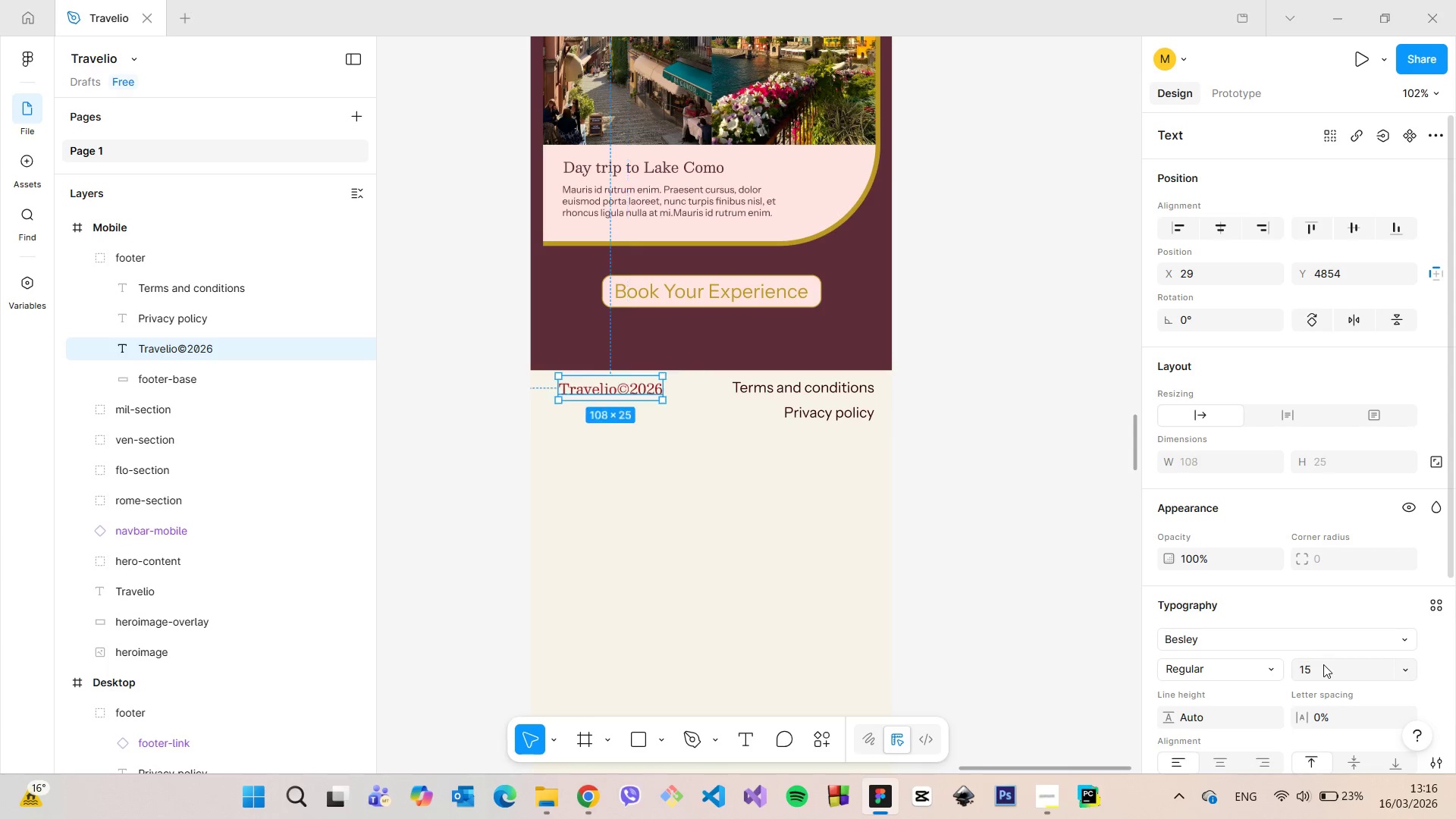 
key(Enter)
 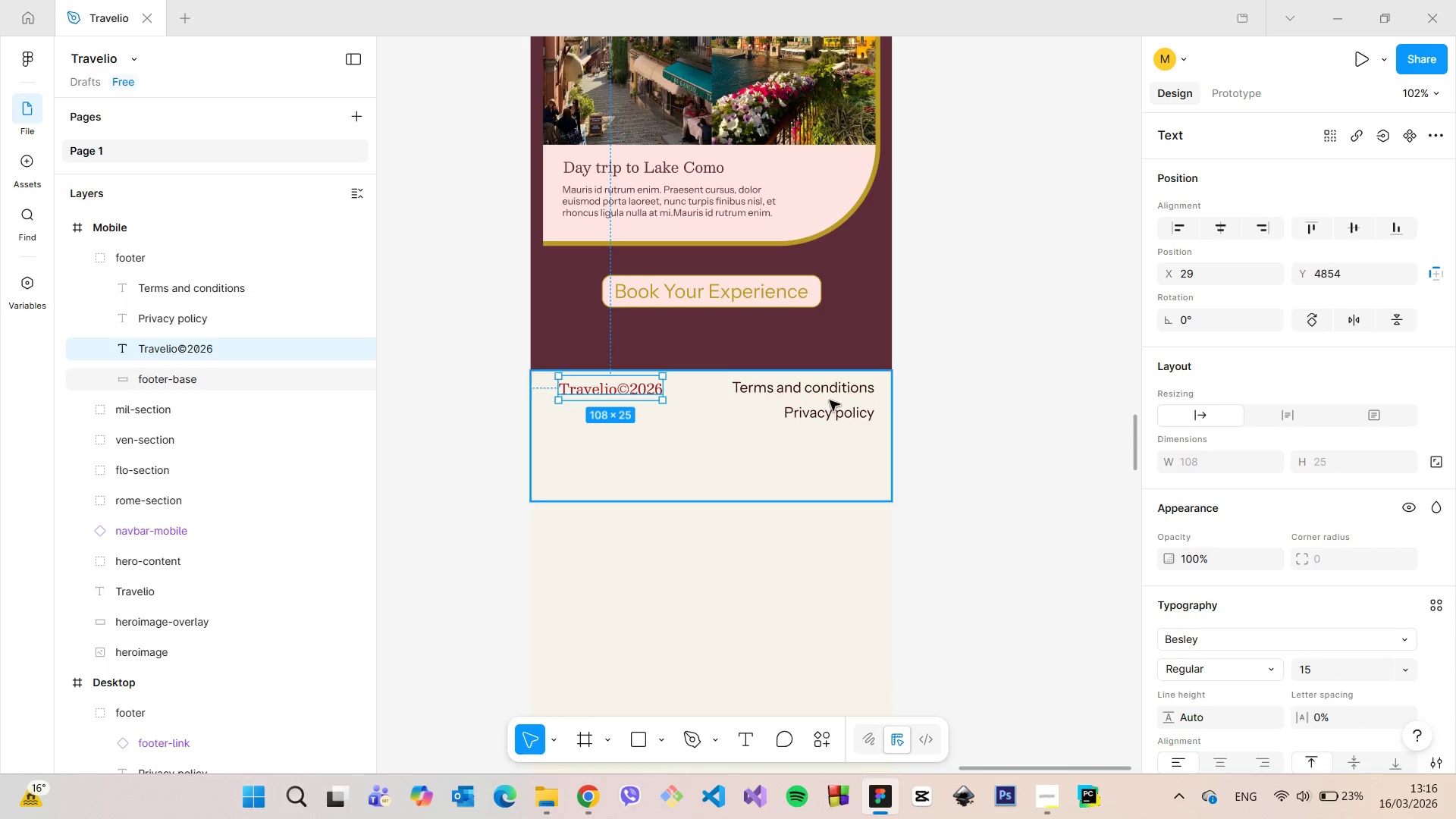 
scroll: coordinate [685, 367], scroll_direction: up, amount: 3.0
 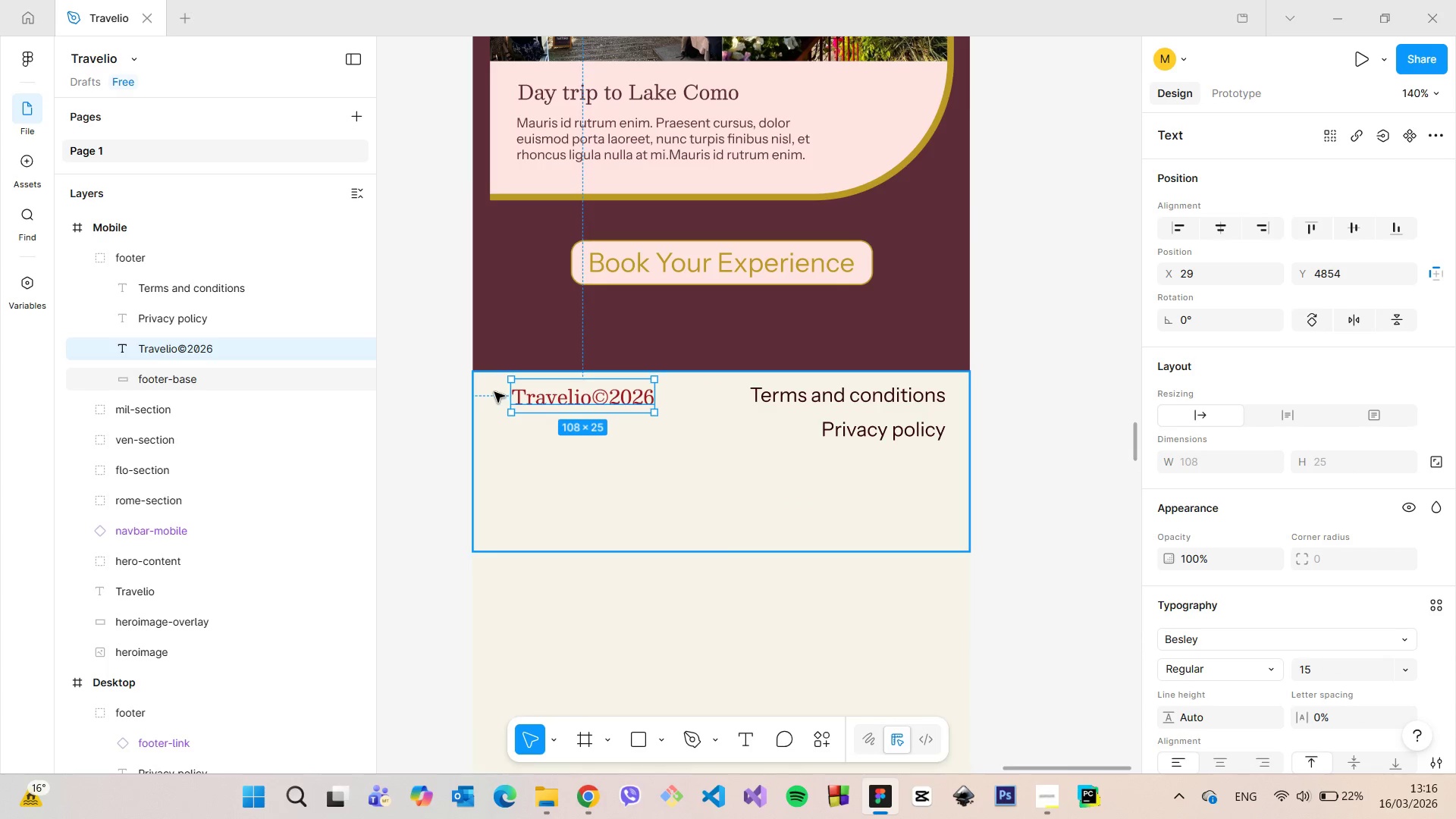 
hold_key(key=AltLeft, duration=0.56)
 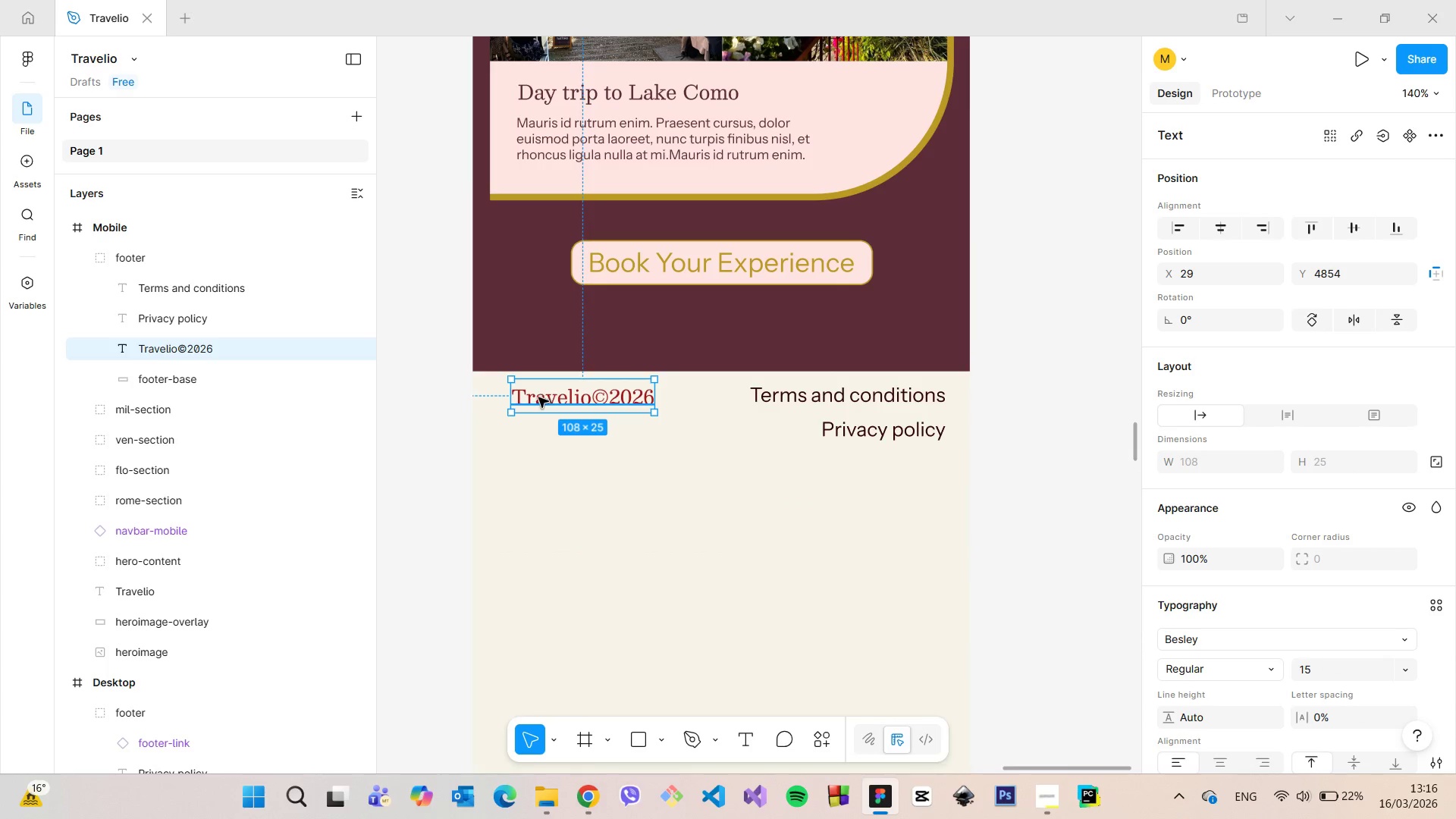 
left_click_drag(start_coordinate=[541, 397], to_coordinate=[521, 397])
 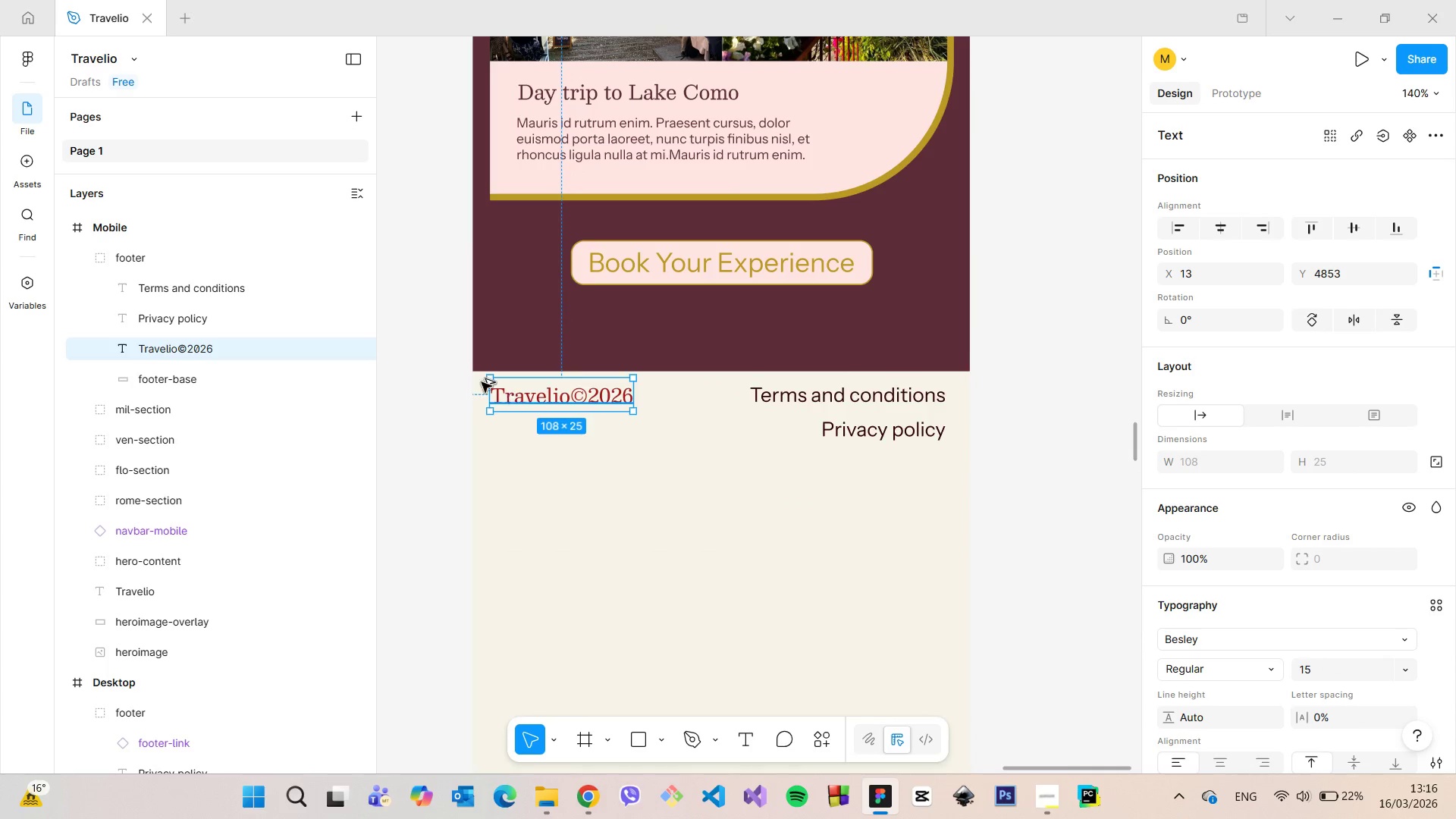 
hold_key(key=AltLeft, duration=0.66)
 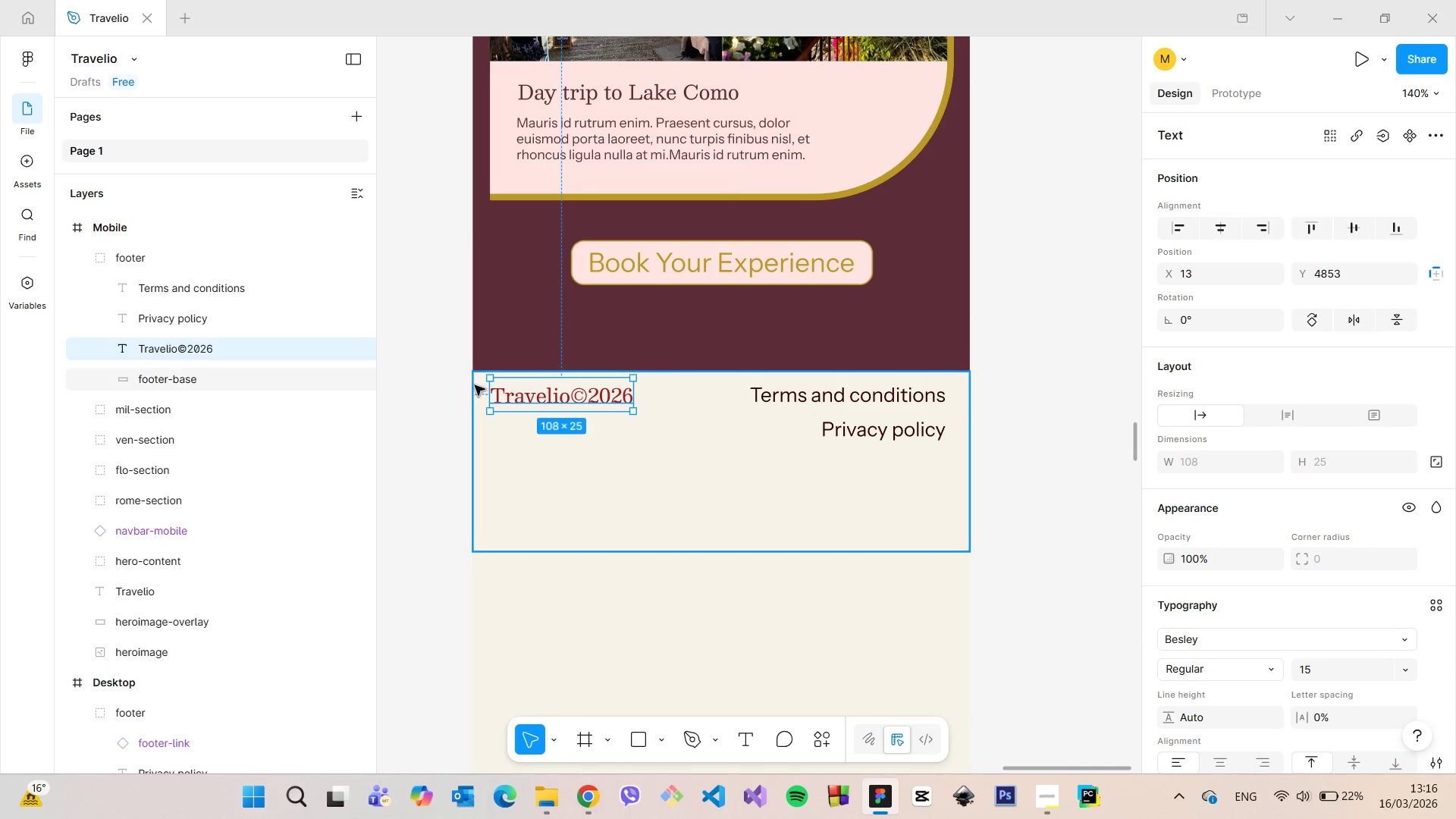 
hold_key(key=AltLeft, duration=0.67)
 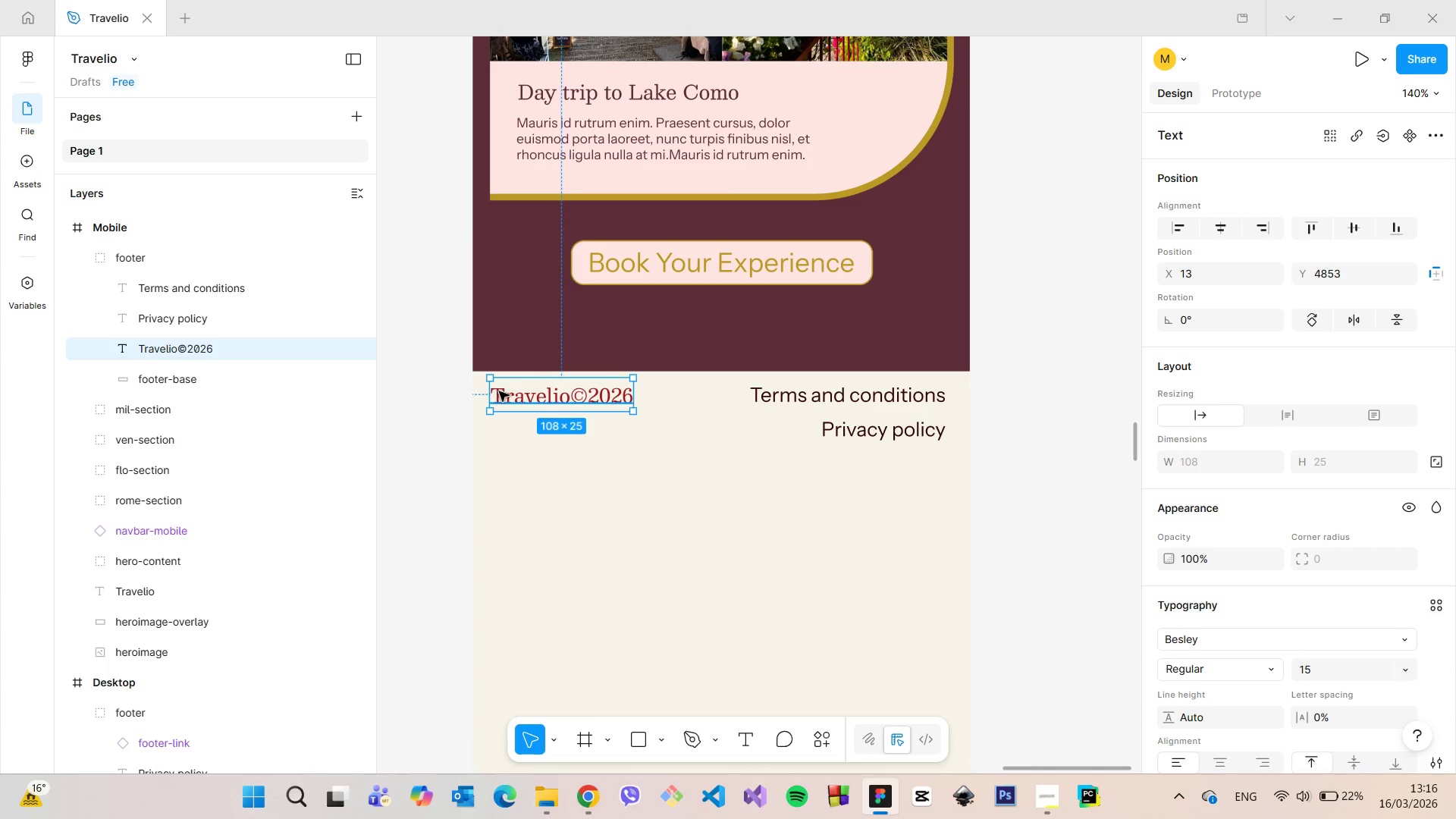 
hold_key(key=AltLeft, duration=1.75)
left_click_drag(start_coordinate=[499, 391], to_coordinate=[504, 391])
 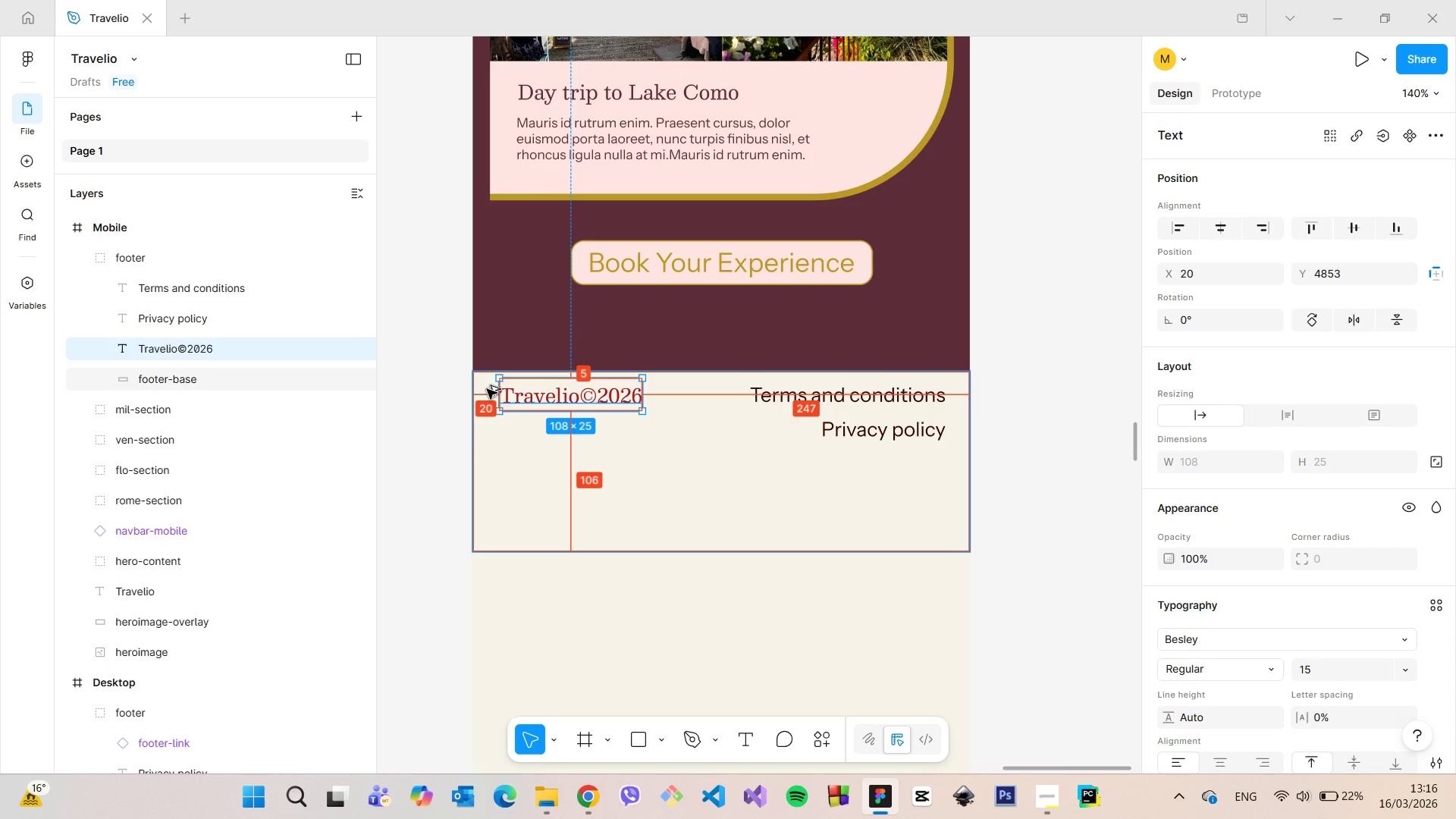 
key(Alt+AltLeft)
 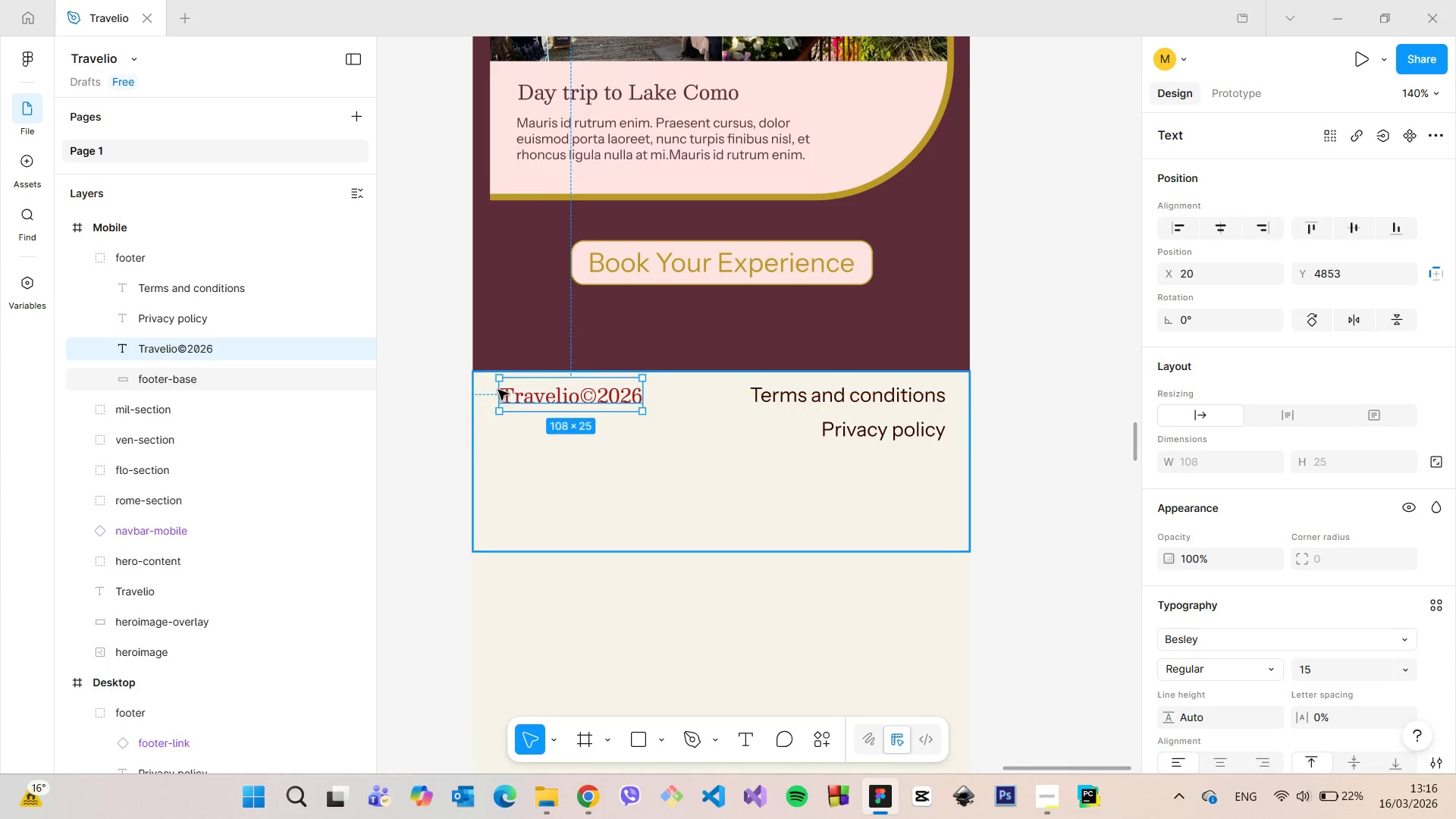 
key(Alt+AltLeft)
 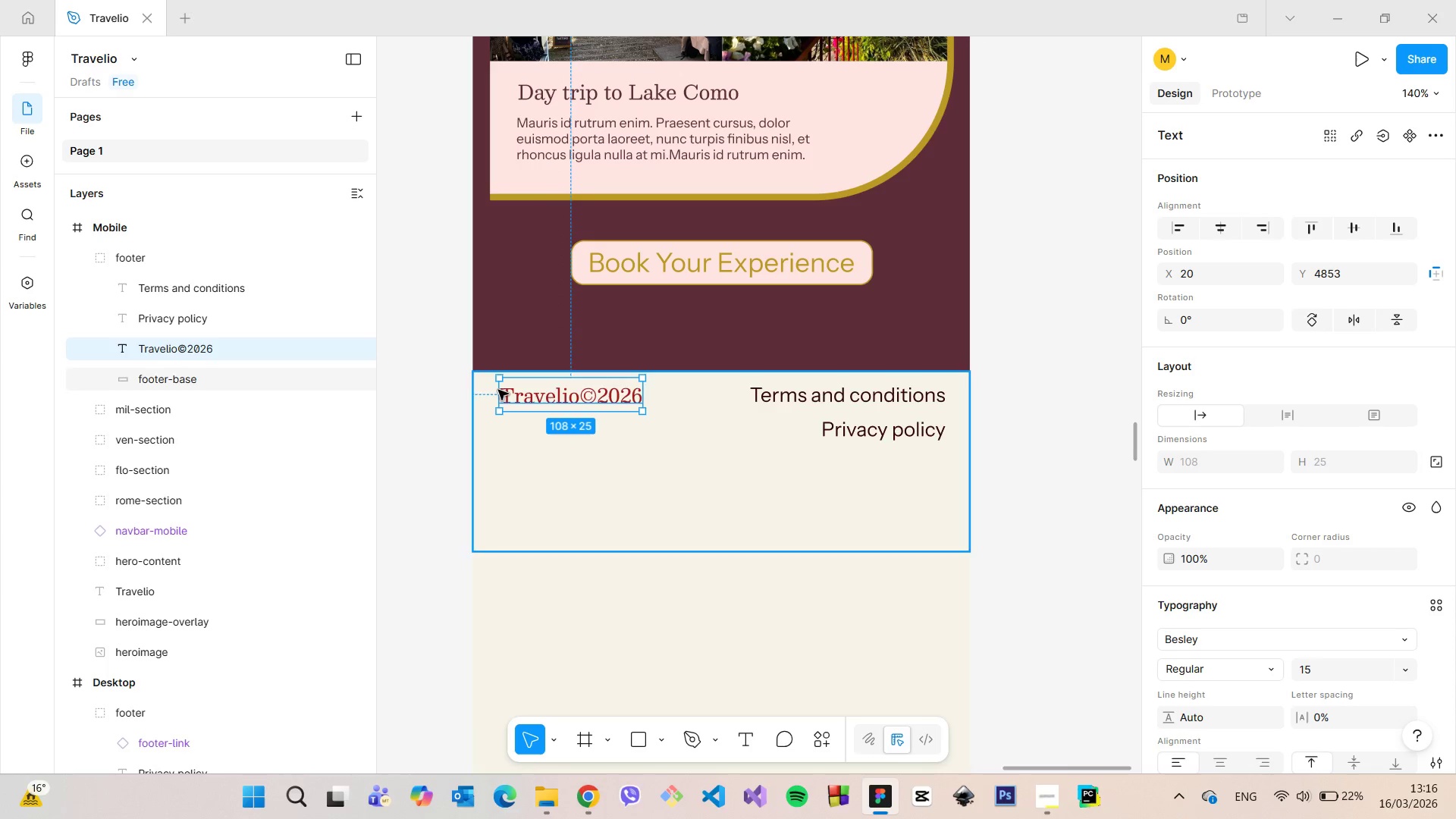 
hold_key(key=AltLeft, duration=11.38)
left_click([801, 401])
 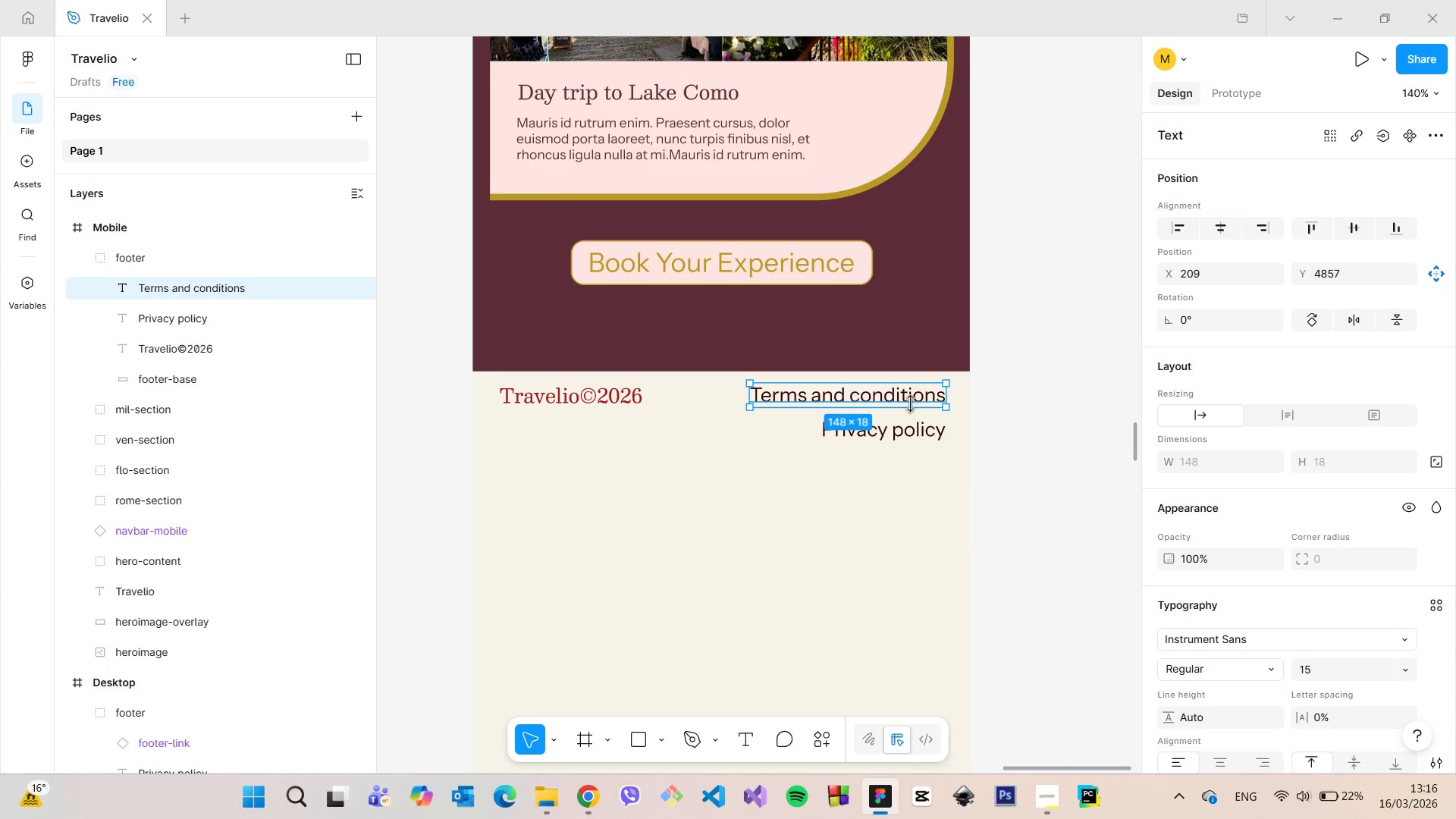 
double_click([909, 401])
 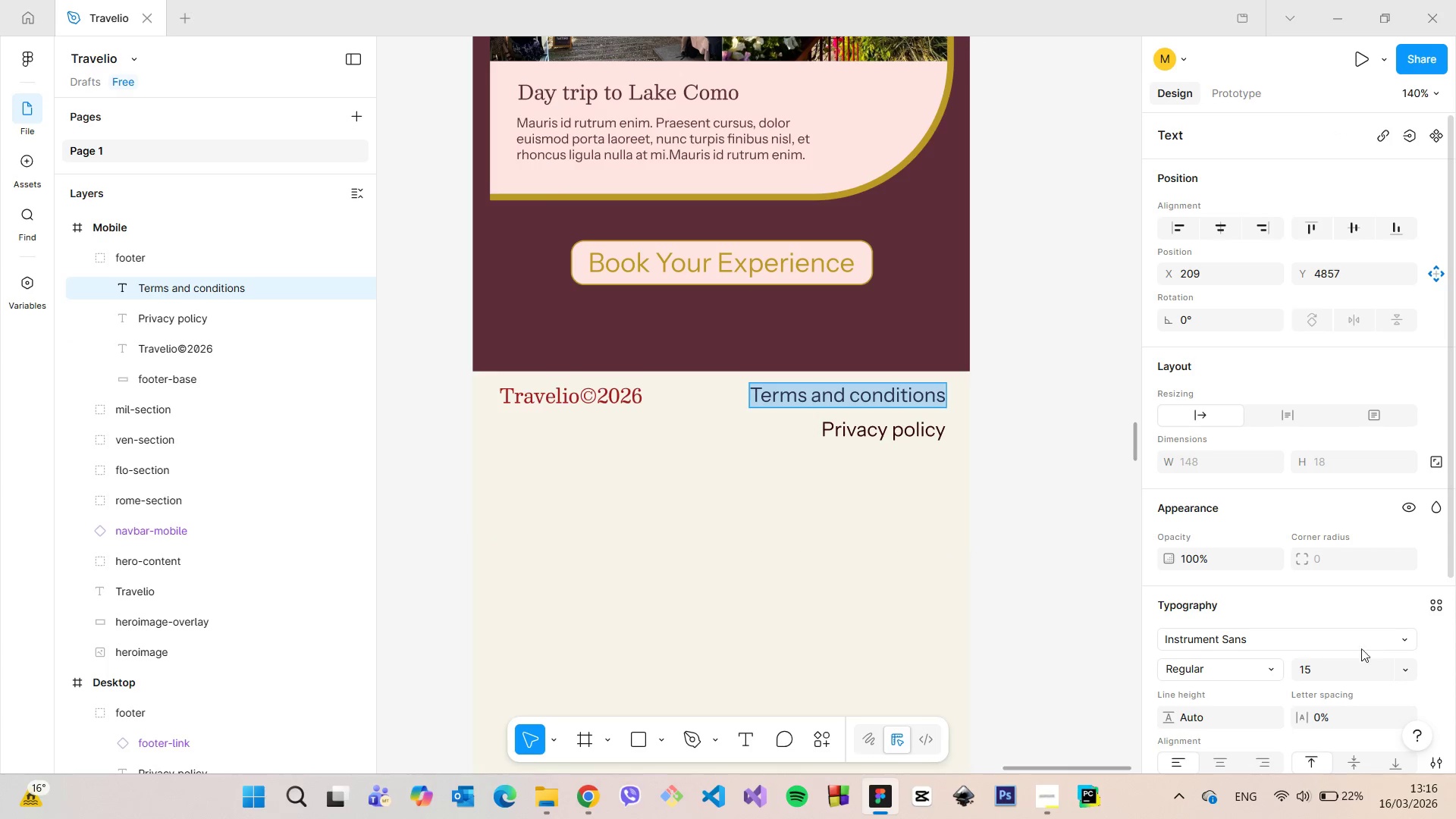 
left_click([1340, 668])
 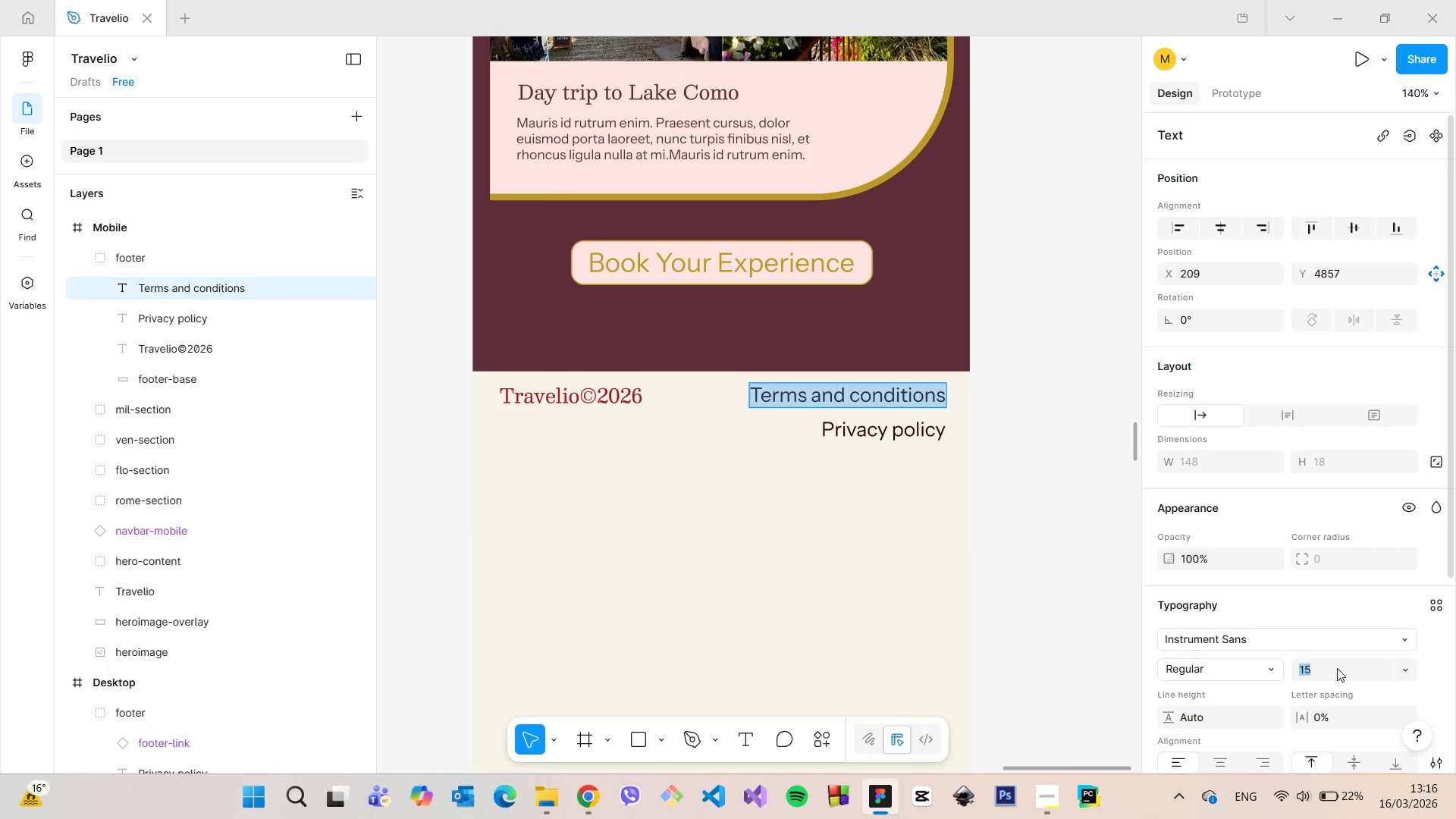 
type(12)
 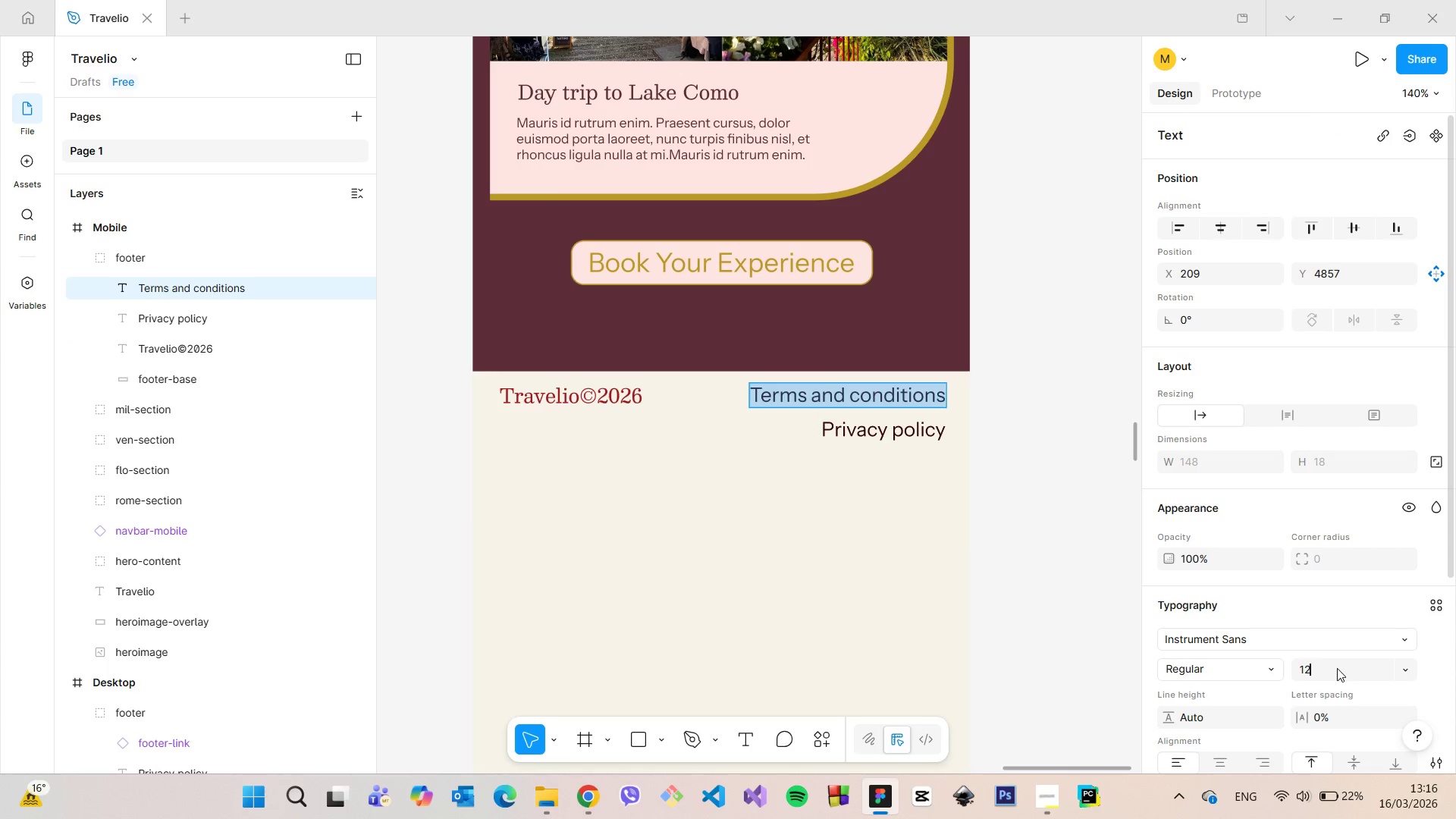 
key(Enter)
 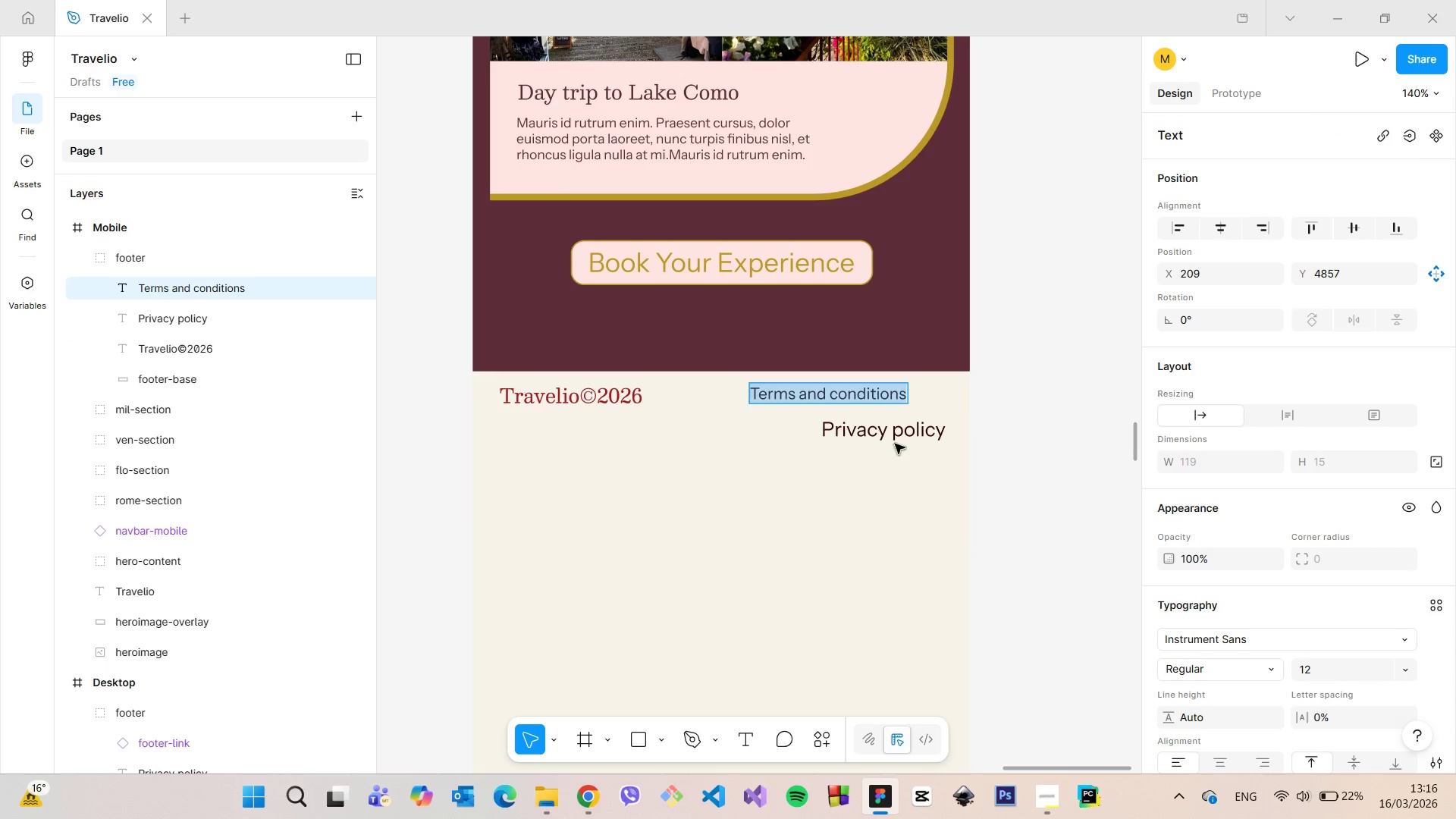 
double_click([894, 434])
 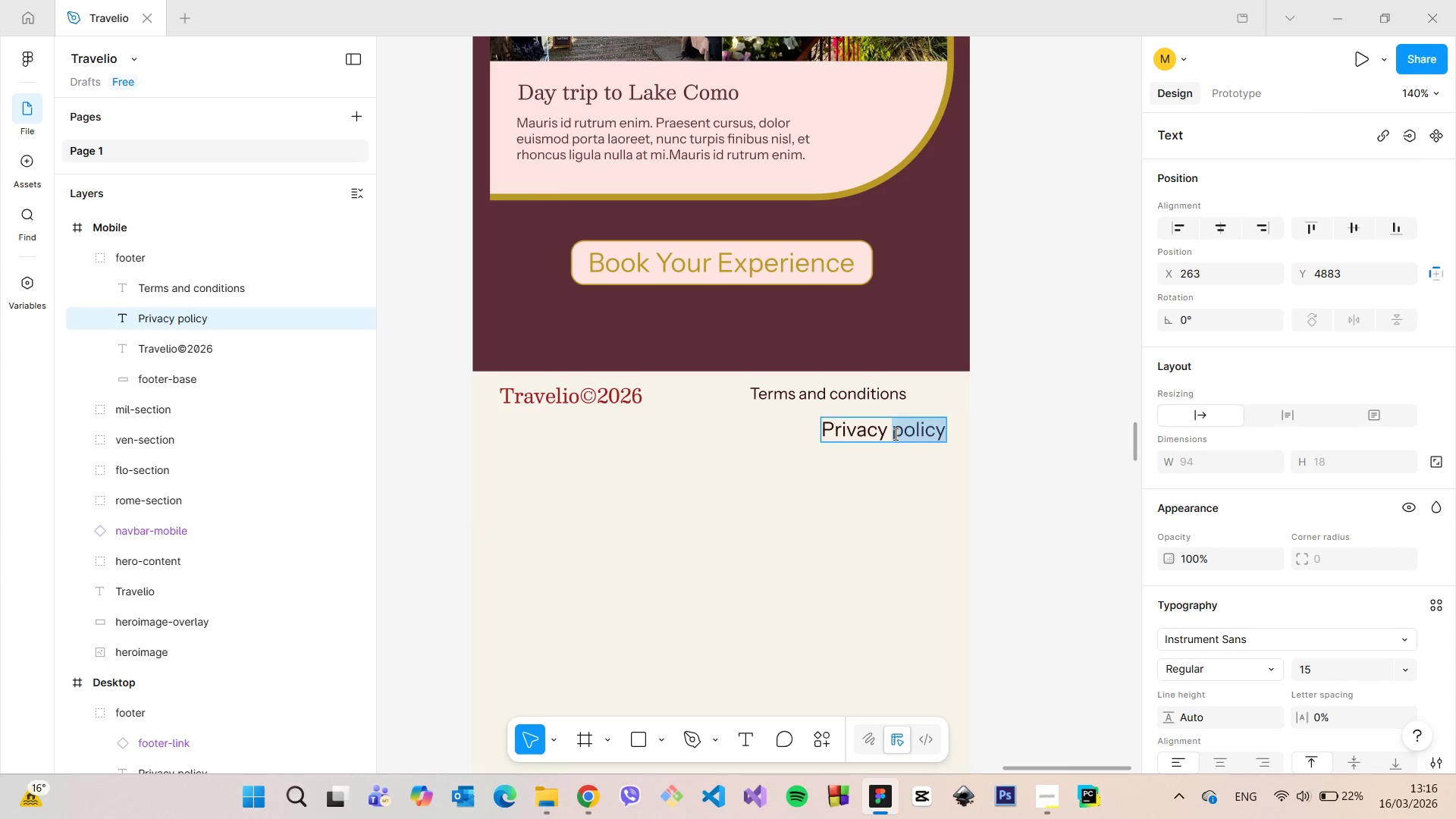 
triple_click([894, 434])
 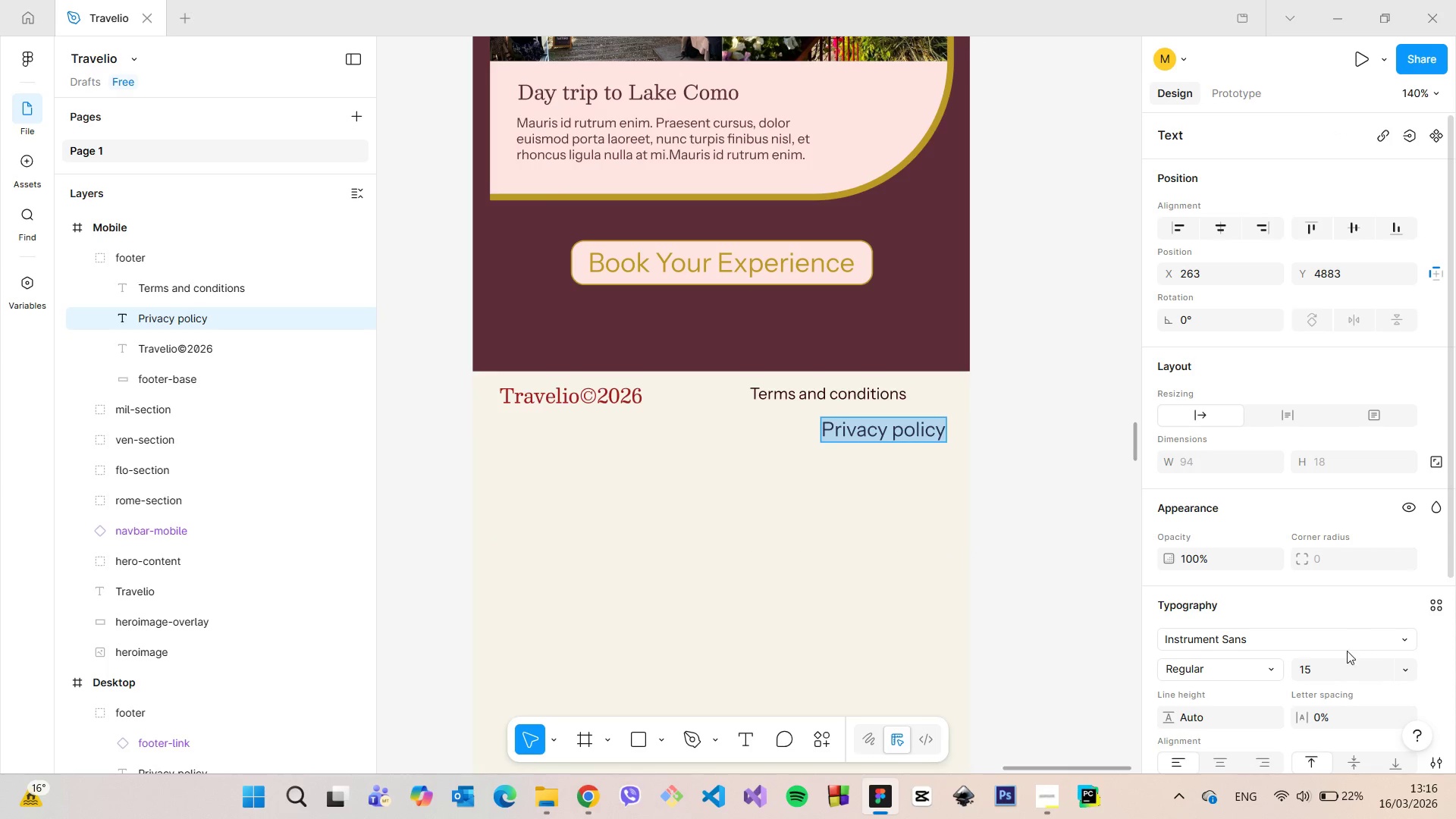 
left_click([1331, 663])
 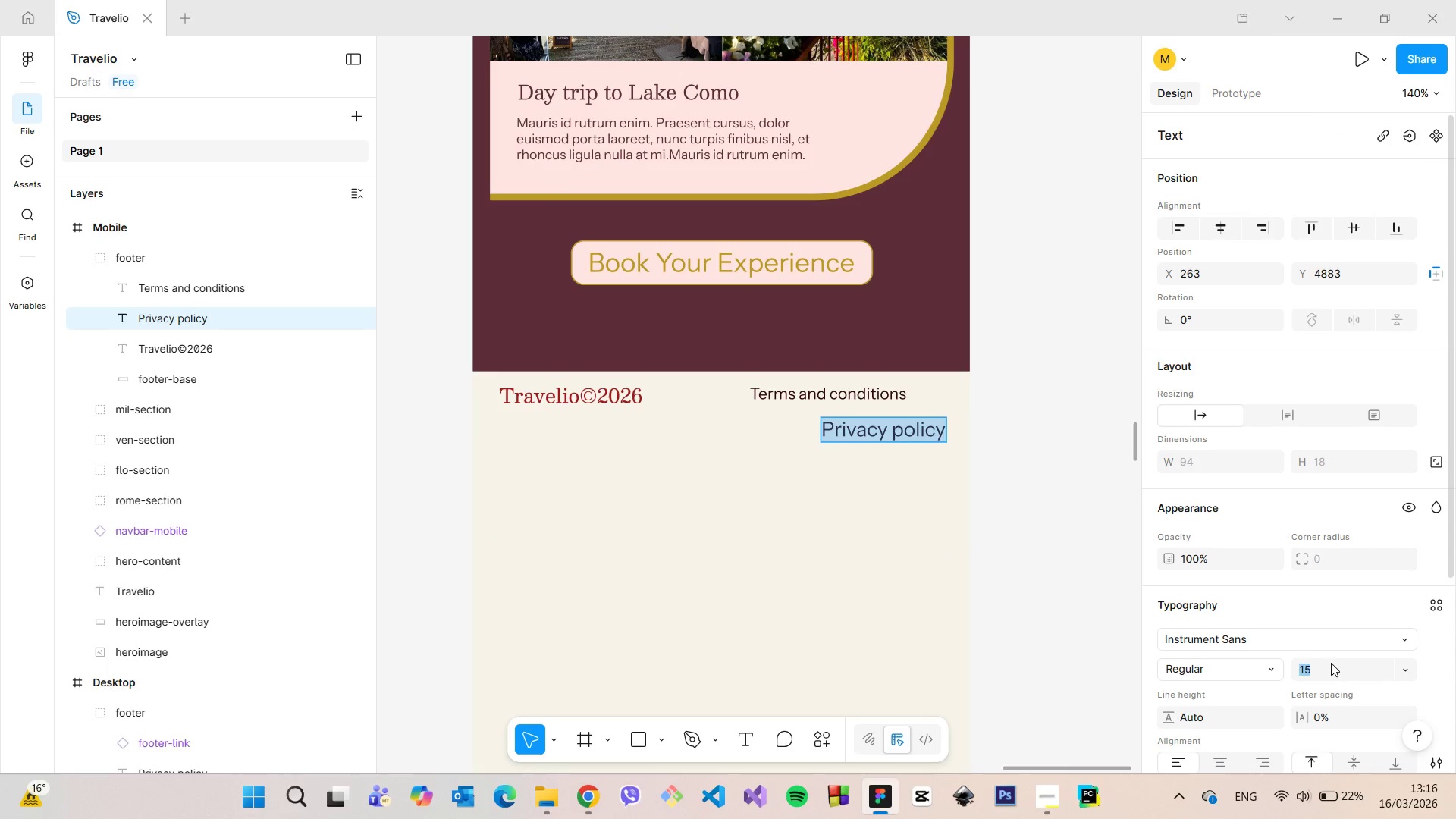 
type(12)
 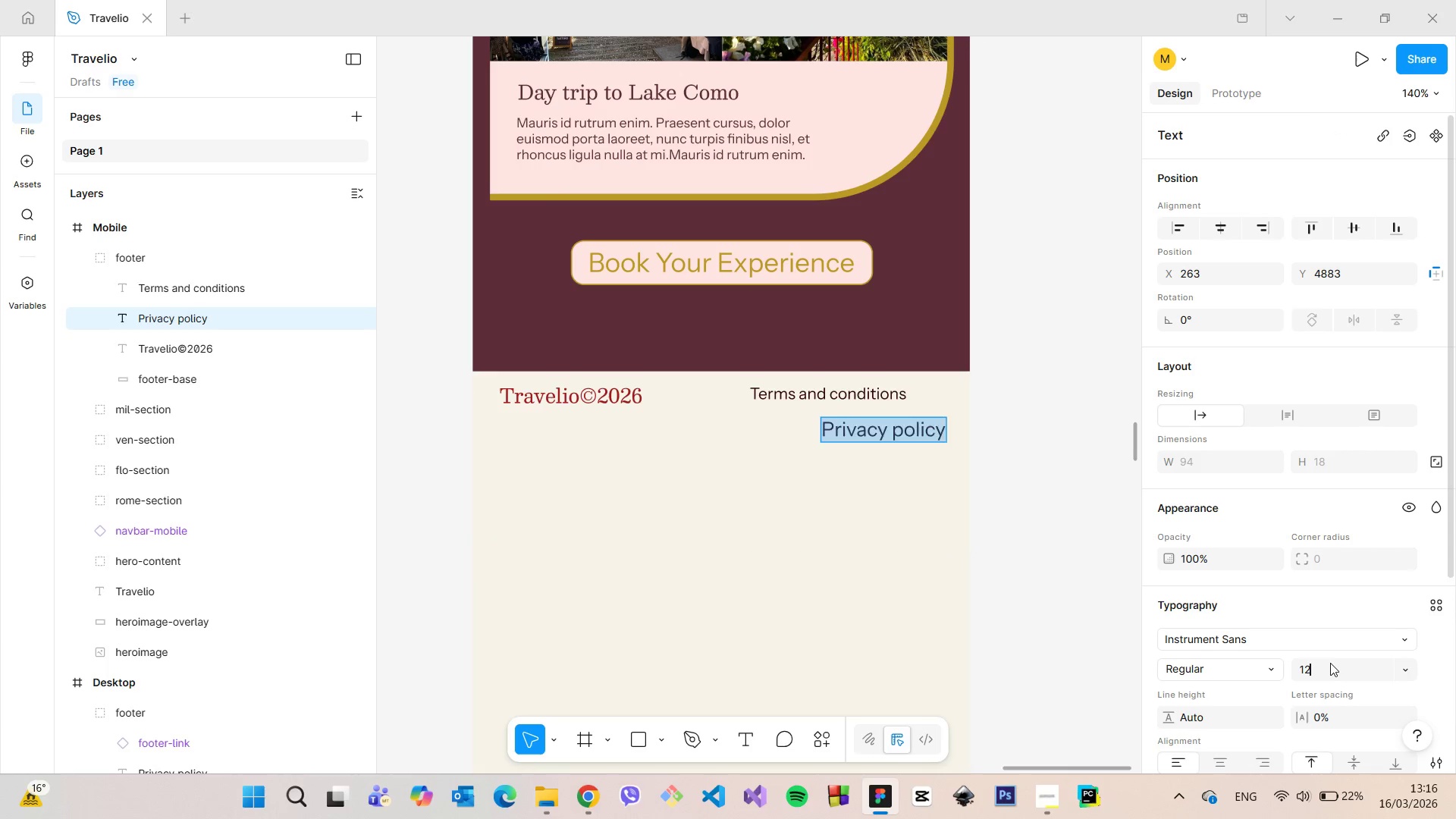 
key(Enter)
 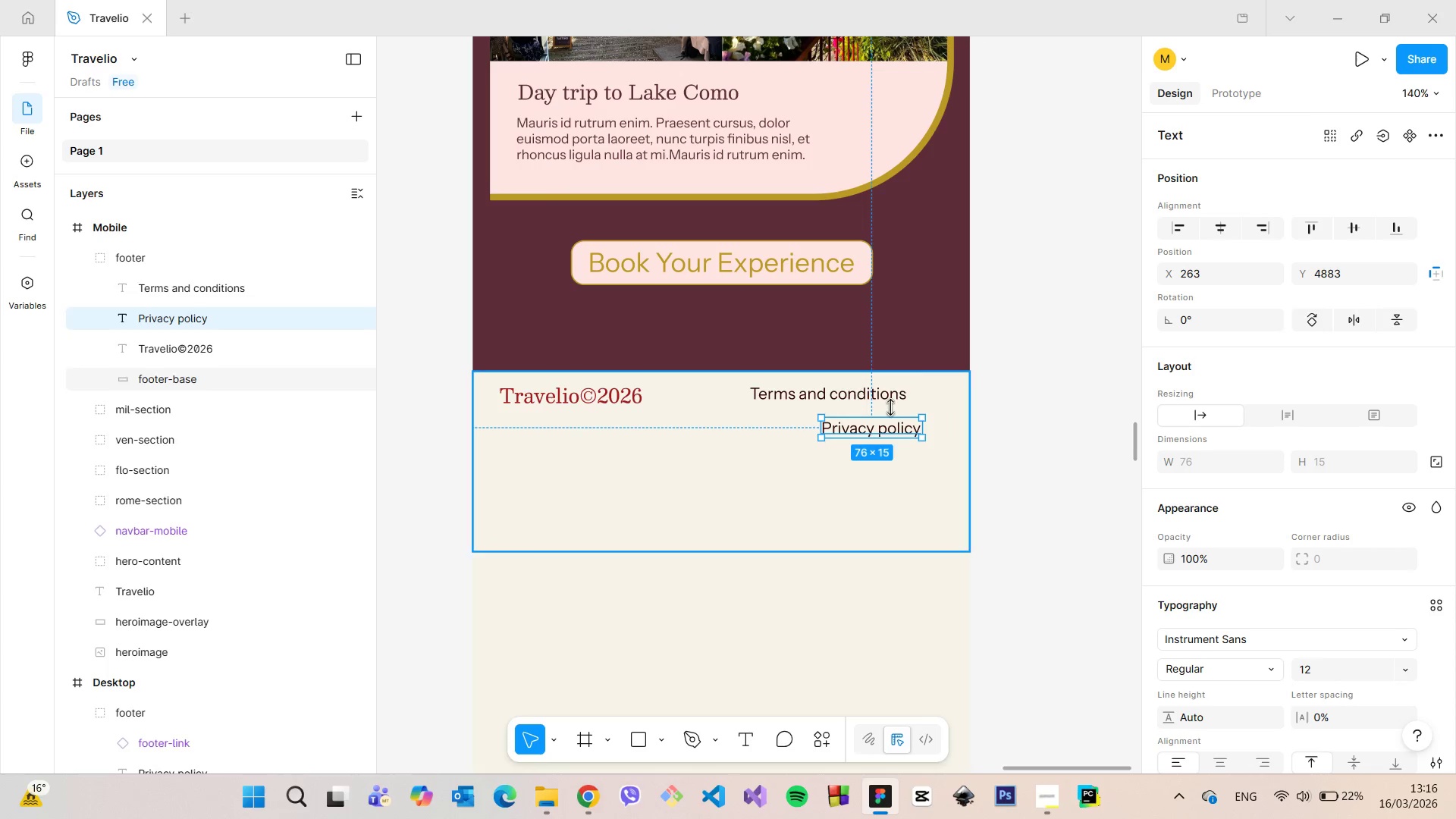 
left_click([855, 391])
 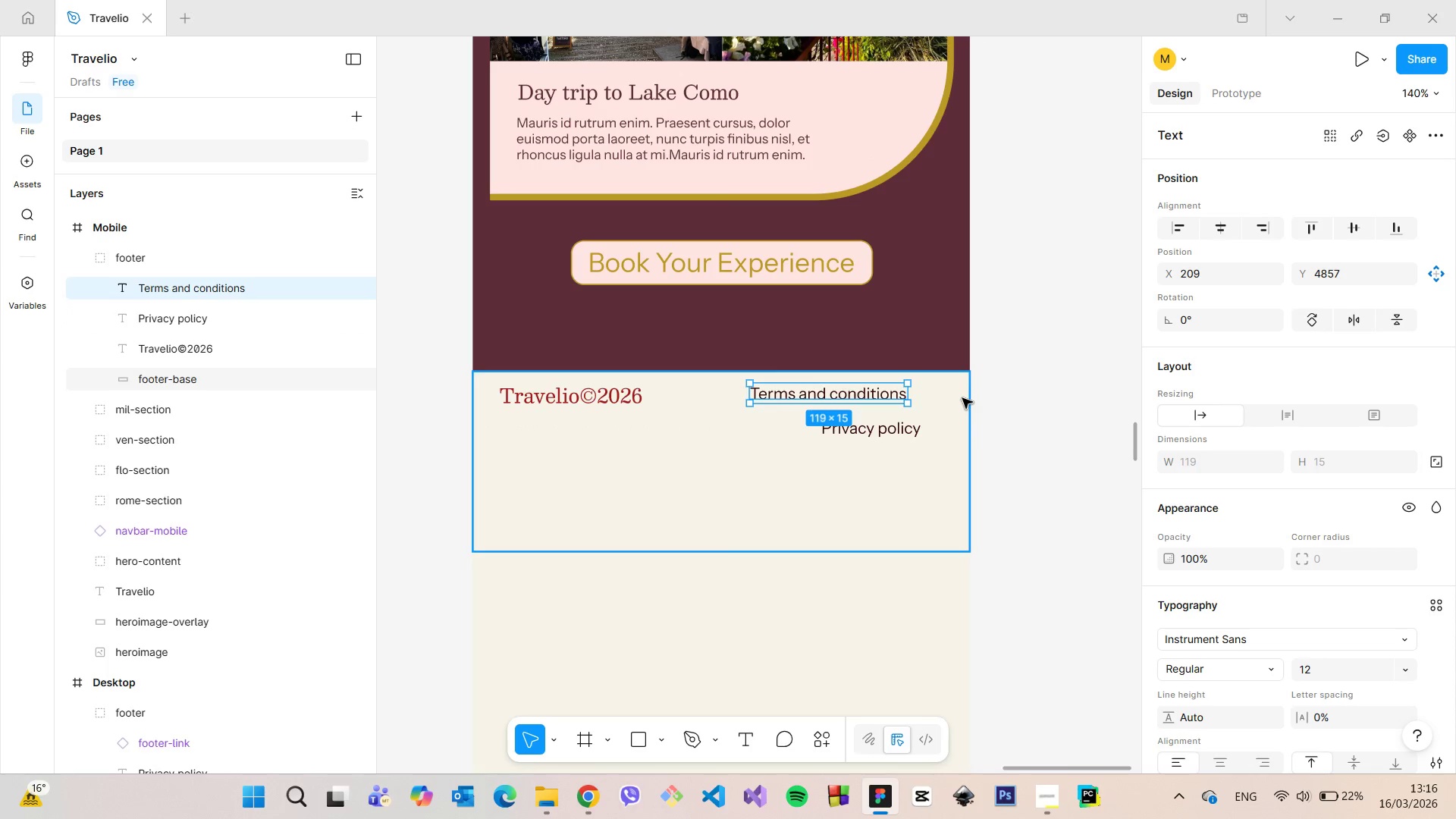 
hold_key(key=AltLeft, duration=0.45)
 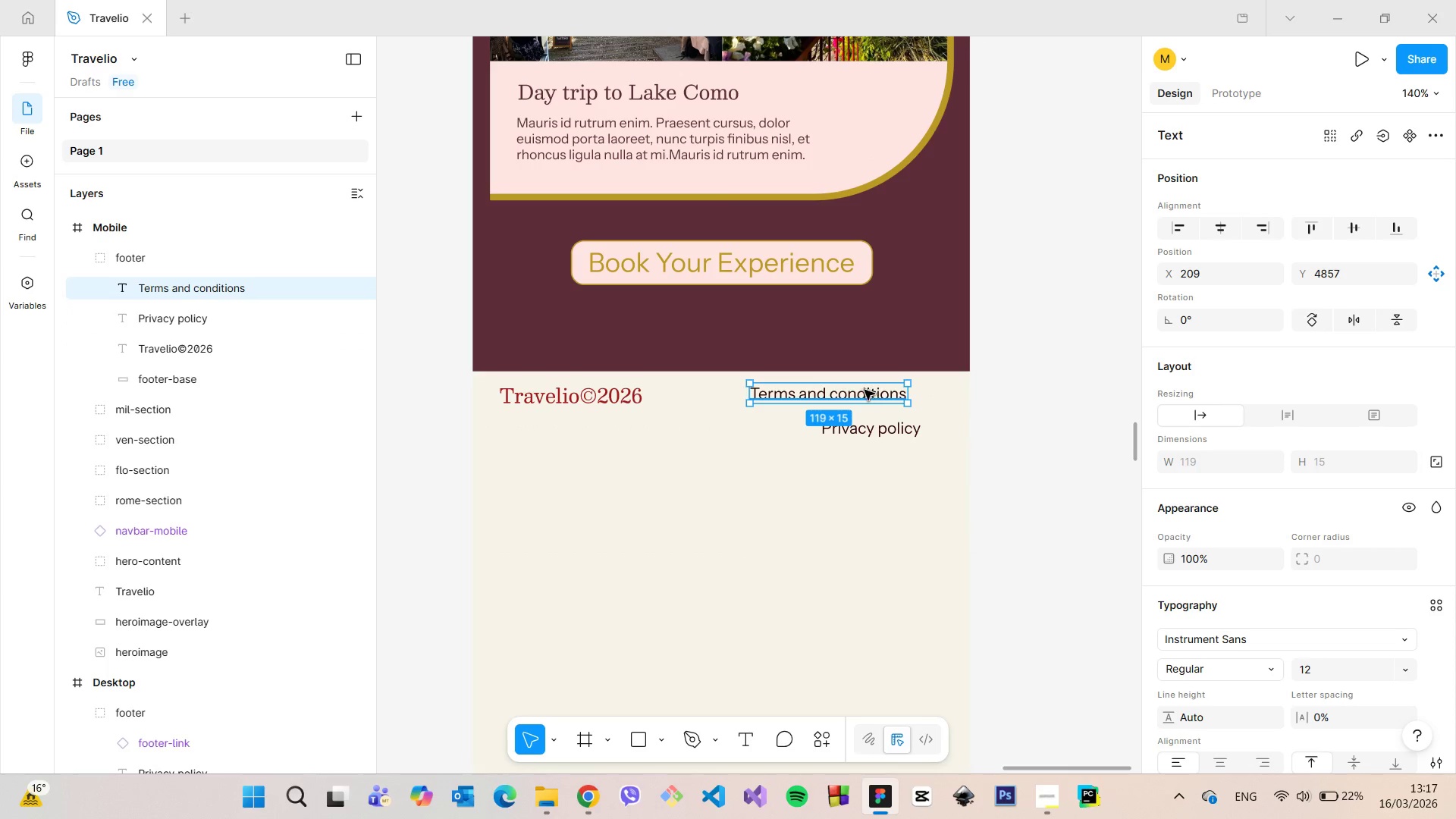 
left_click_drag(start_coordinate=[864, 391], to_coordinate=[896, 397])
 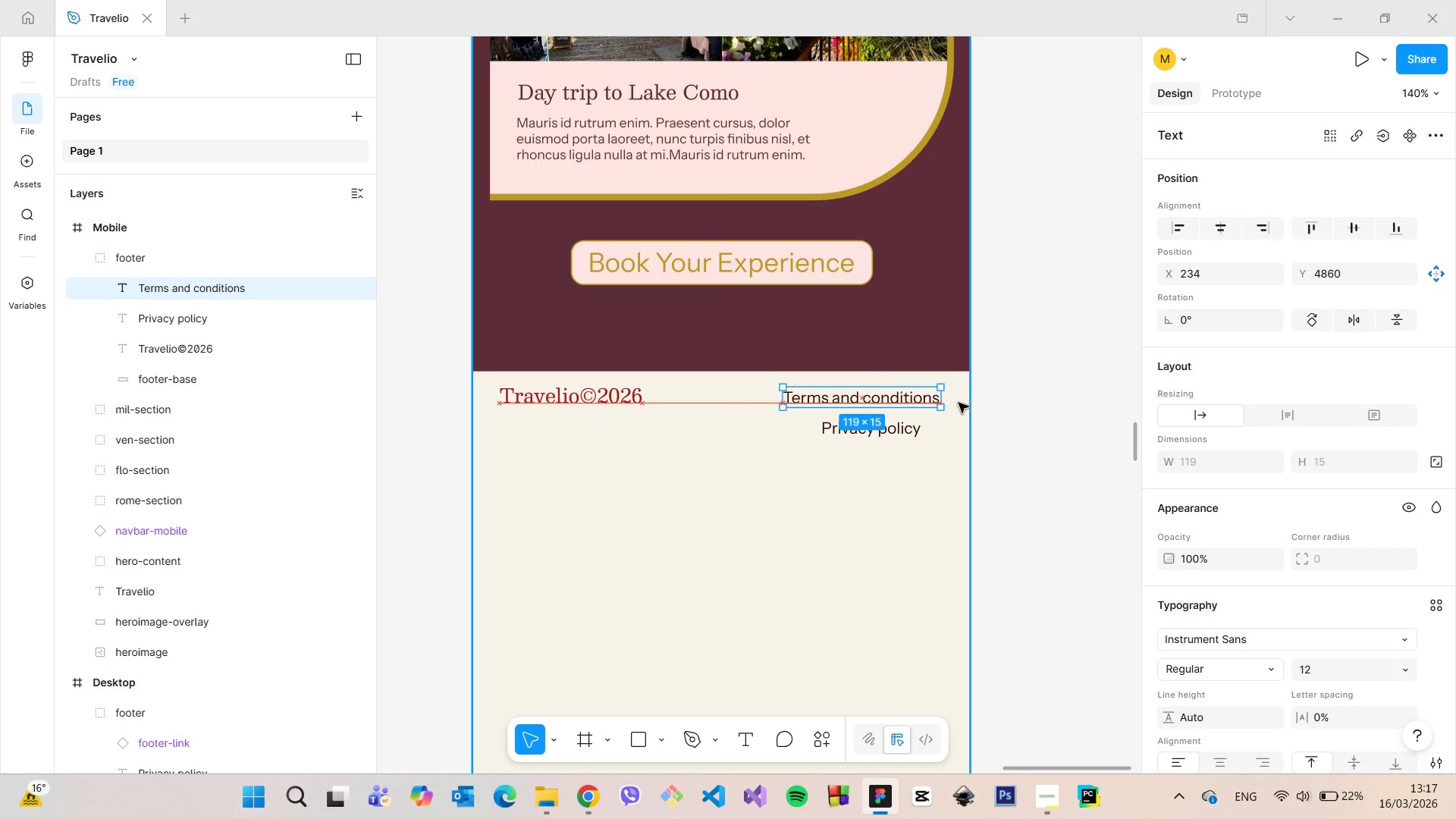 
hold_key(key=AltLeft, duration=1.2)
 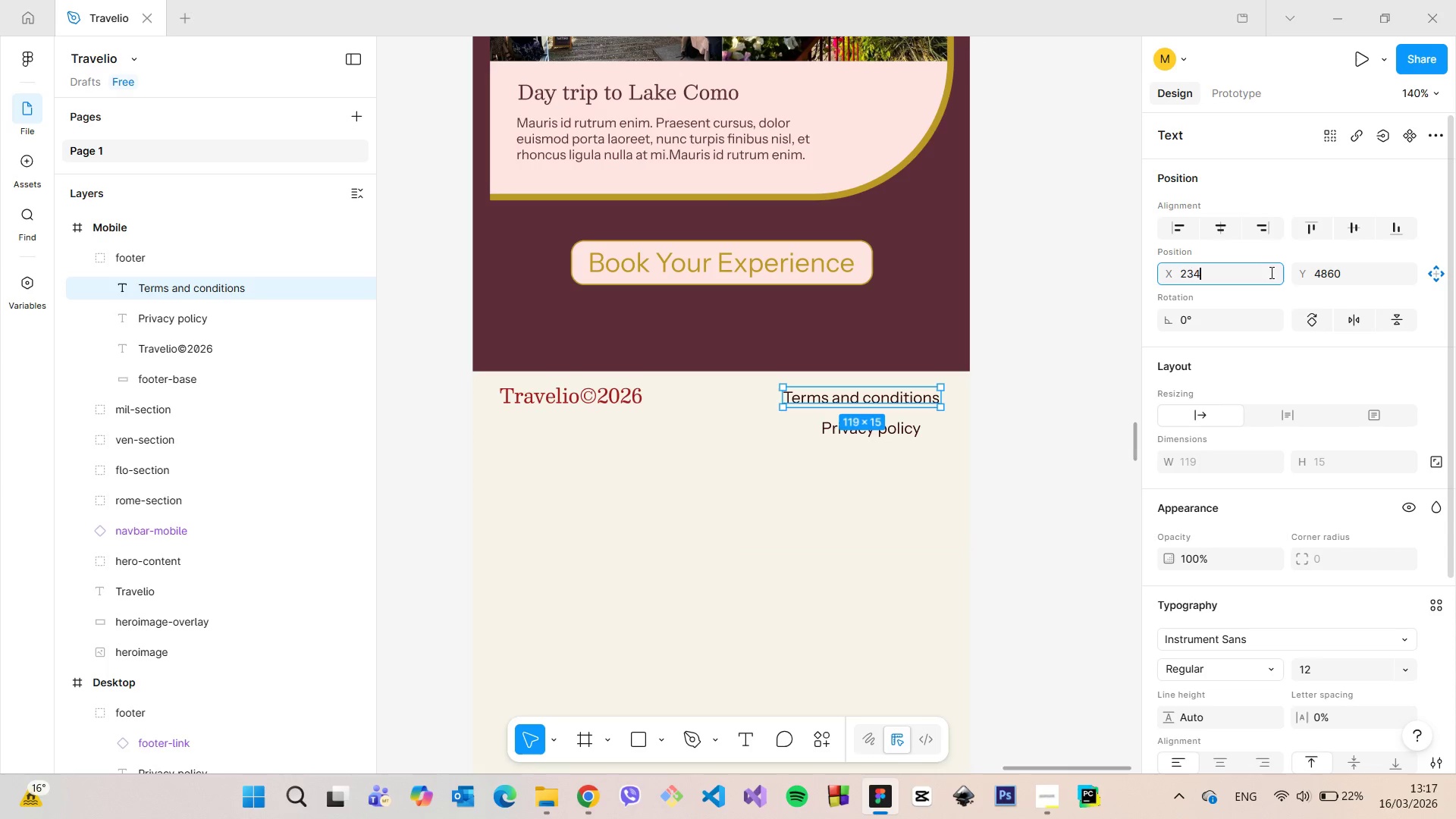 
hold_key(key=AltLeft, duration=2.41)
left_click([1270, 272])
 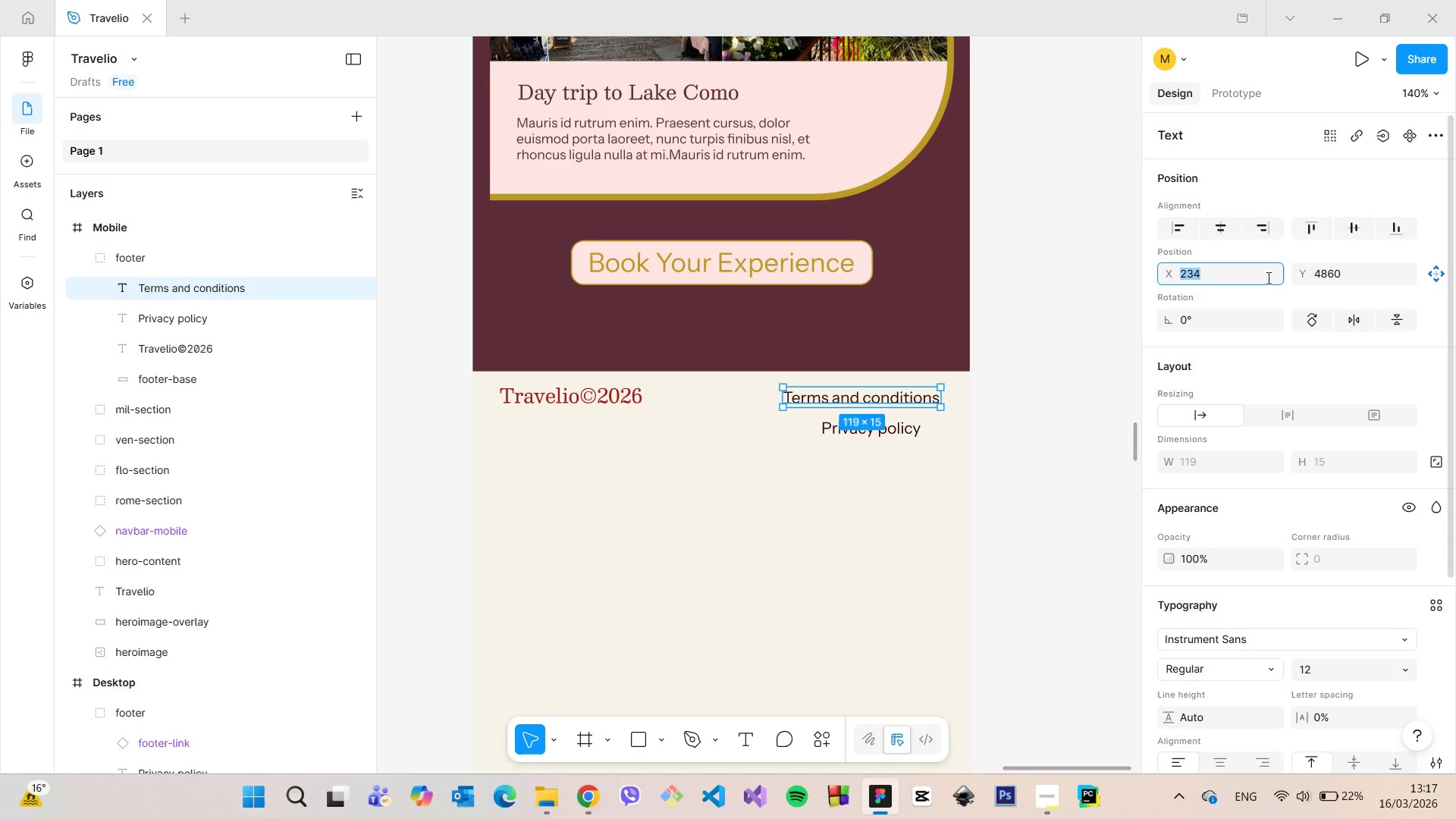 
key(ArrowUp)
 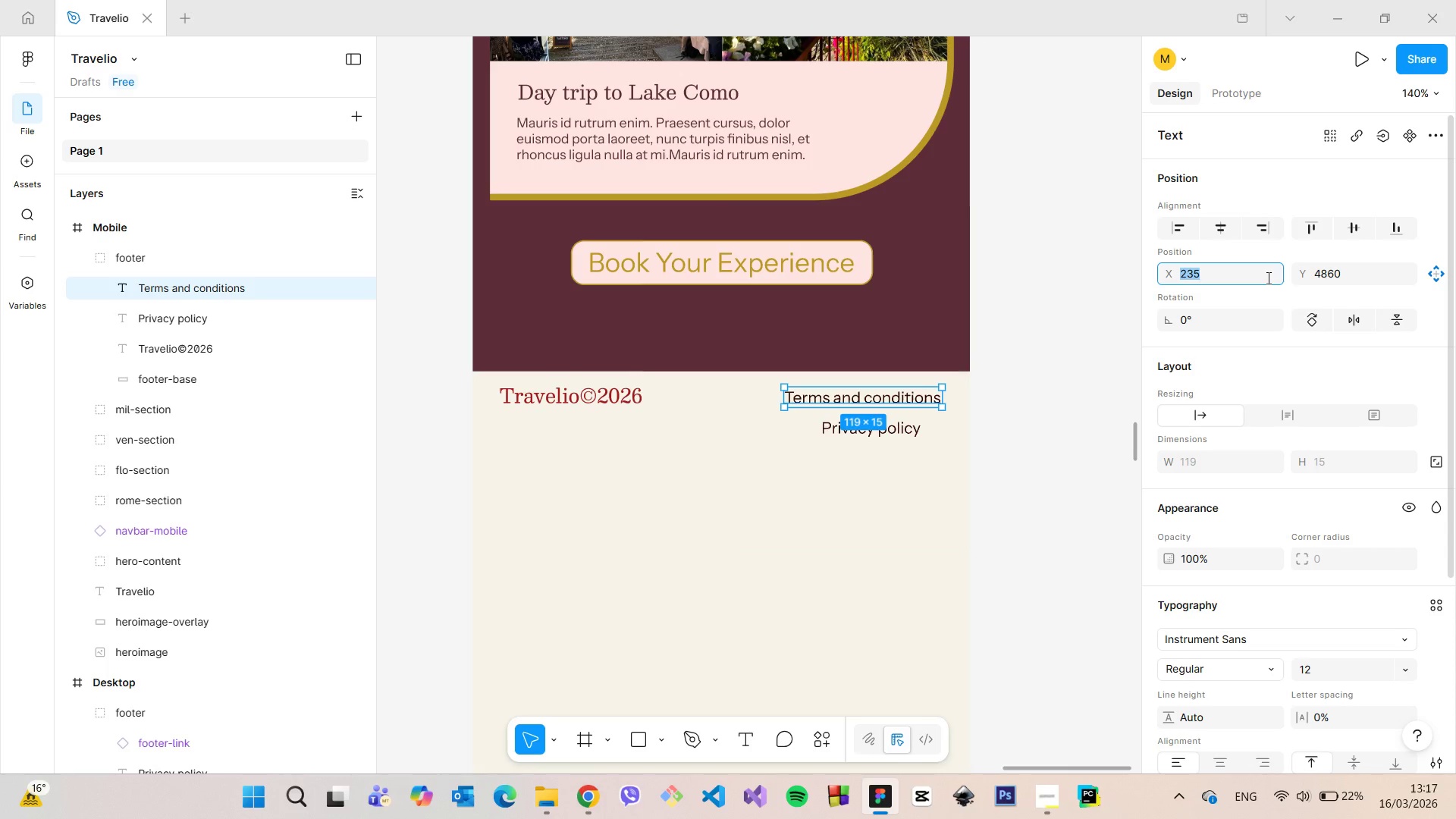 
key(ArrowUp)
 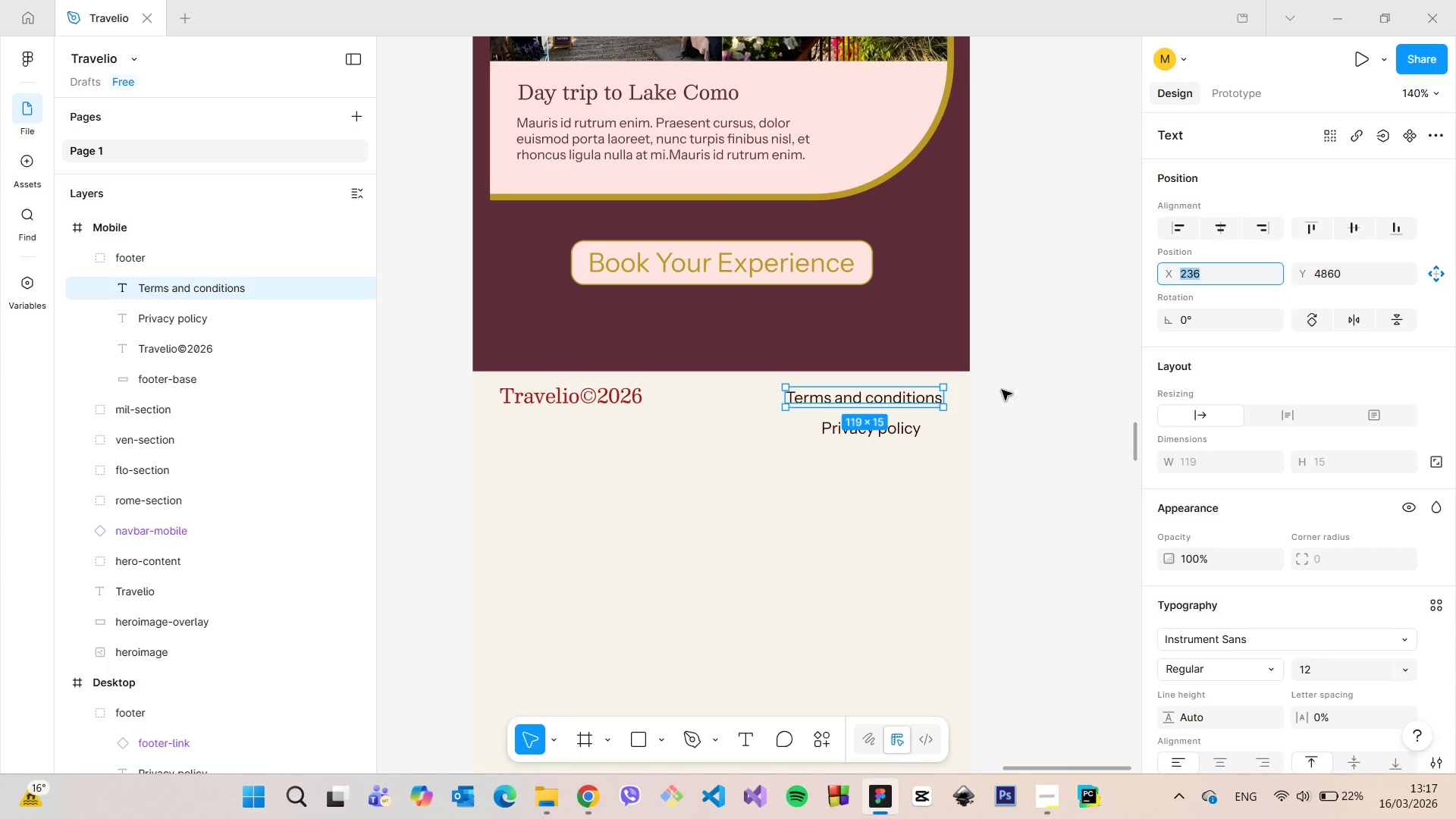 
hold_key(key=AltLeft, duration=0.62)
 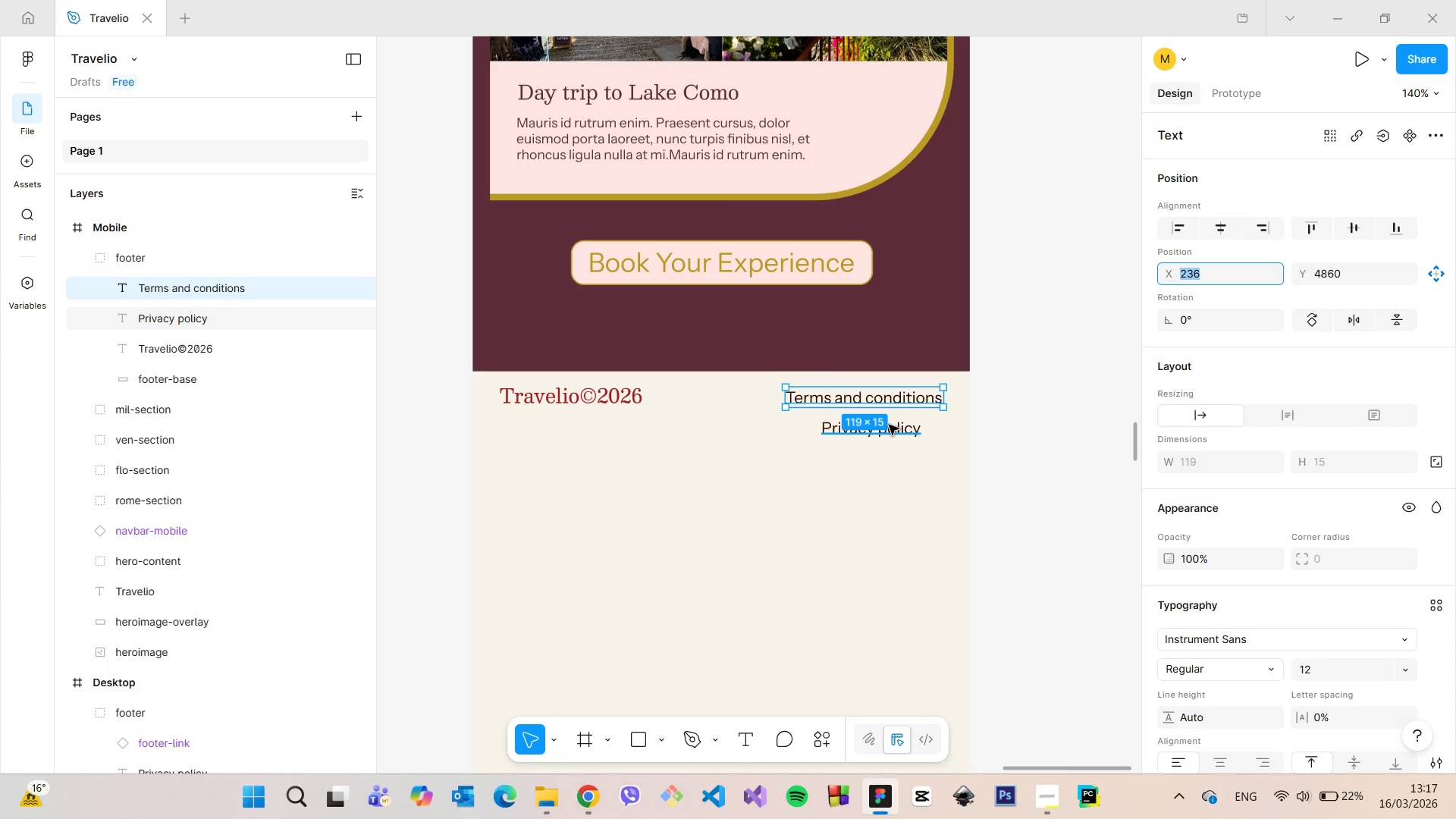 
left_click([889, 425])
 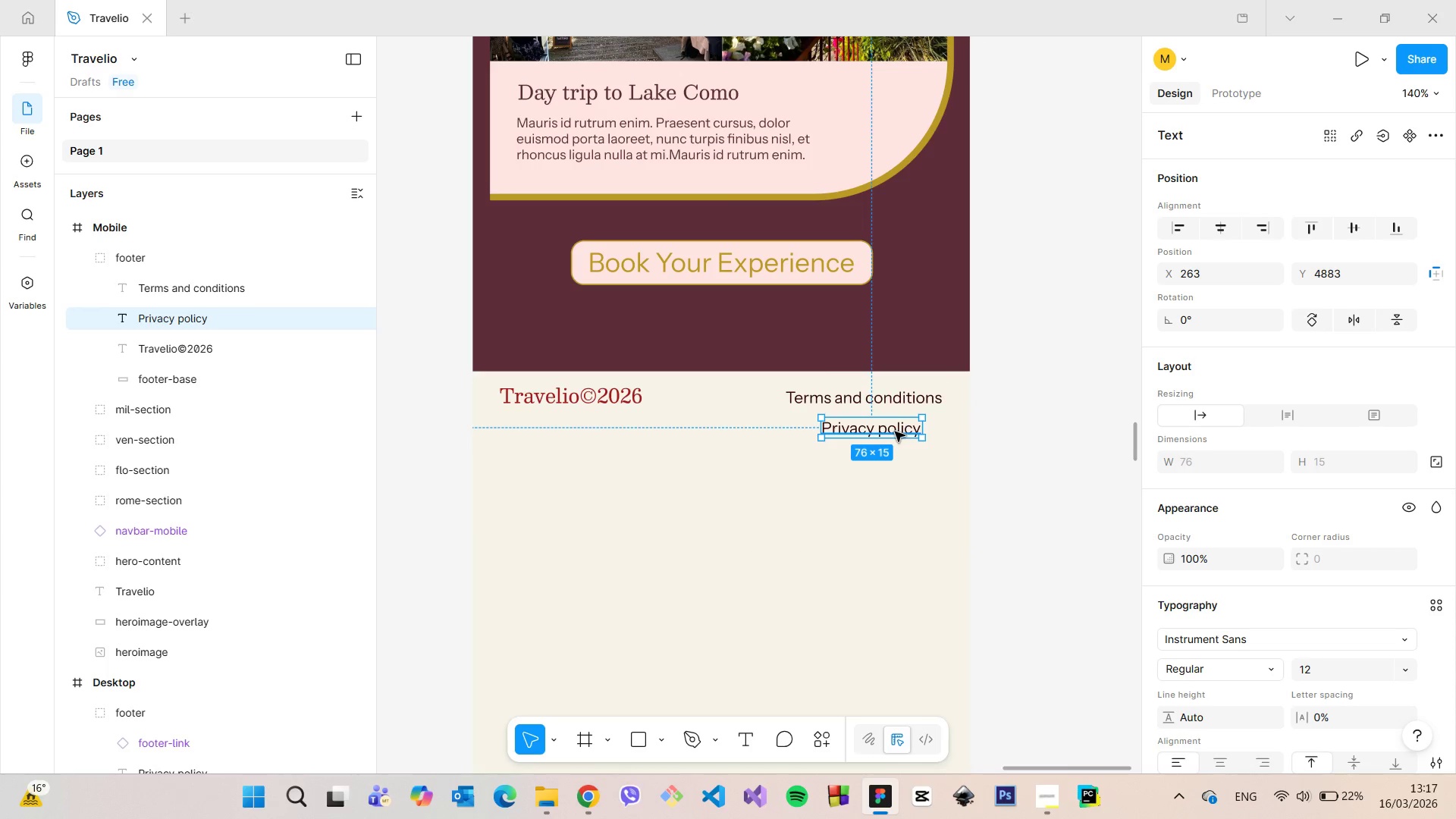 
left_click_drag(start_coordinate=[893, 431], to_coordinate=[917, 425])
 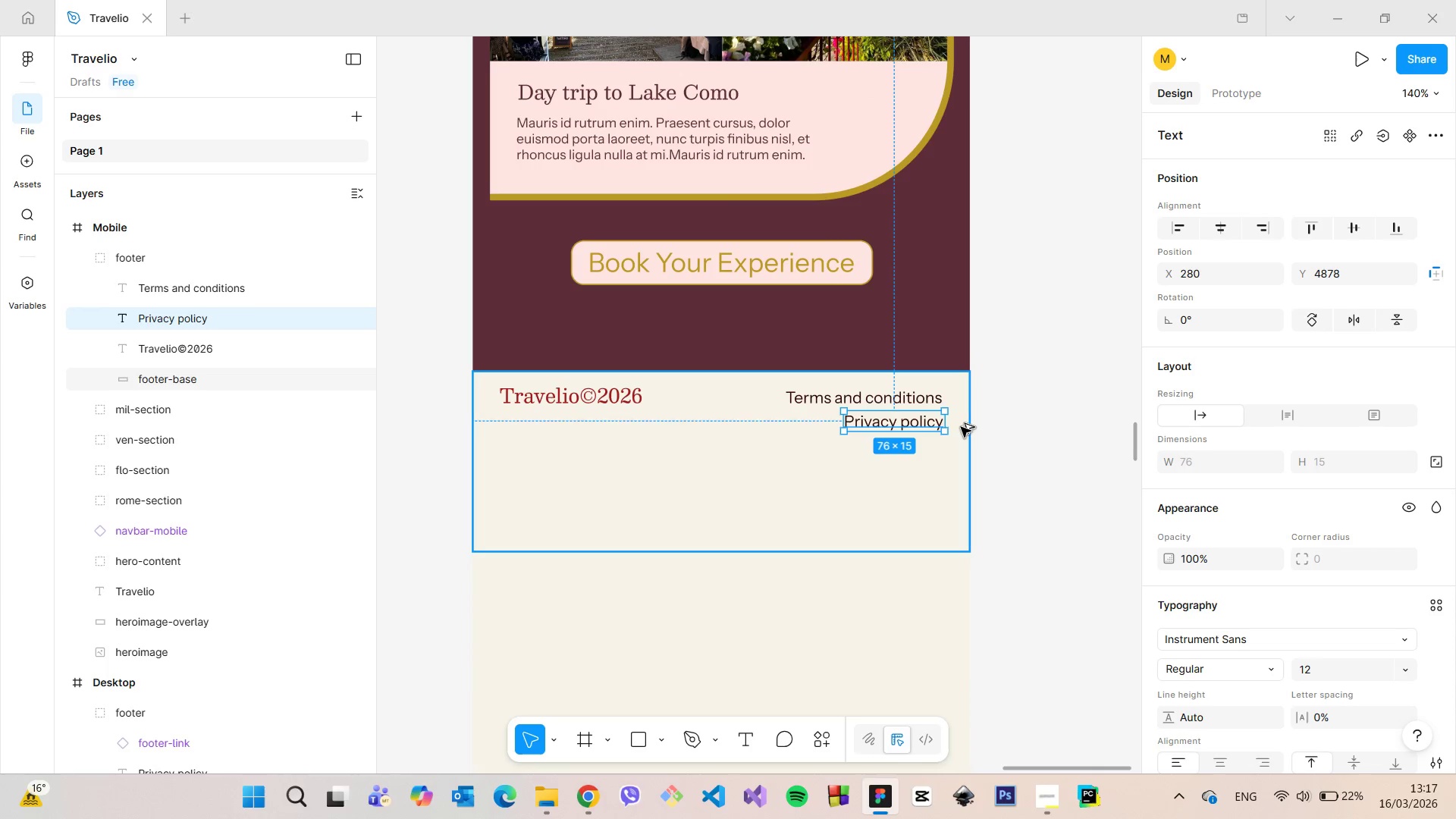 
hold_key(key=AltLeft, duration=0.55)
 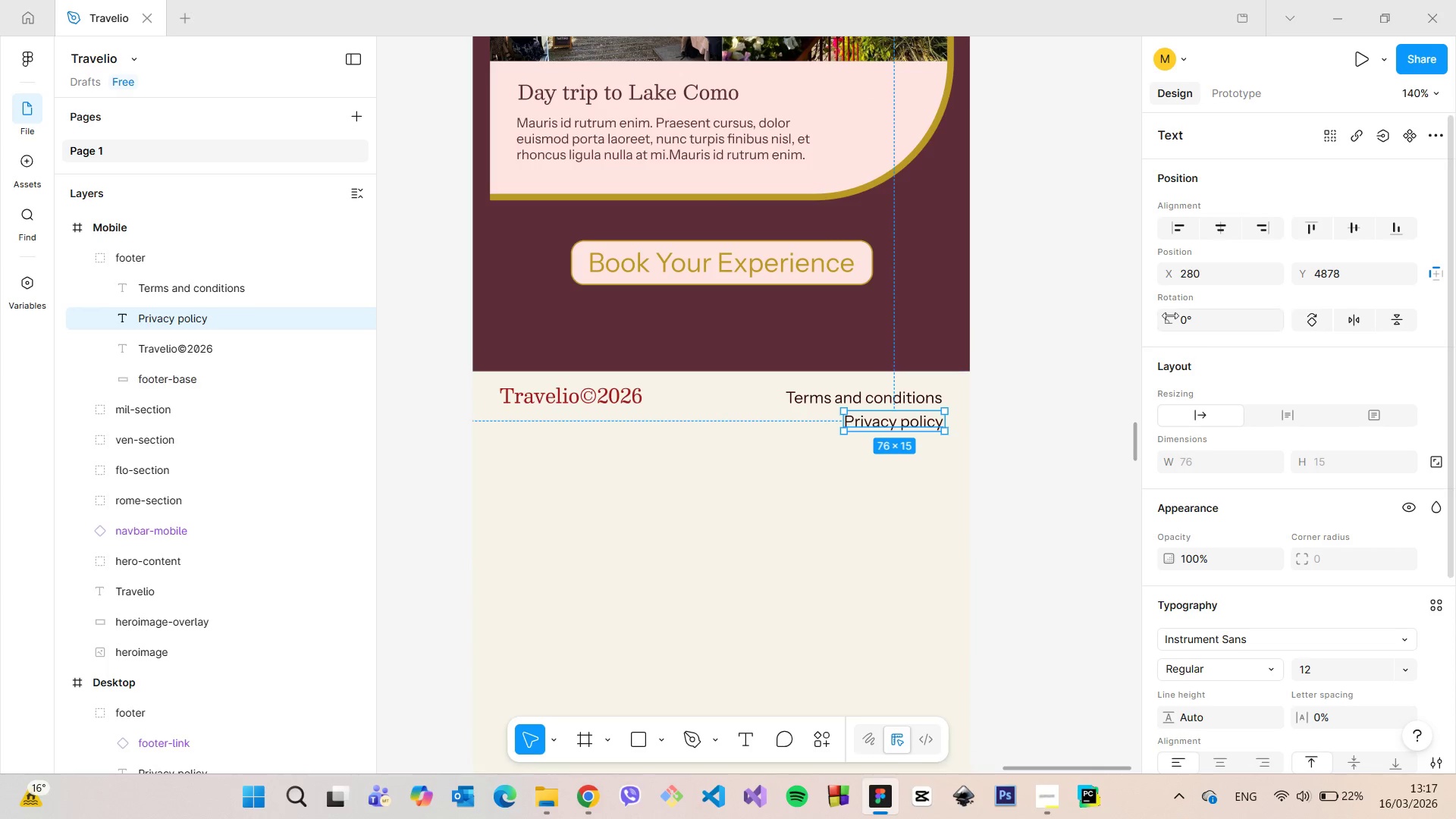 
hold_key(key=AltLeft, duration=2.33)
left_click([1196, 281])
 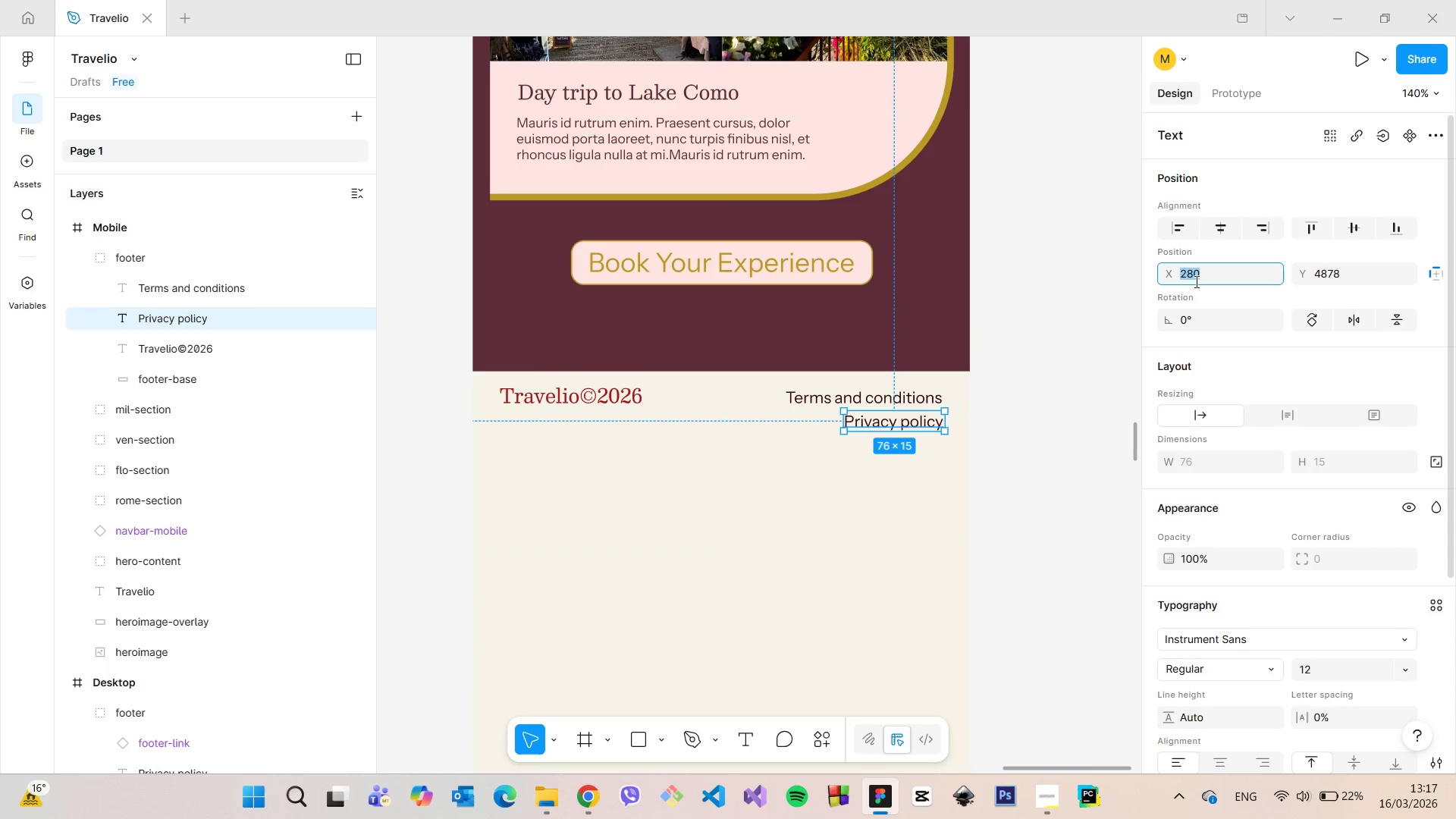 
key(ArrowDown)
 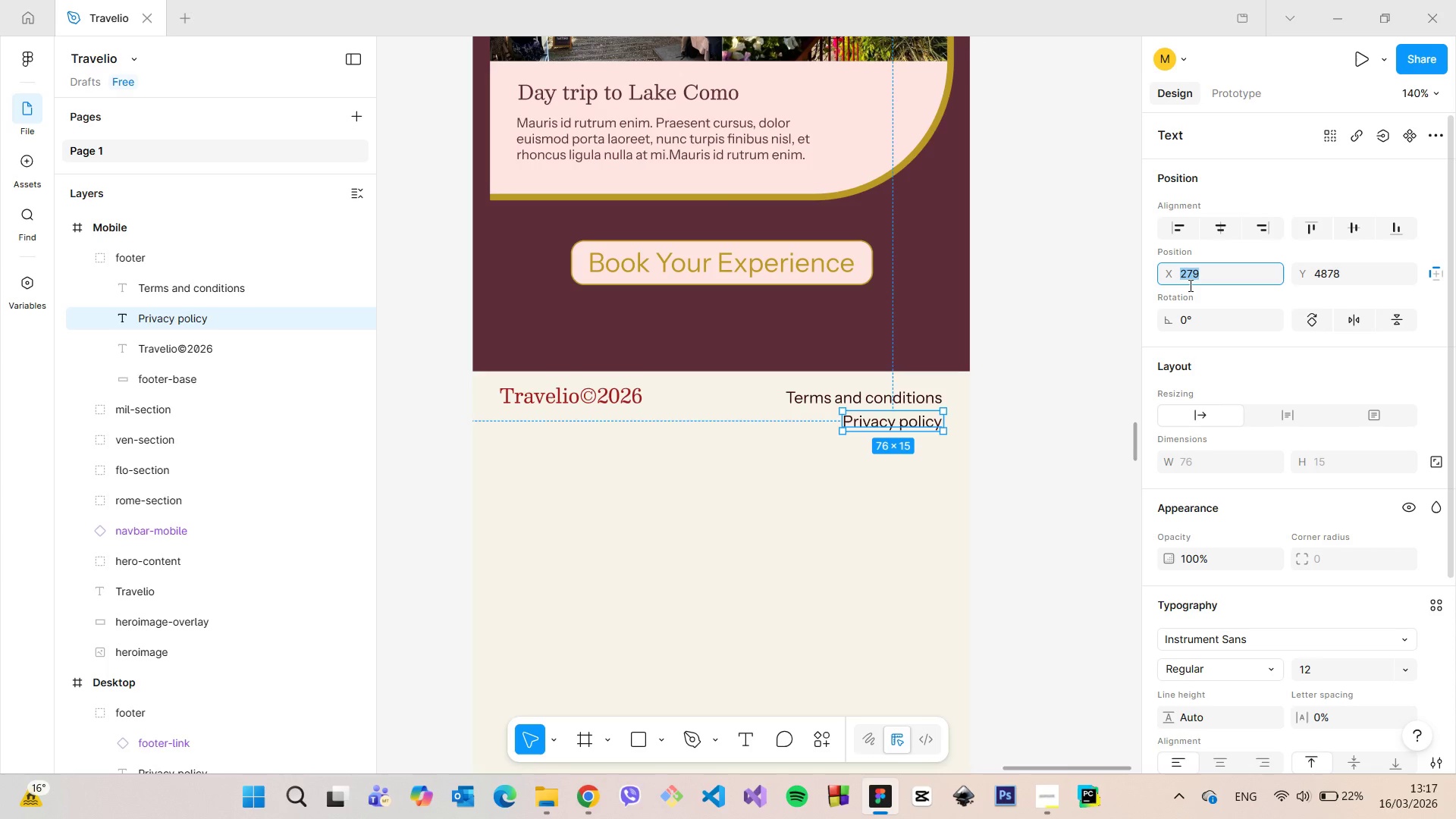 
hold_key(key=AltLeft, duration=0.56)
 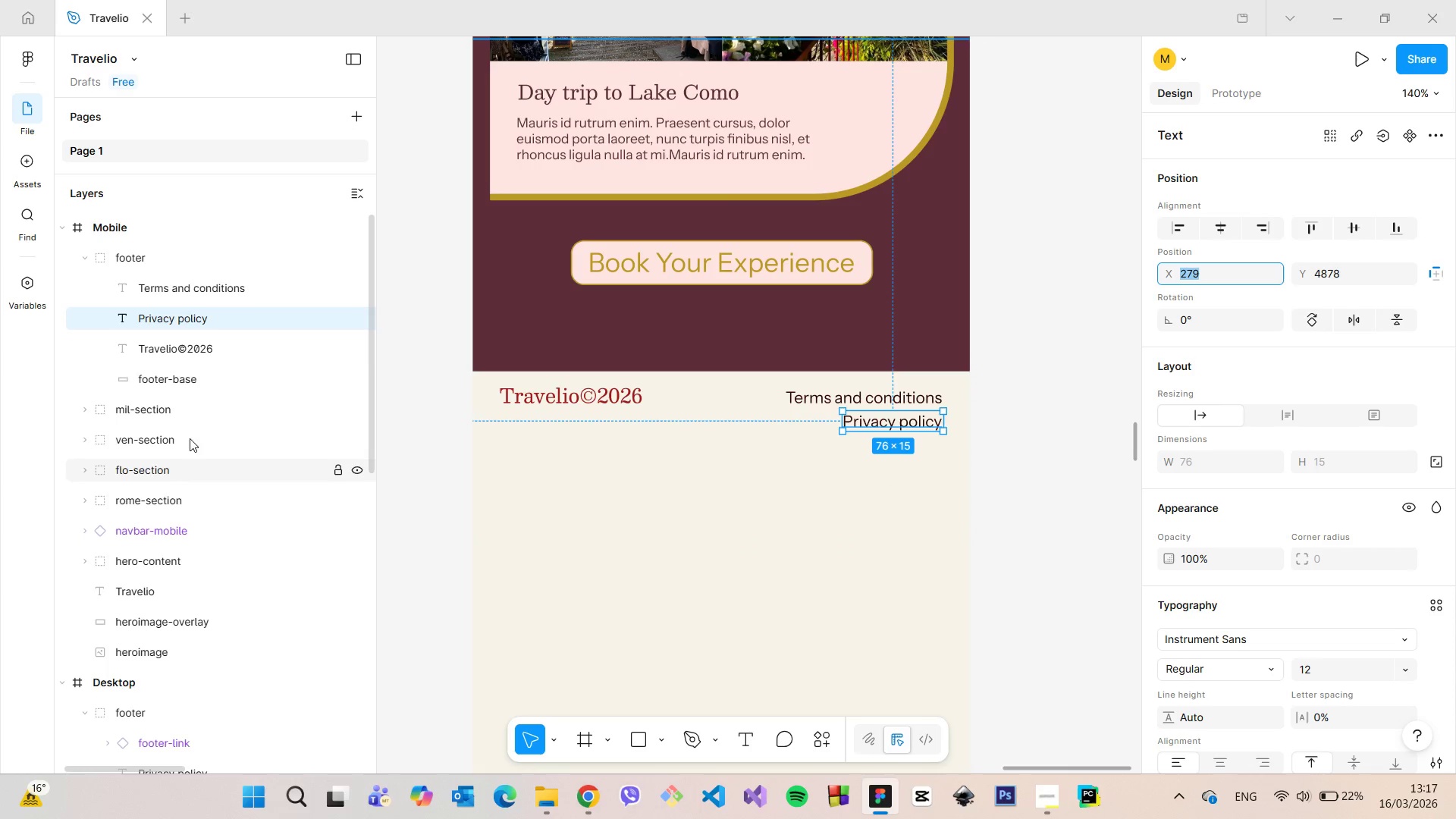 
left_click([187, 385])
 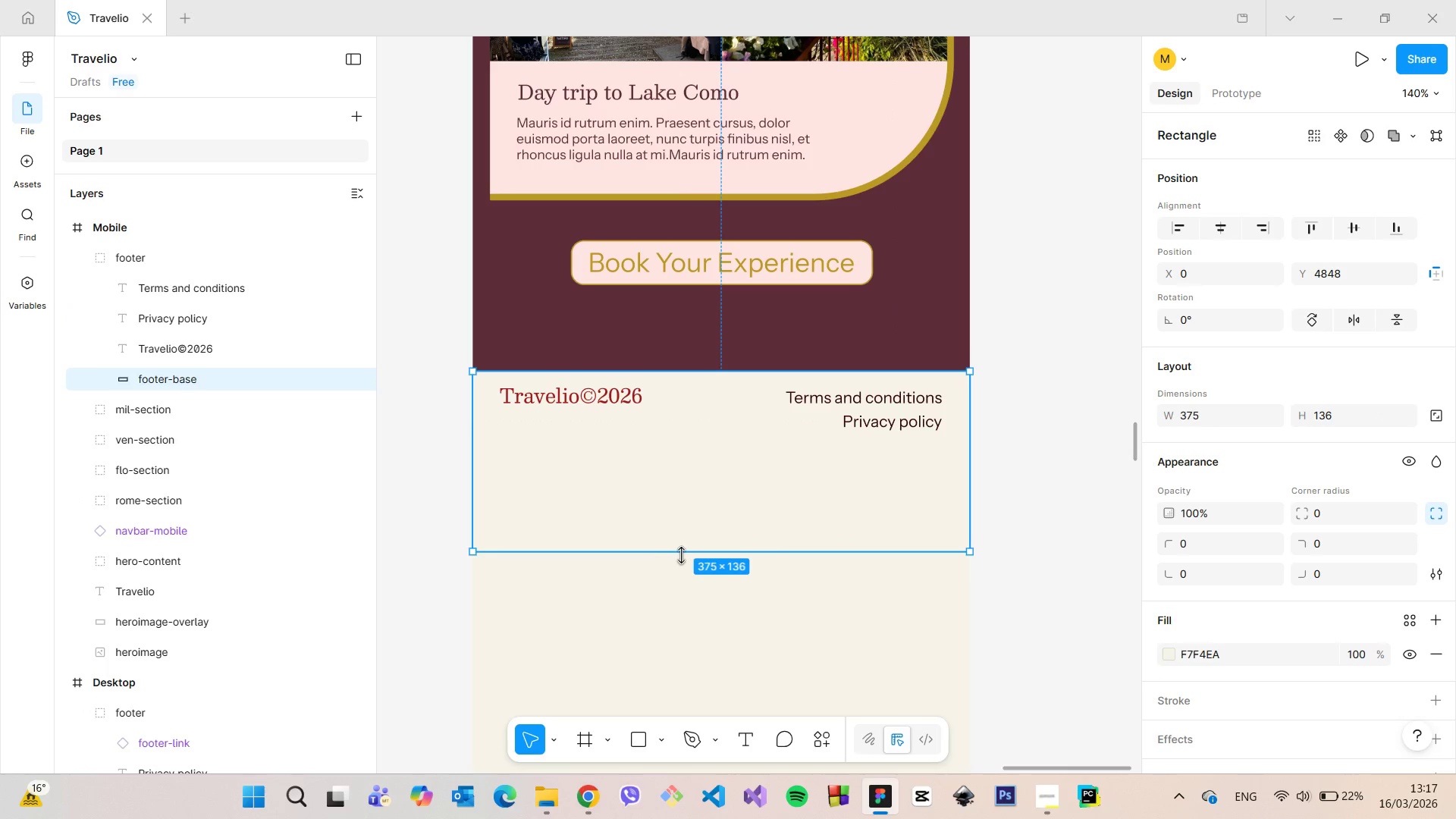 
left_click_drag(start_coordinate=[681, 554], to_coordinate=[721, 446])
 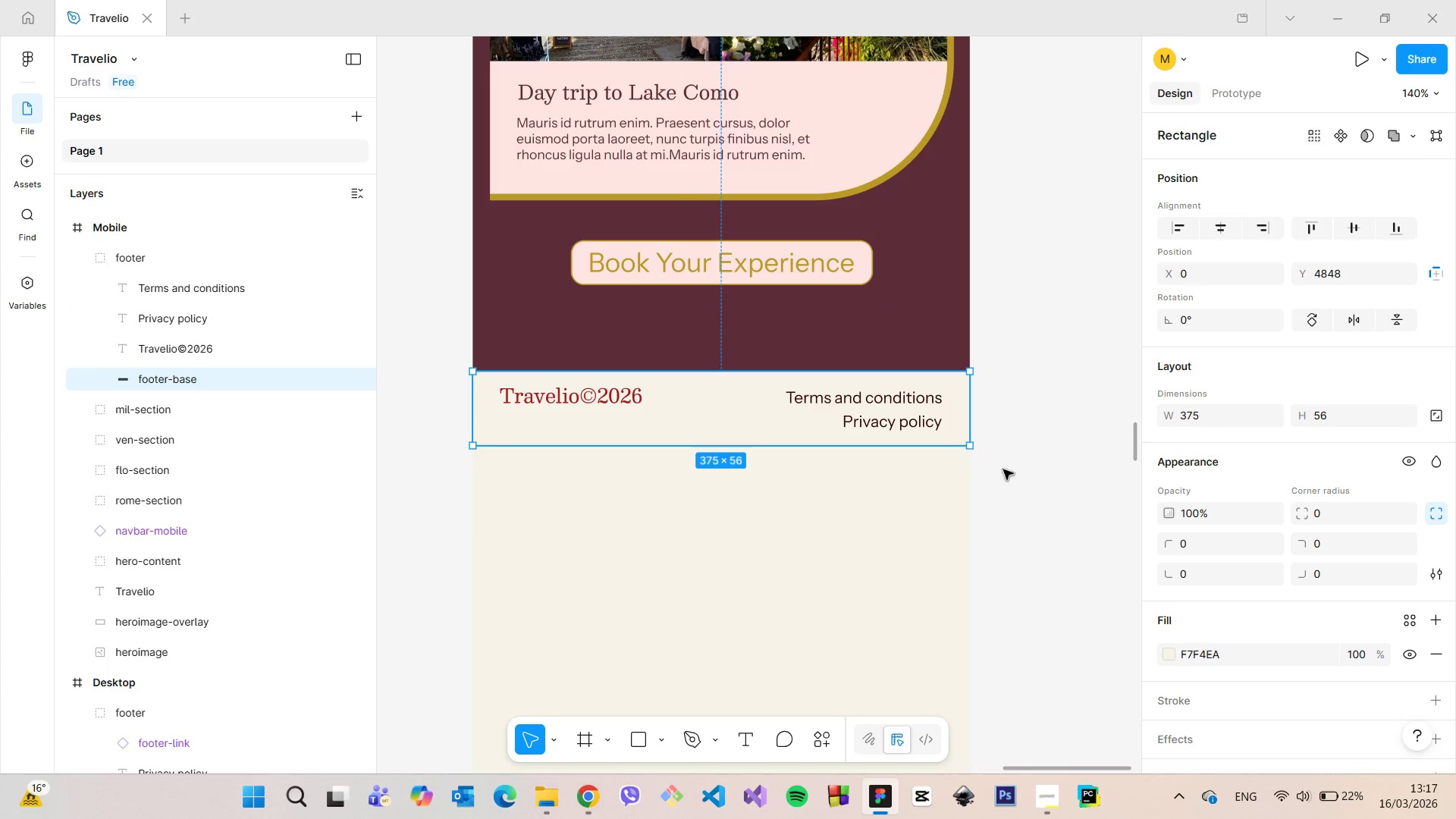 
left_click([1013, 472])
 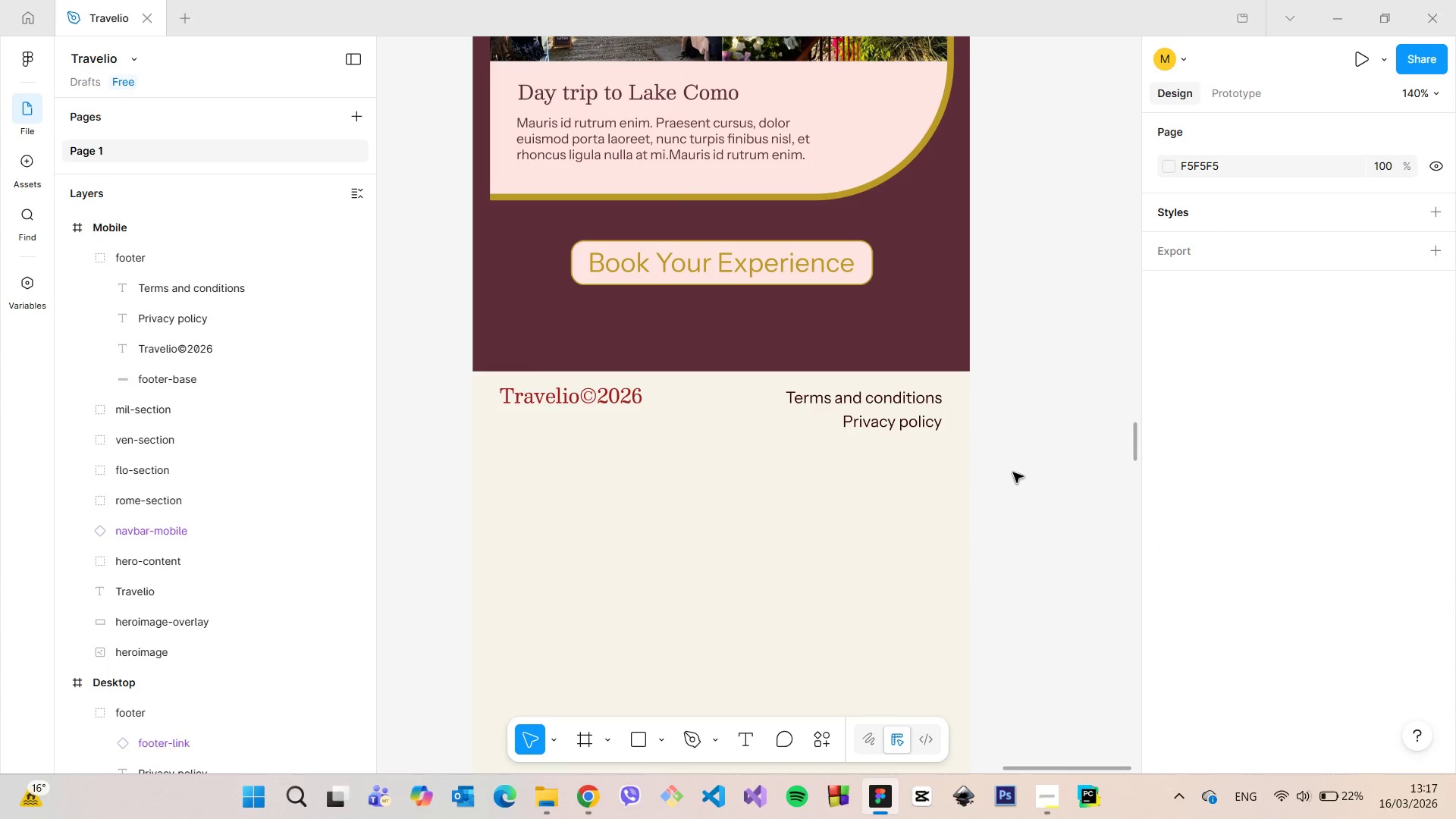 
scroll: coordinate [1013, 472], scroll_direction: down, amount: 5.0
 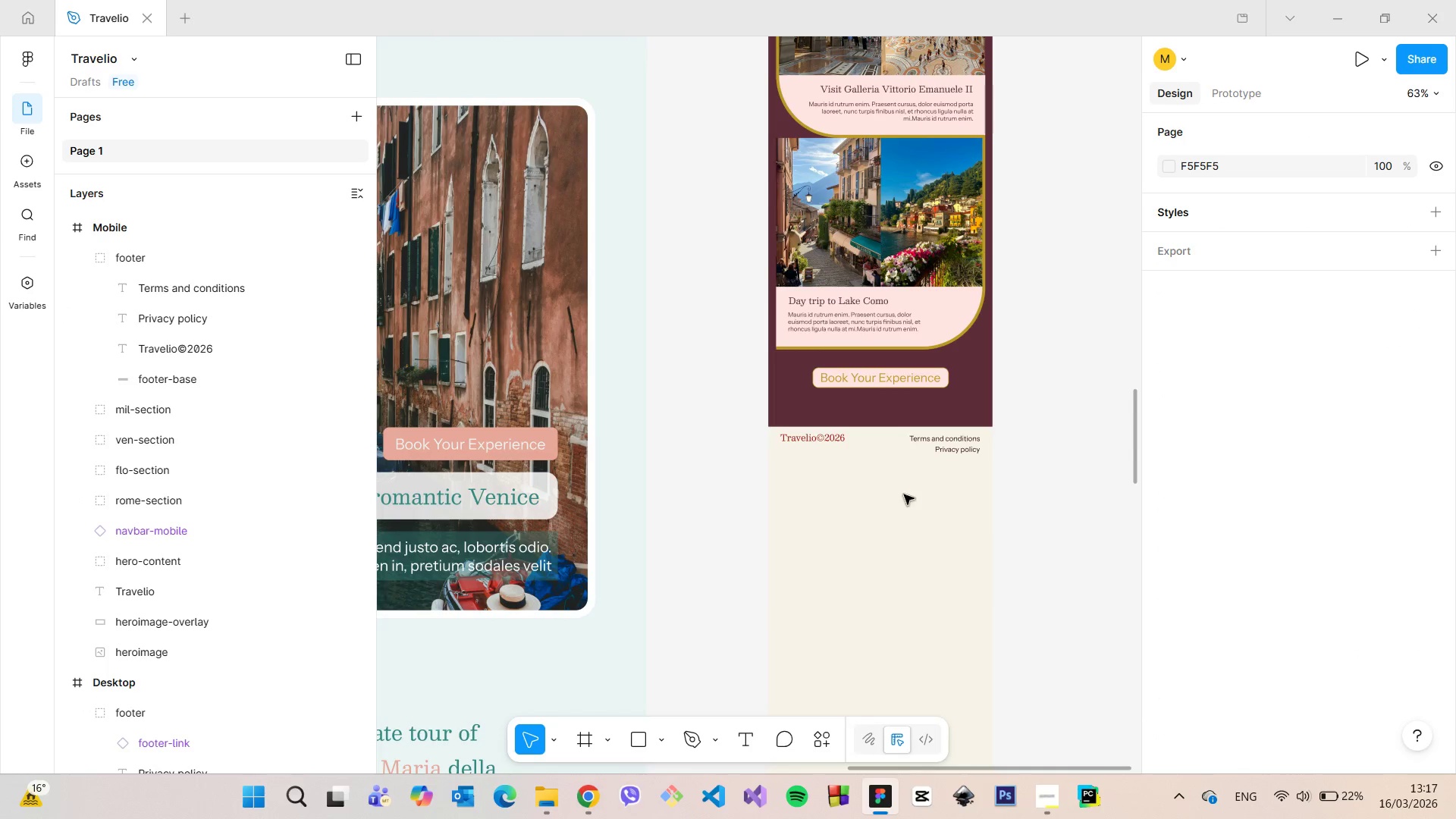 
scroll: coordinate [190, 315], scroll_direction: up, amount: 2.0
 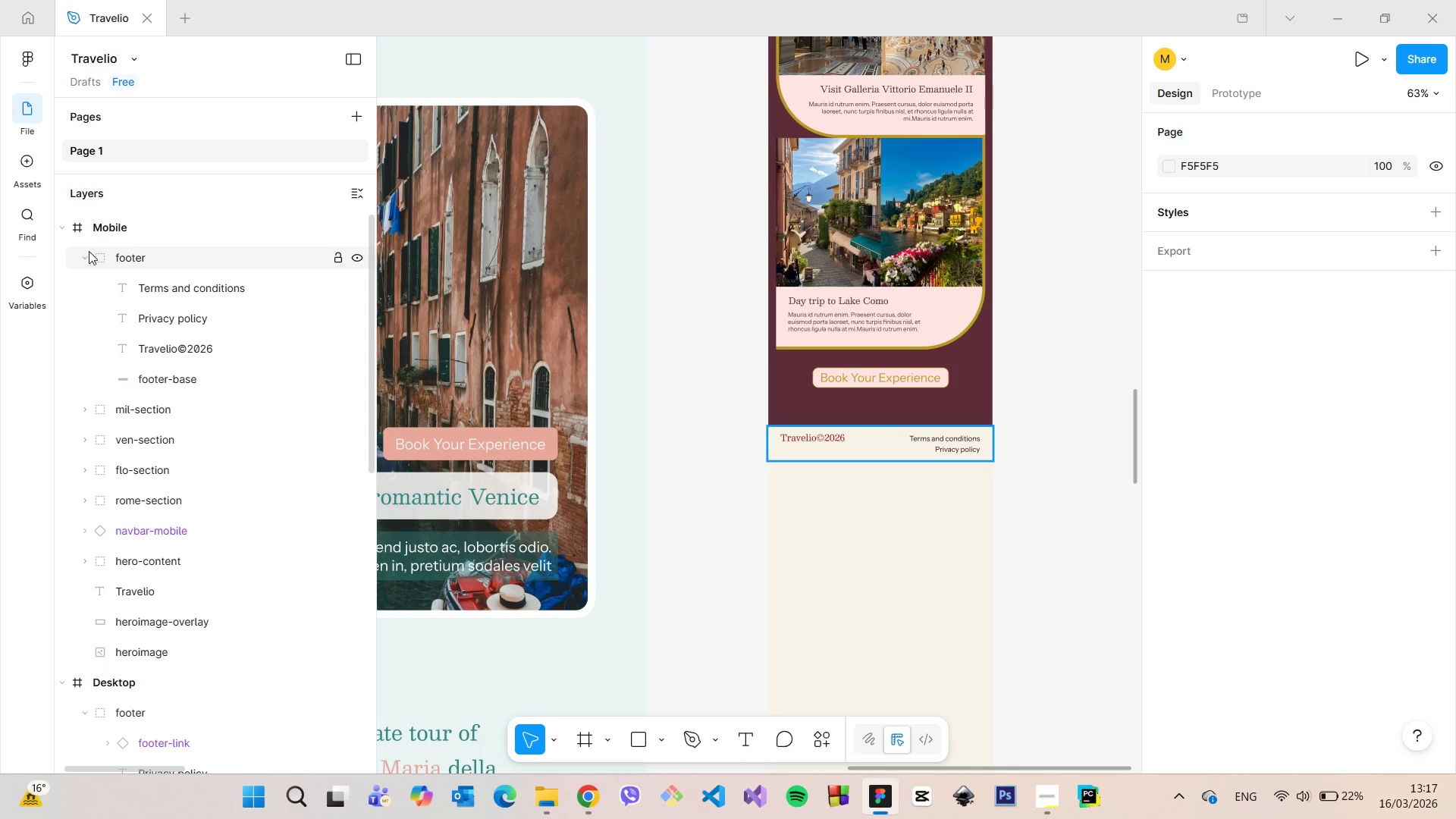 
left_click([85, 256])
 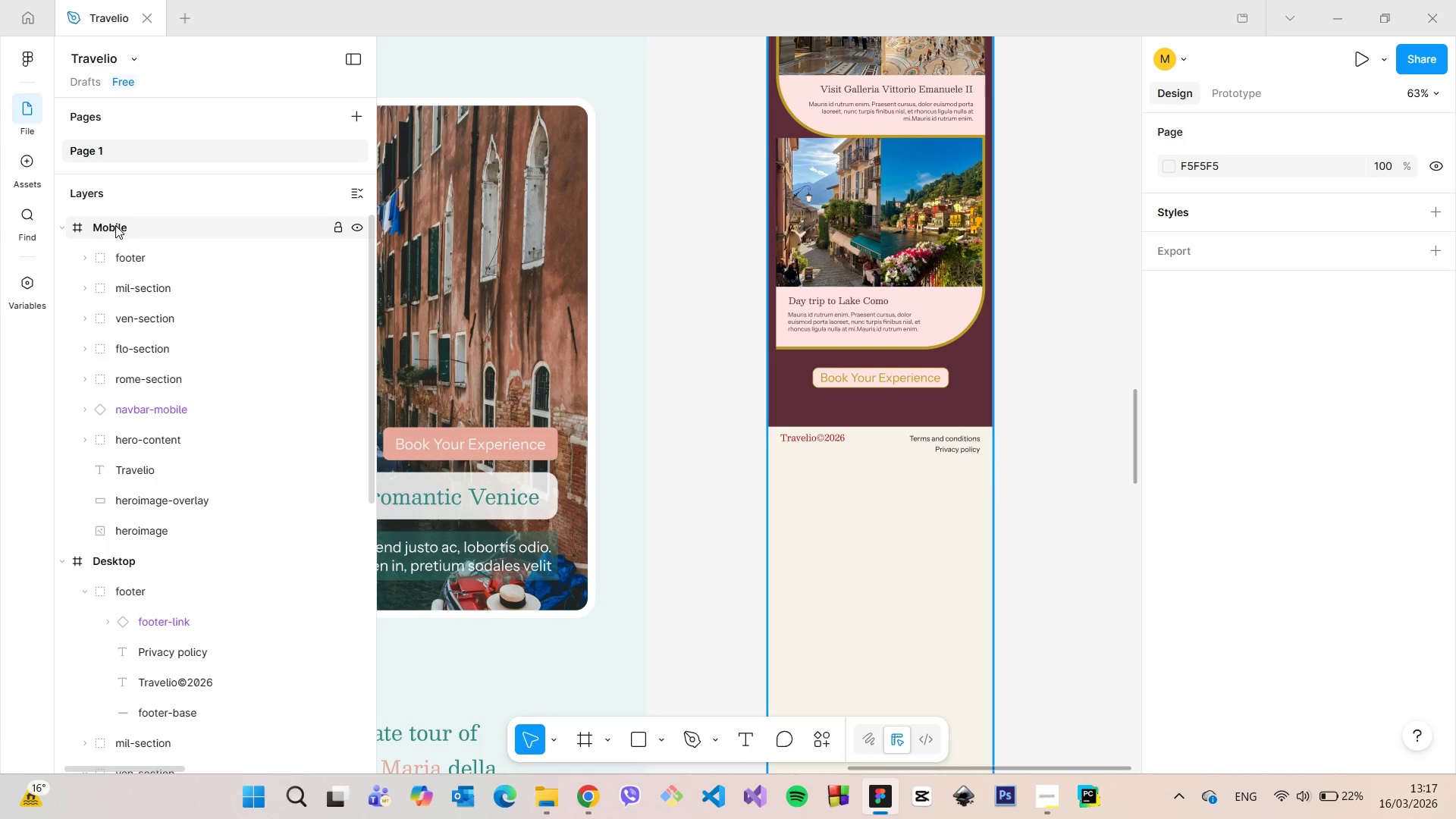 
left_click([115, 229])
 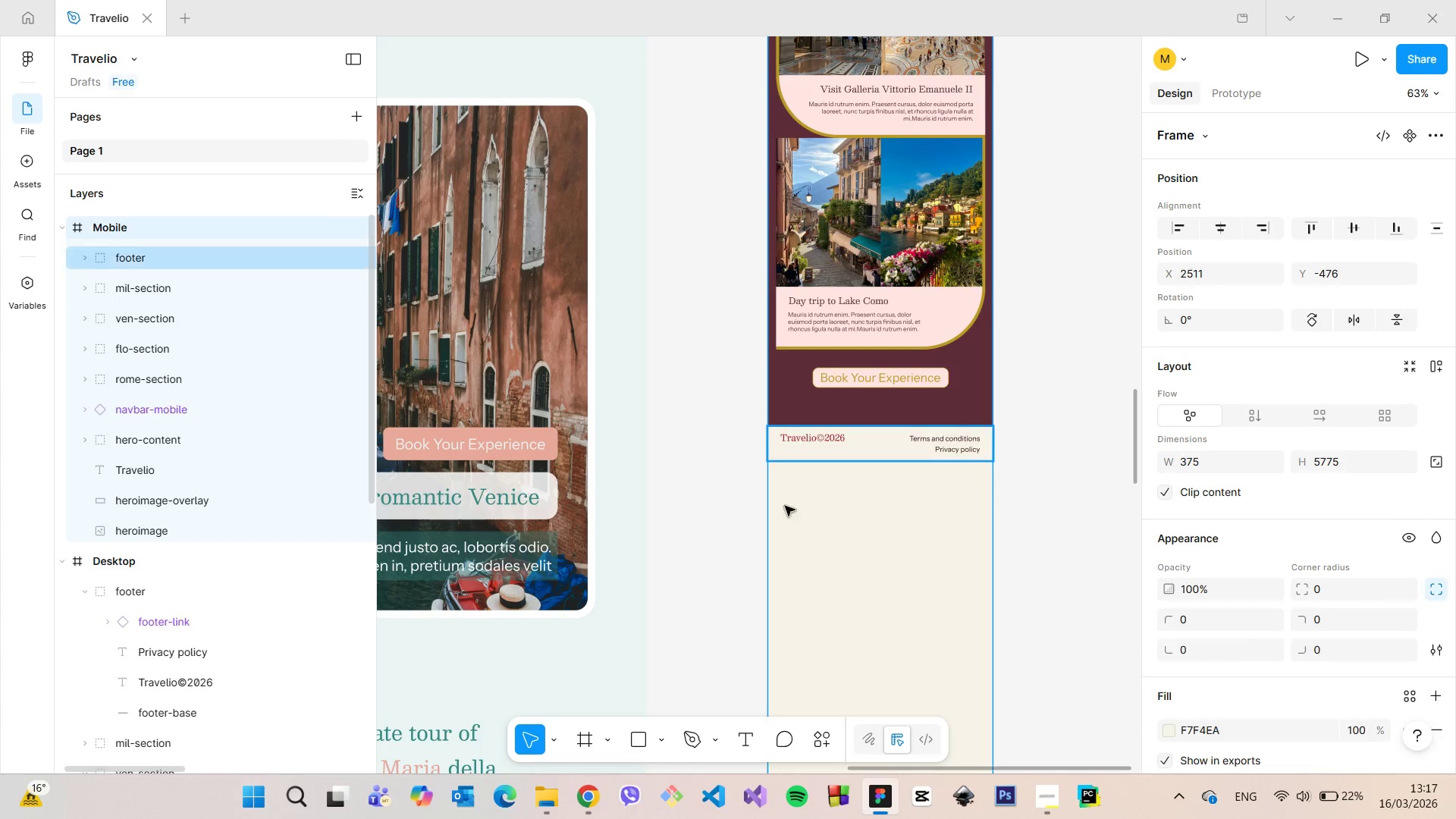 
scroll: coordinate [115, 225], scroll_direction: up, amount: 1.0
 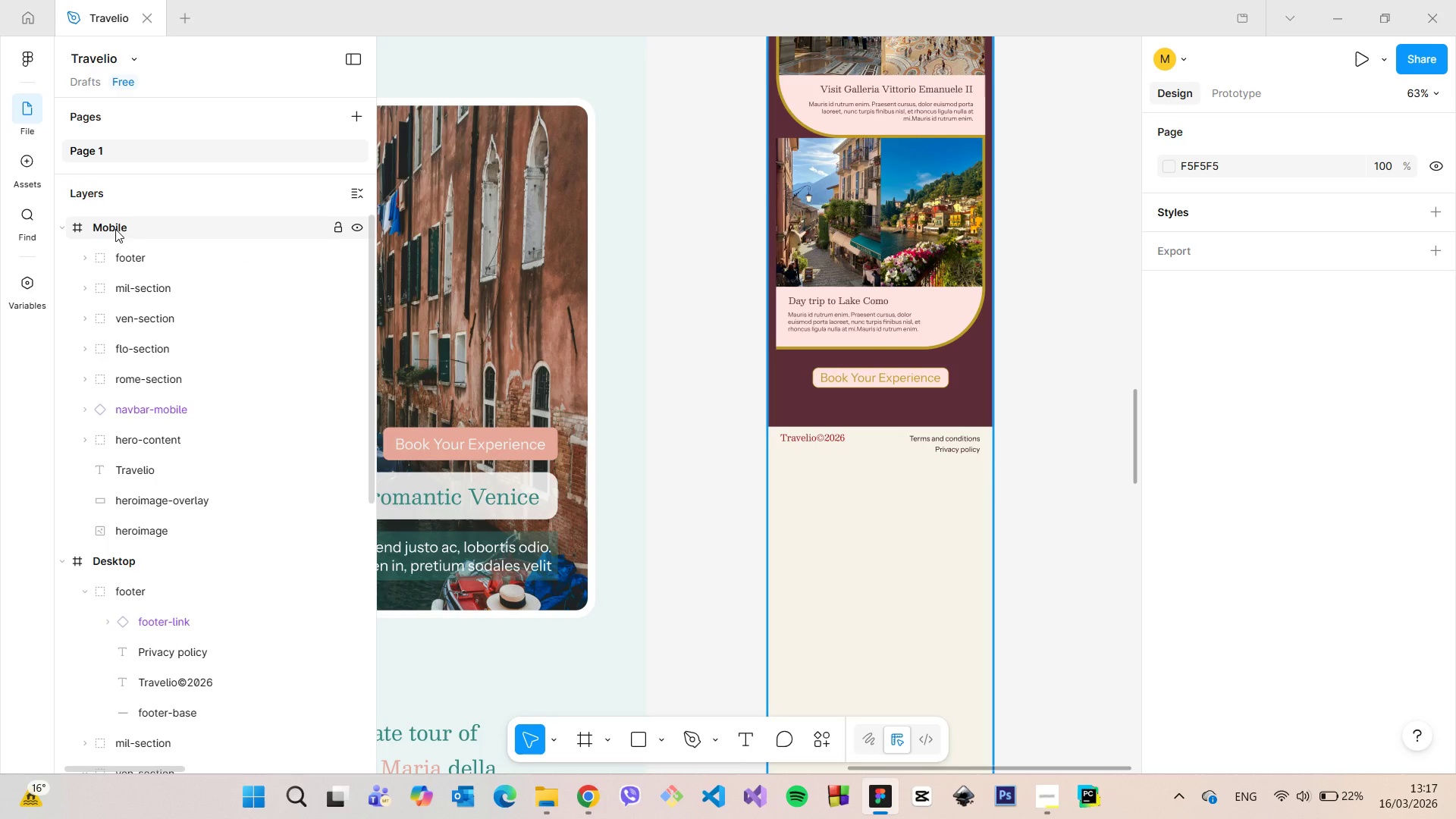 
scroll: coordinate [901, 645], scroll_direction: down, amount: 12.0
 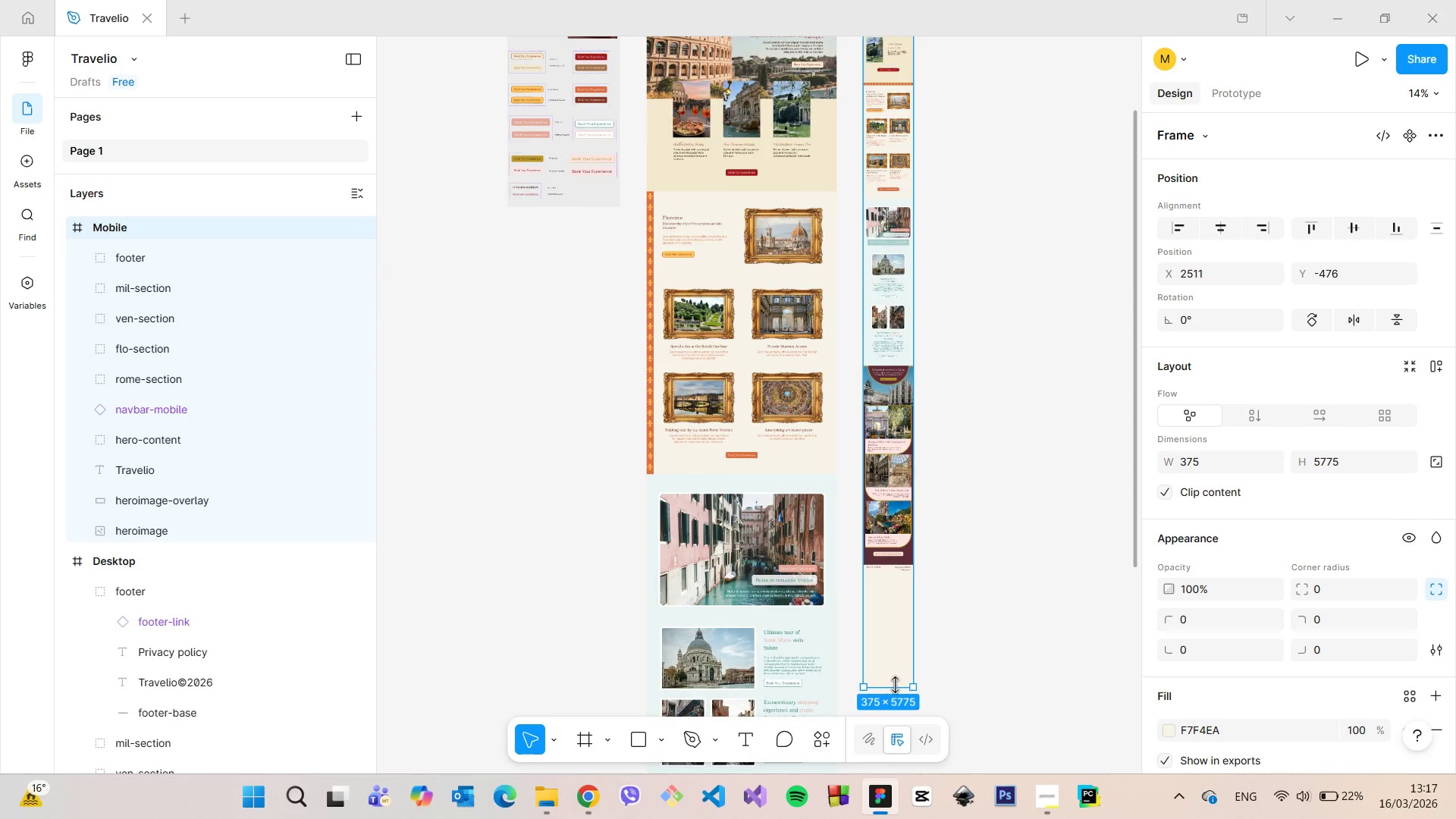 
hold_key(key=ControlLeft, duration=1.52)
left_click_drag(start_coordinate=[895, 685], to_coordinate=[917, 573])
 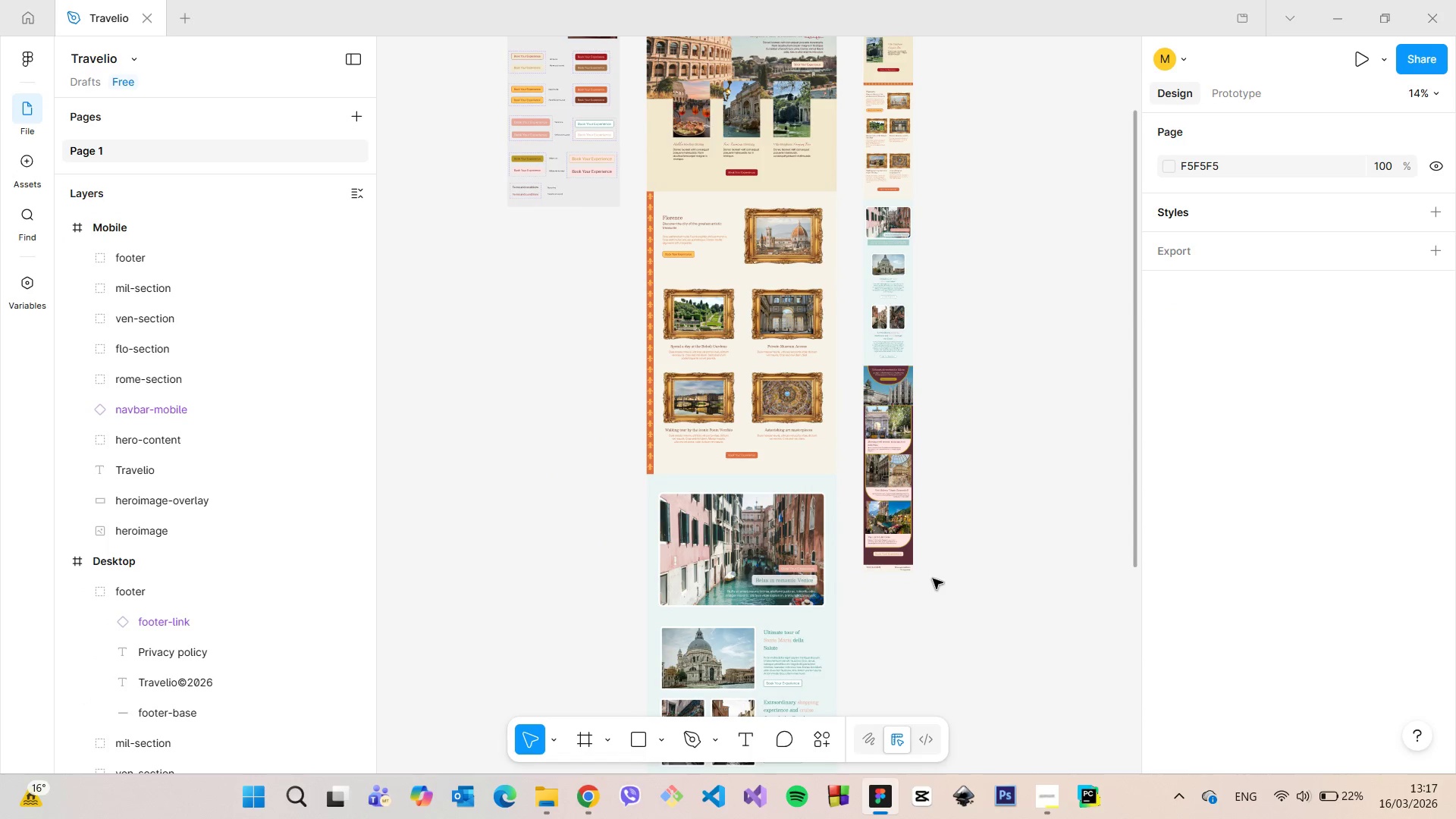 
hold_key(key=ControlLeft, duration=1.5)
left_click([933, 579])
 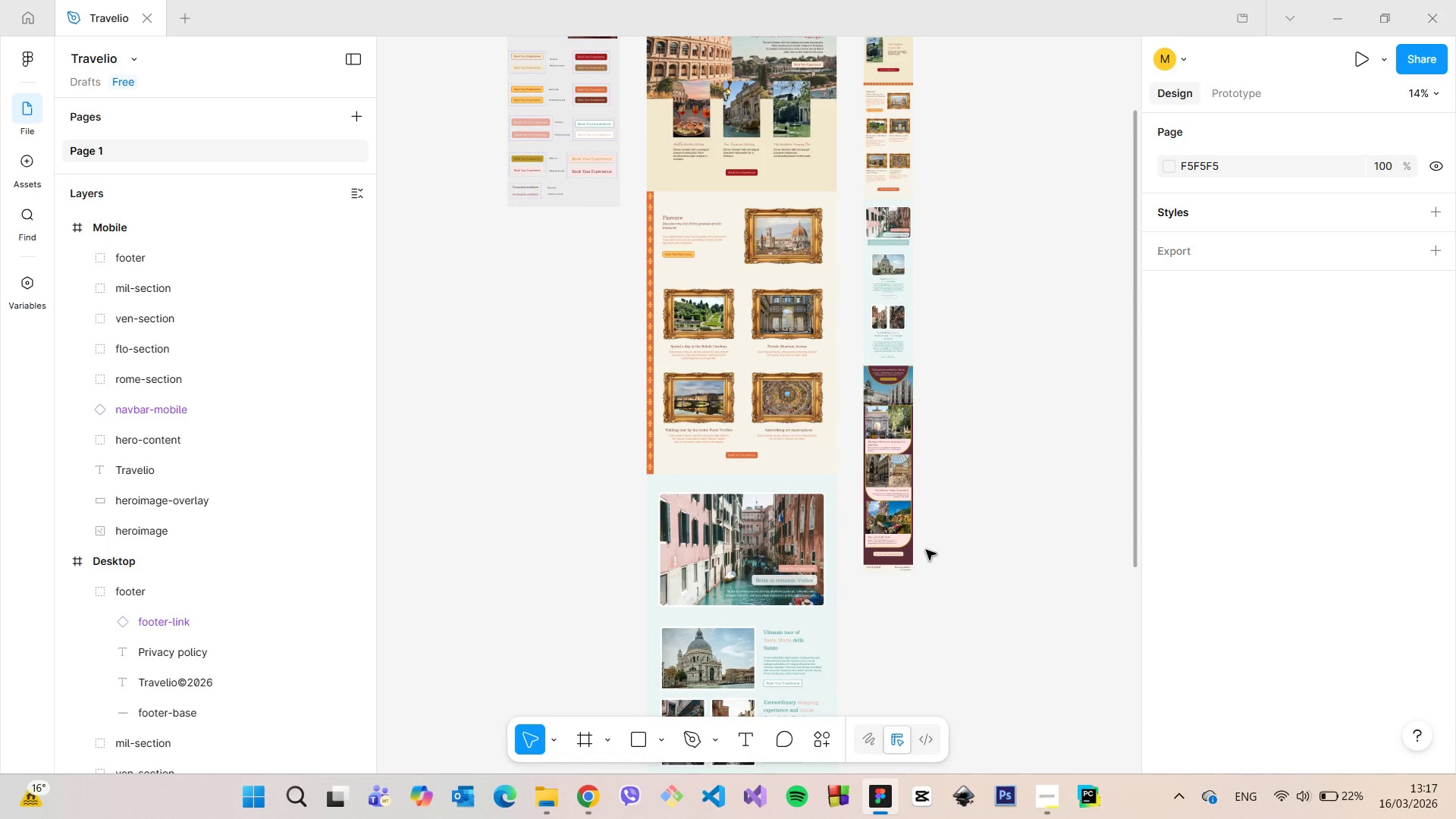 
scroll: coordinate [925, 541], scroll_direction: up, amount: 6.0
 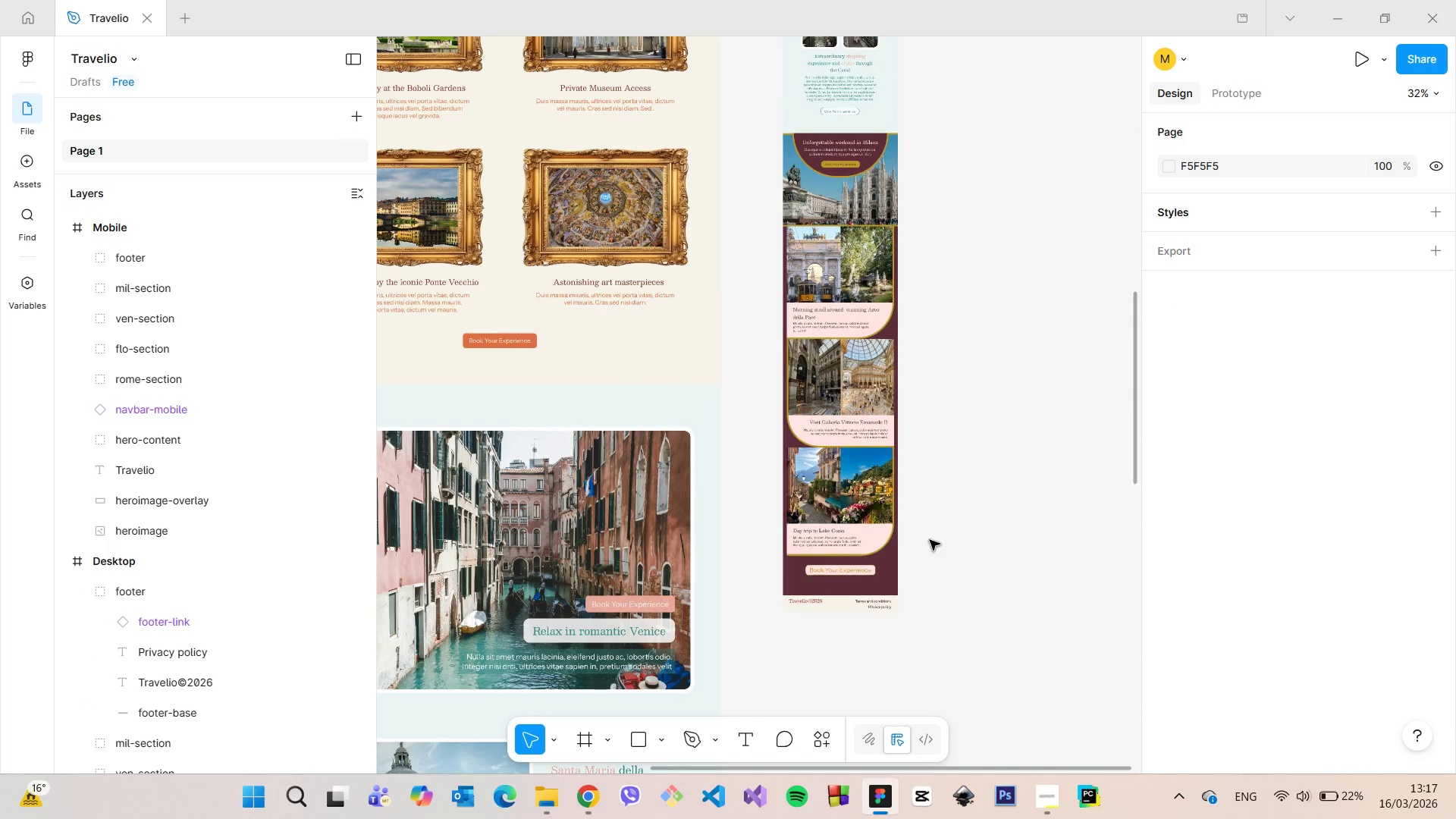 
scroll: coordinate [930, 540], scroll_direction: down, amount: 12.0
 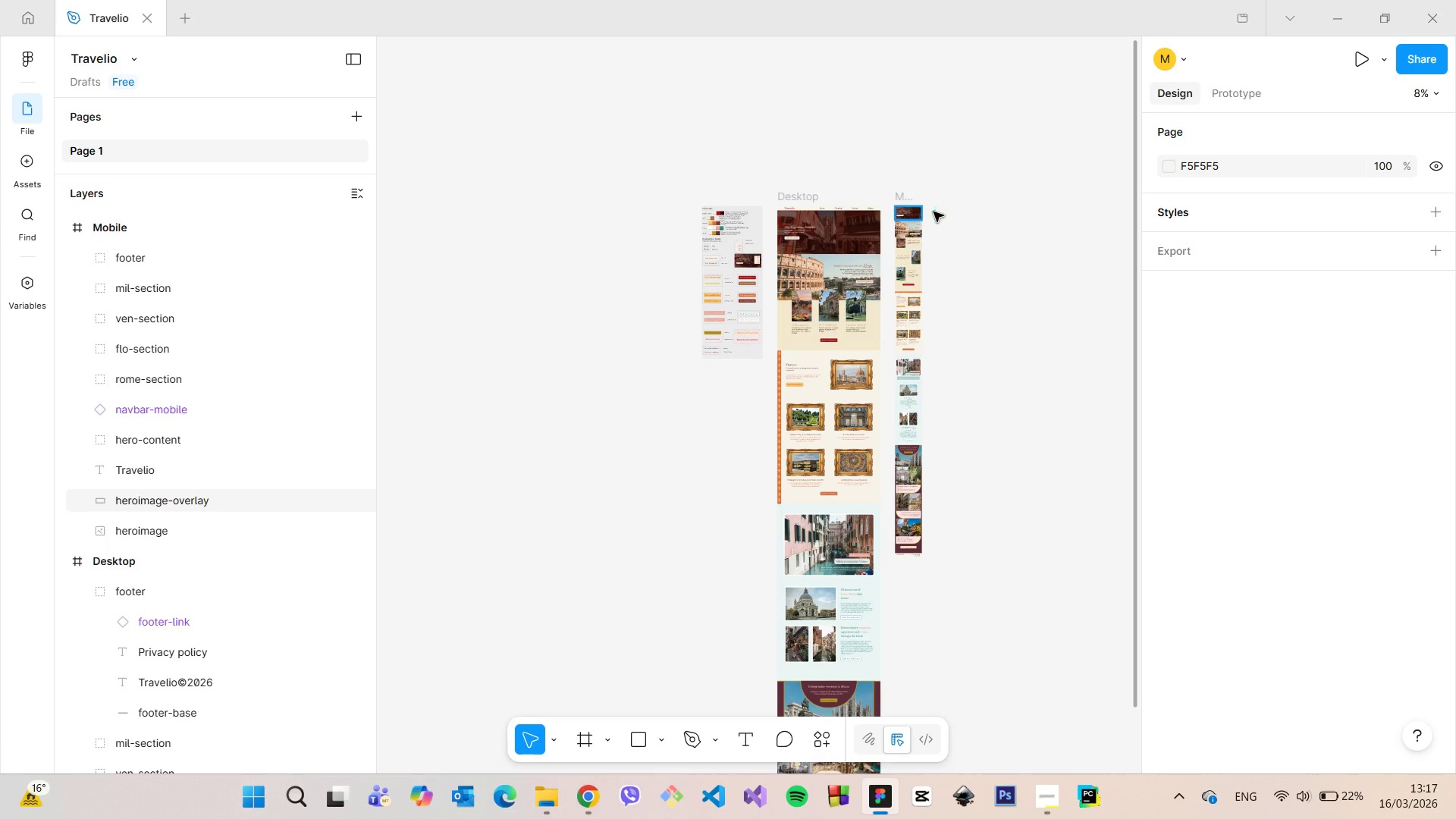 
left_click([1363, 61])
 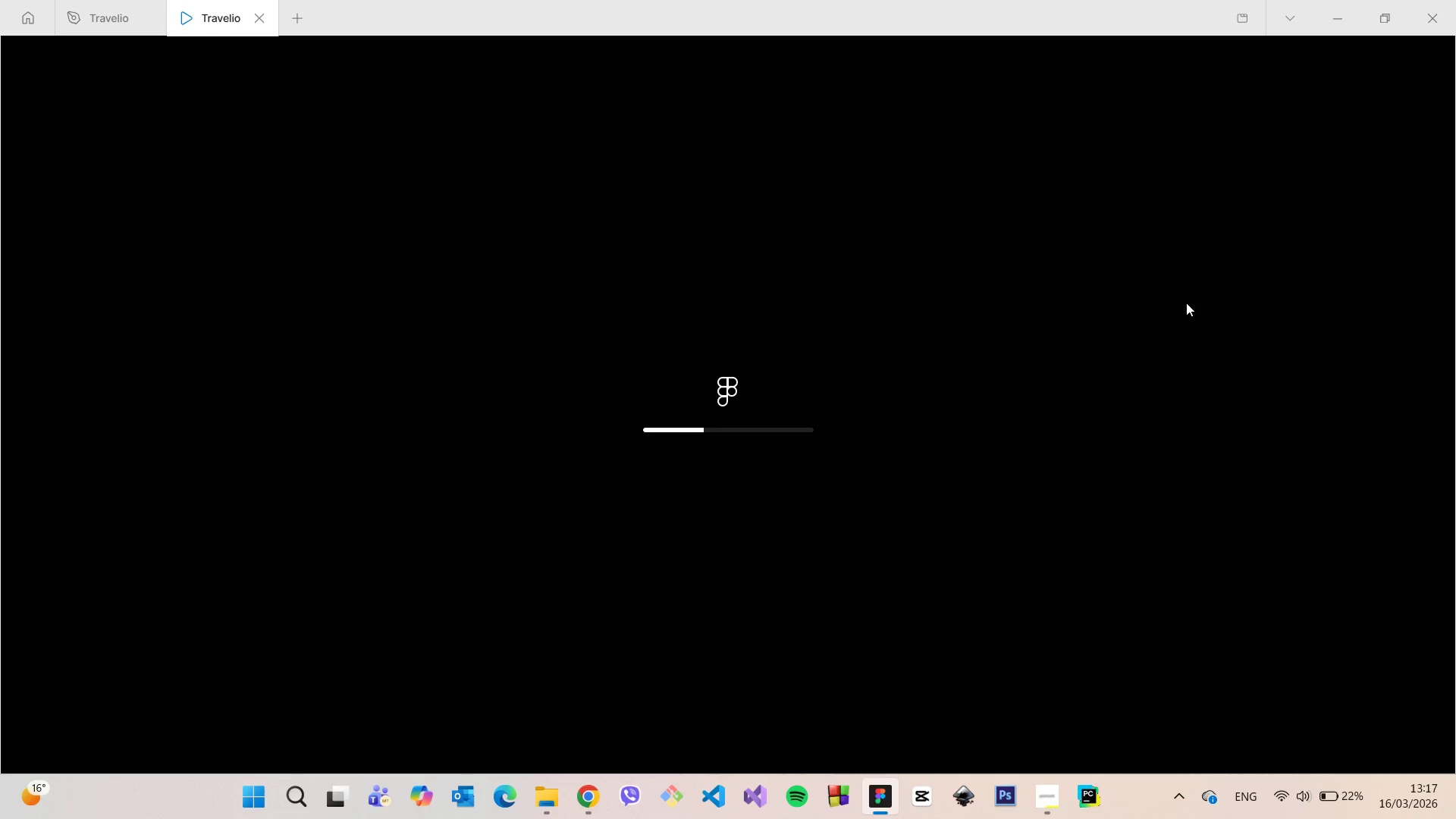 
wait(13.41)
 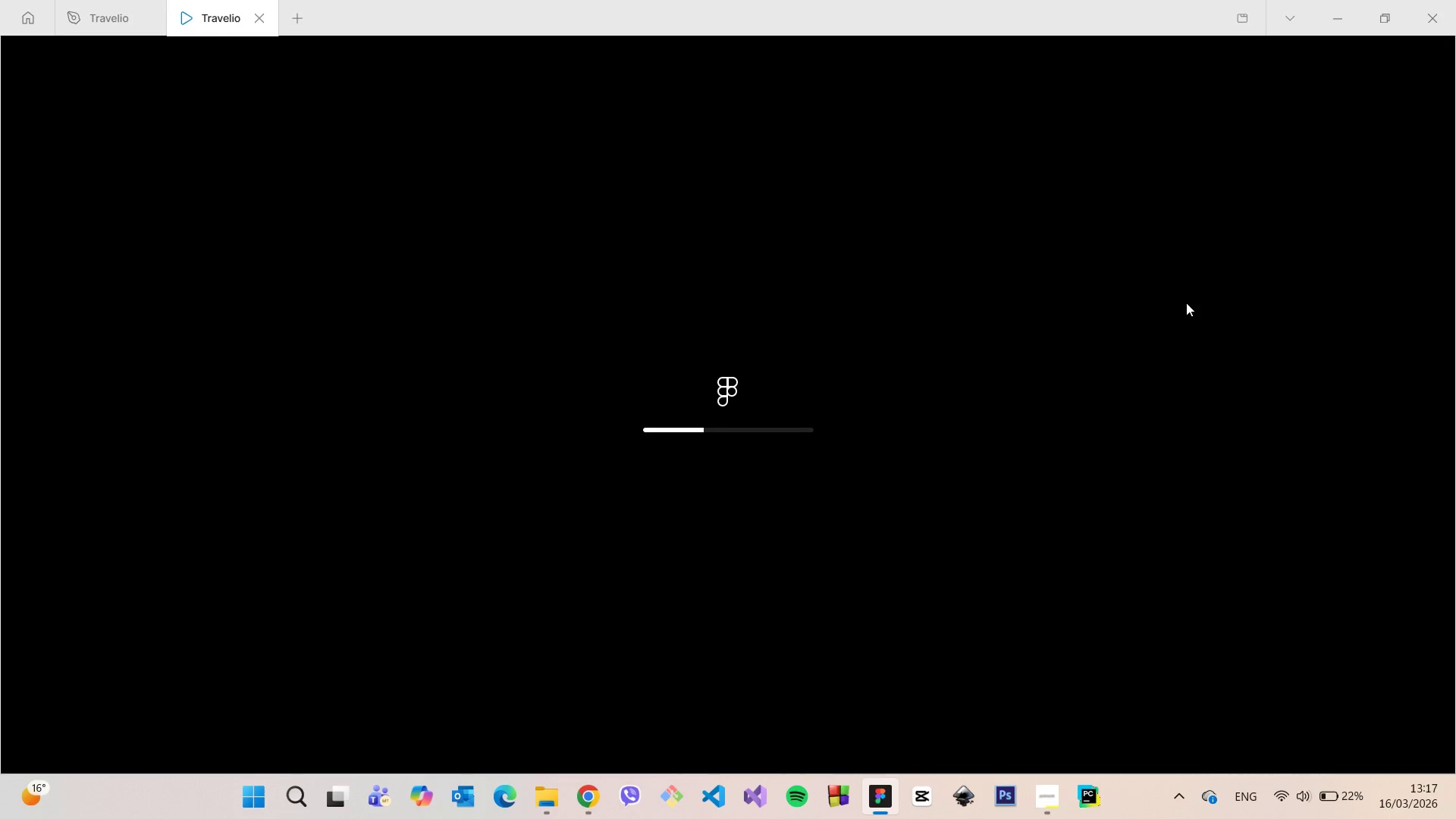 
left_click([1379, 62])
 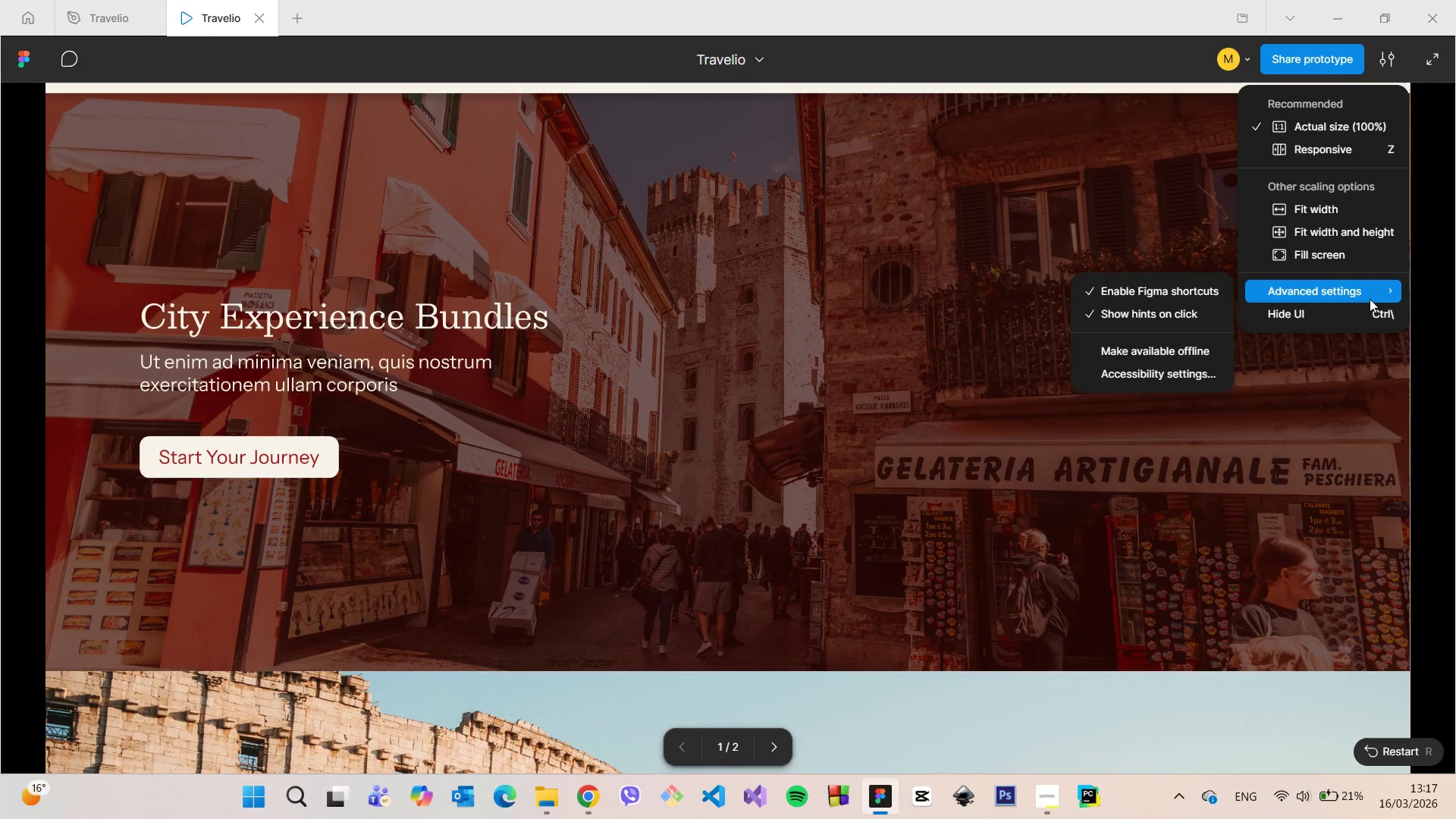 
left_click([1366, 306])
 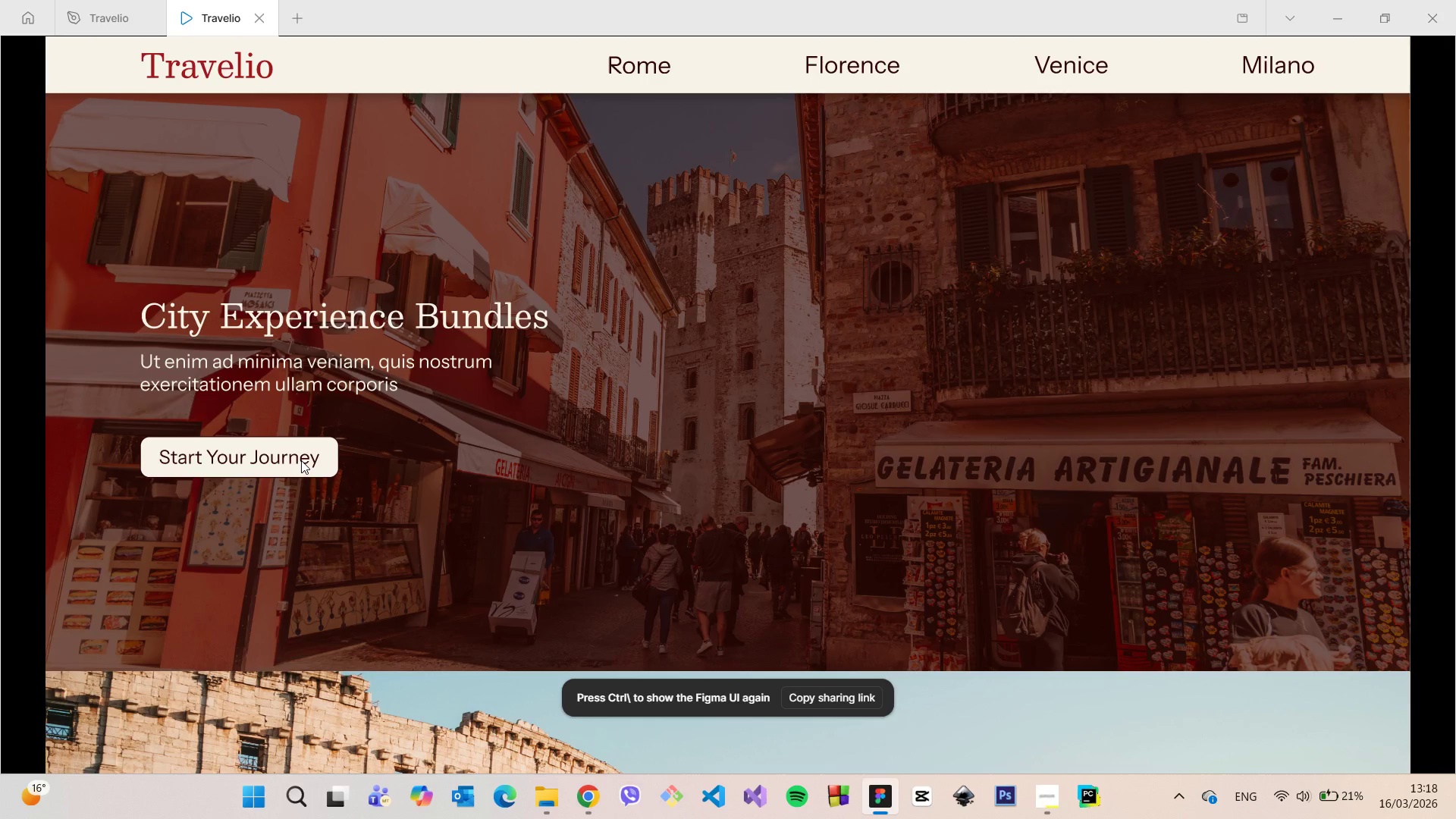 
wait(5.89)
 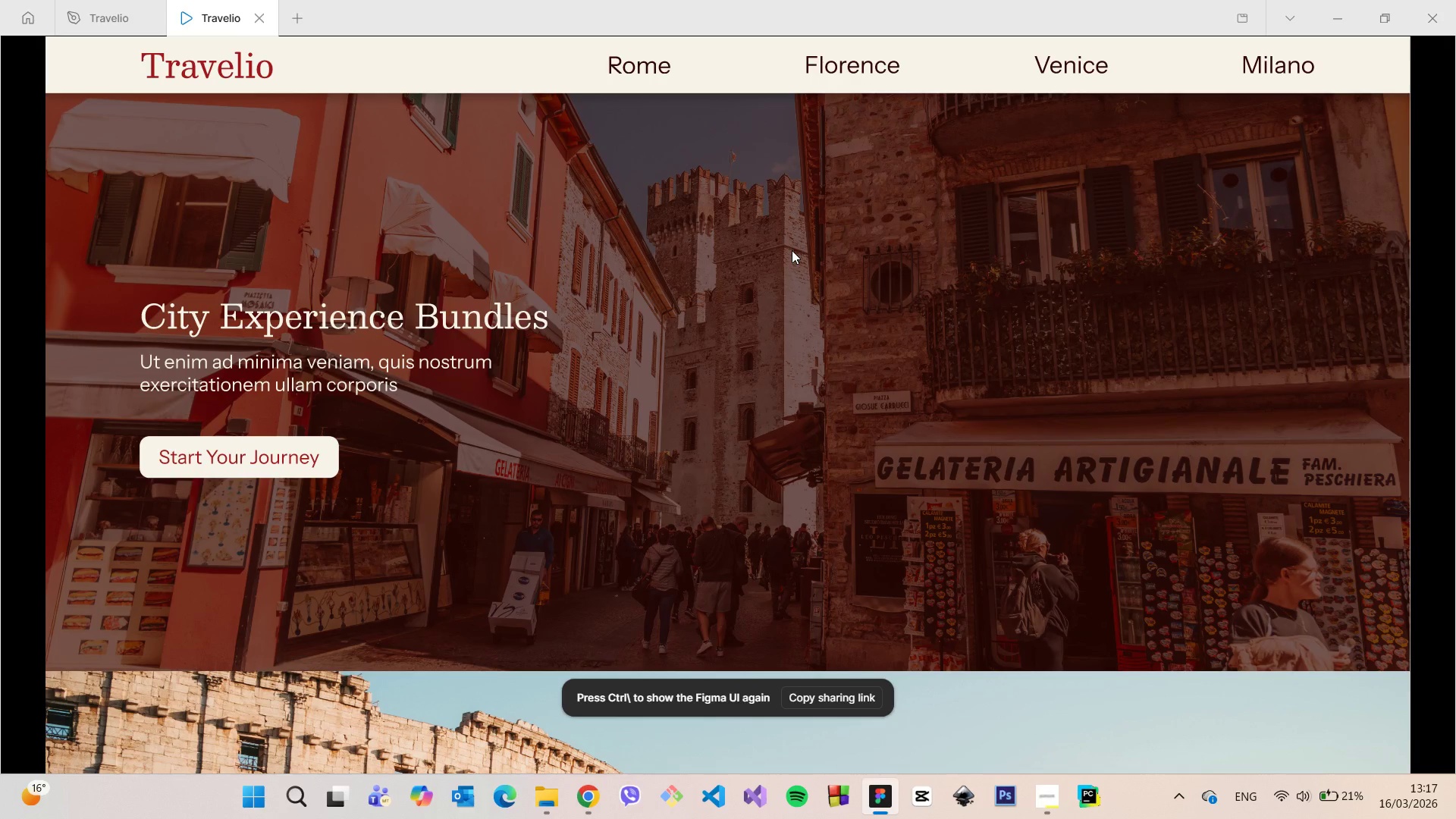 
scroll: coordinate [717, 635], scroll_direction: down, amount: 38.0
 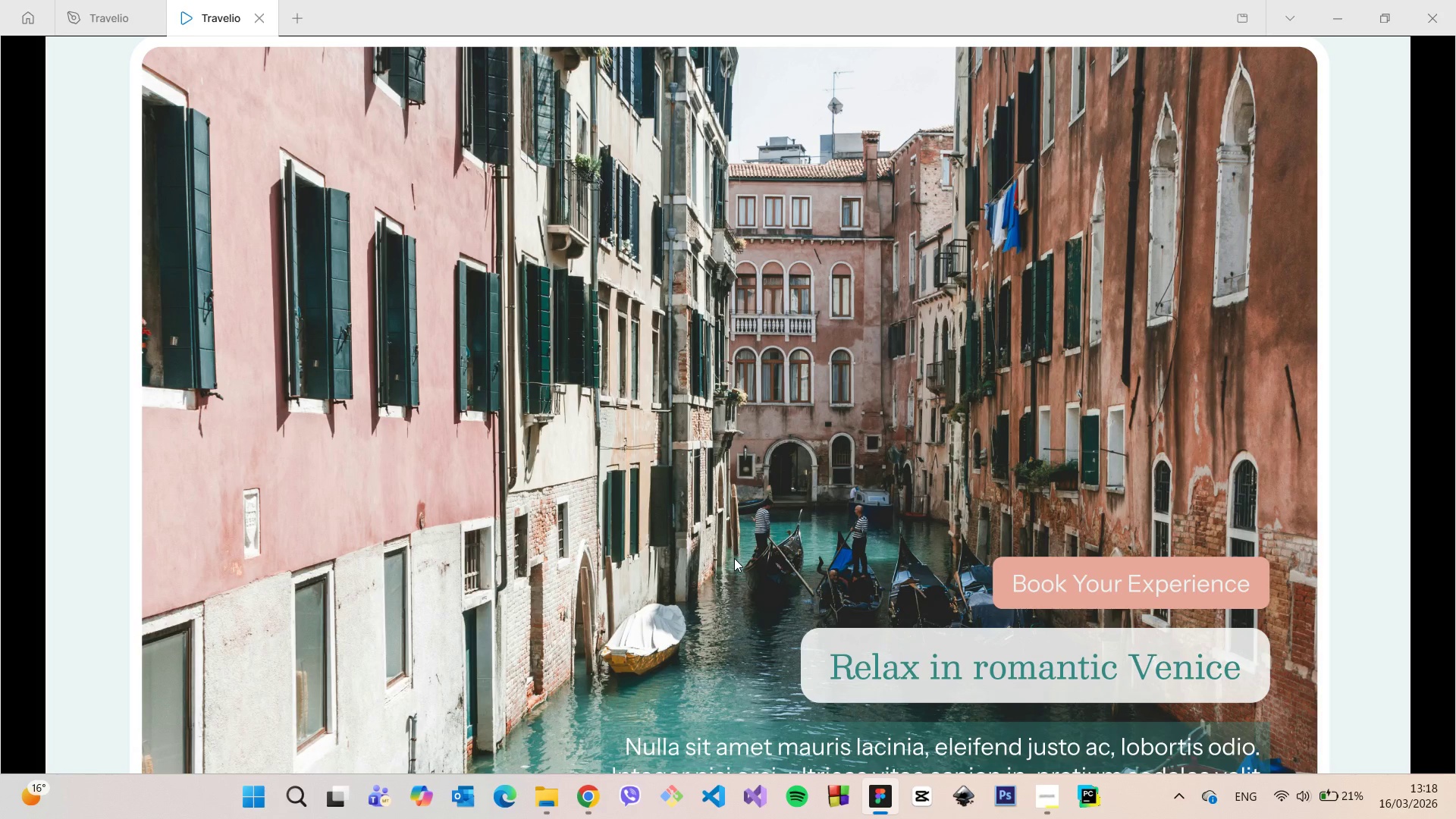 
scroll: coordinate [725, 561], scroll_direction: down, amount: 24.0
 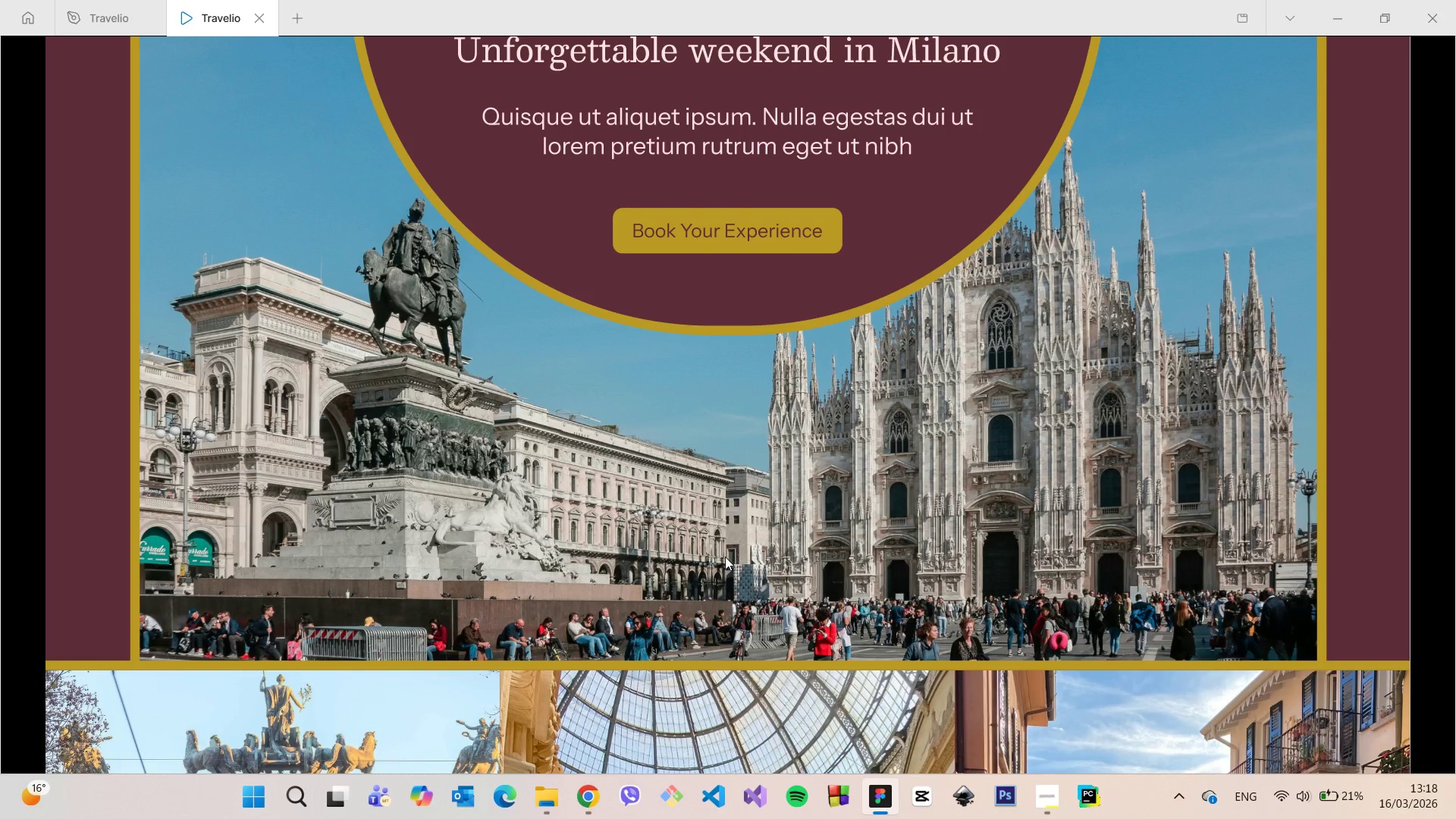 
scroll: coordinate [726, 557], scroll_direction: up, amount: 1.0
 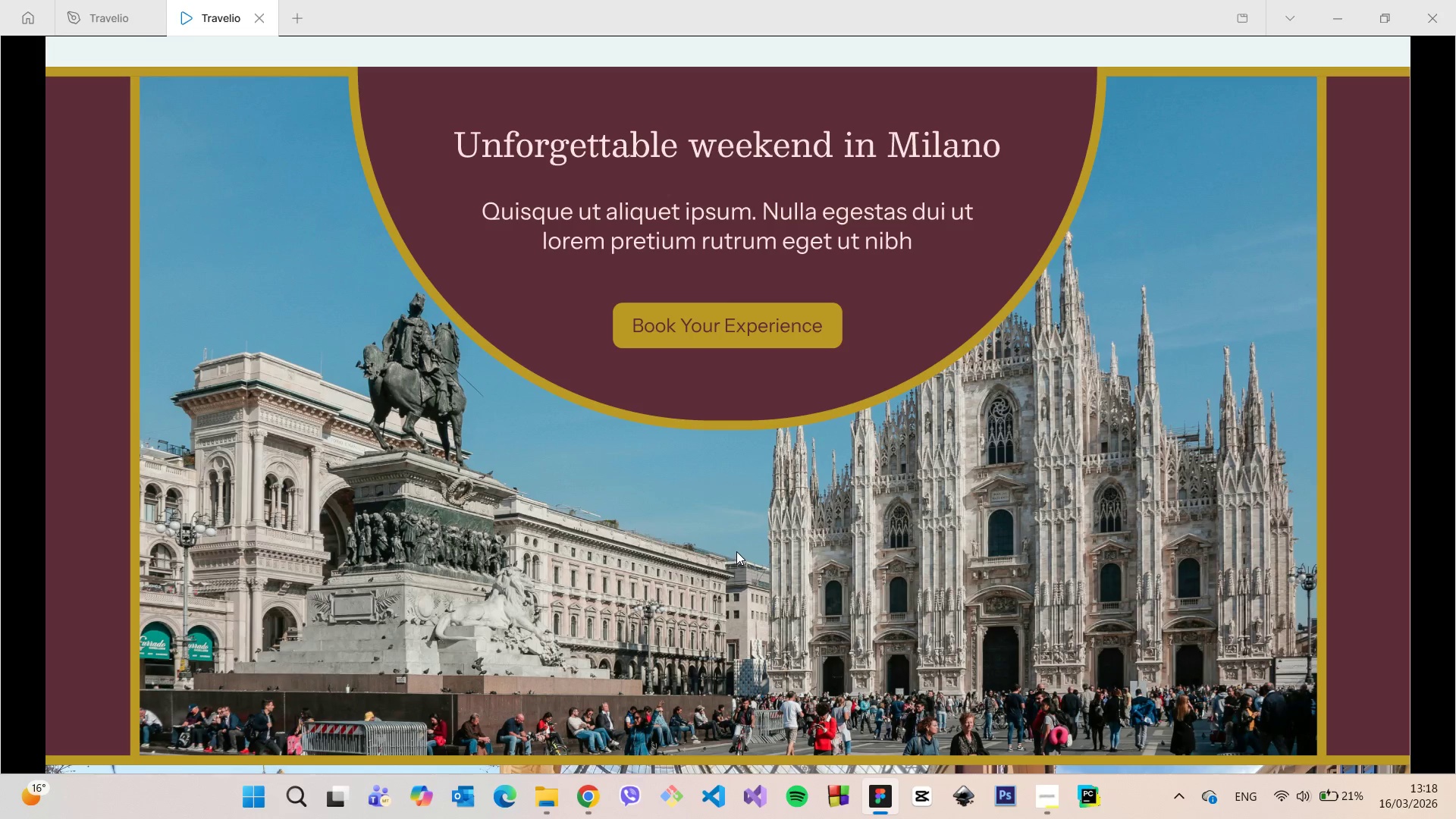 
scroll: coordinate [733, 551], scroll_direction: down, amount: 18.0
 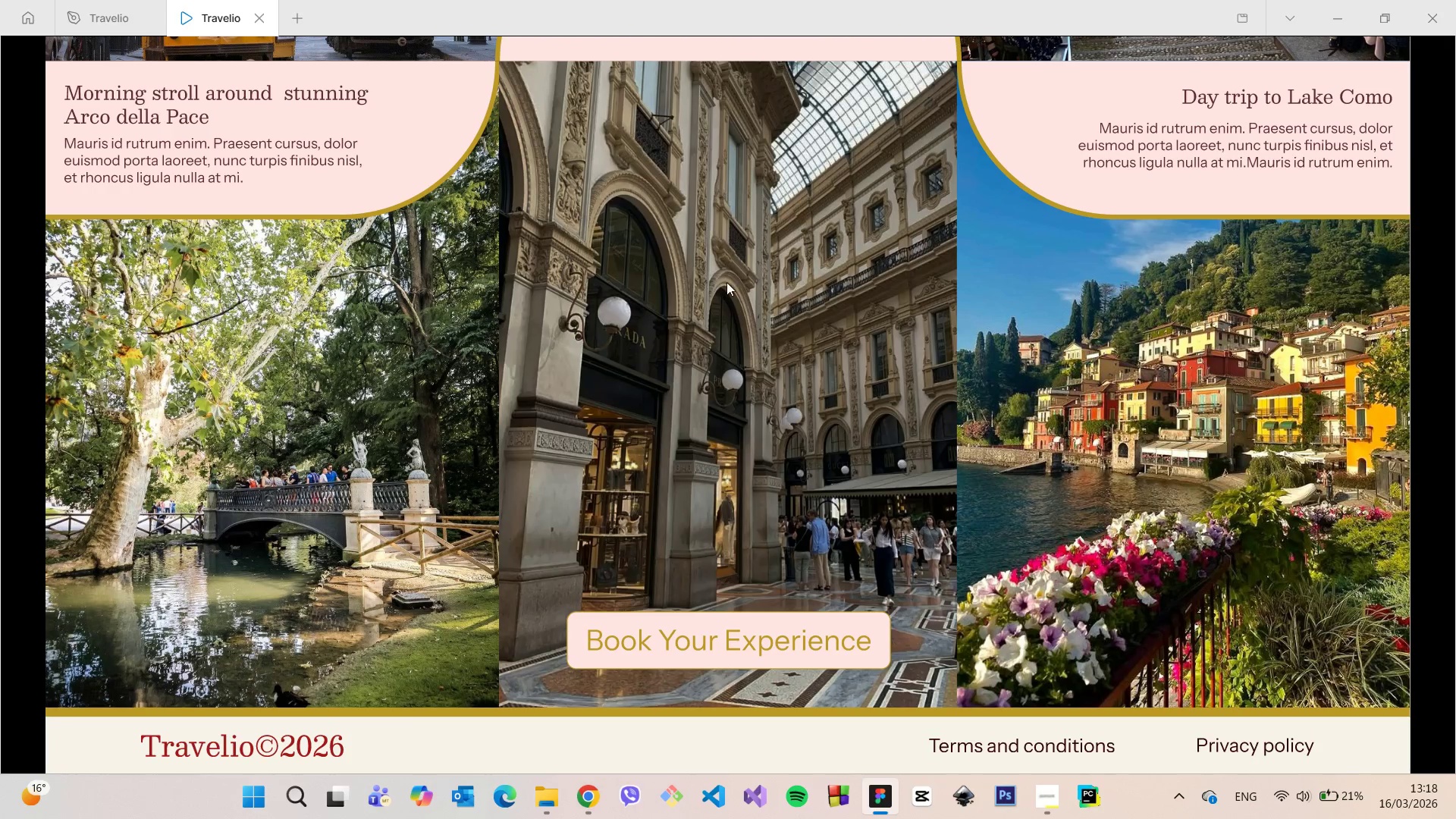 
scroll: coordinate [887, 297], scroll_direction: up, amount: 11.0
 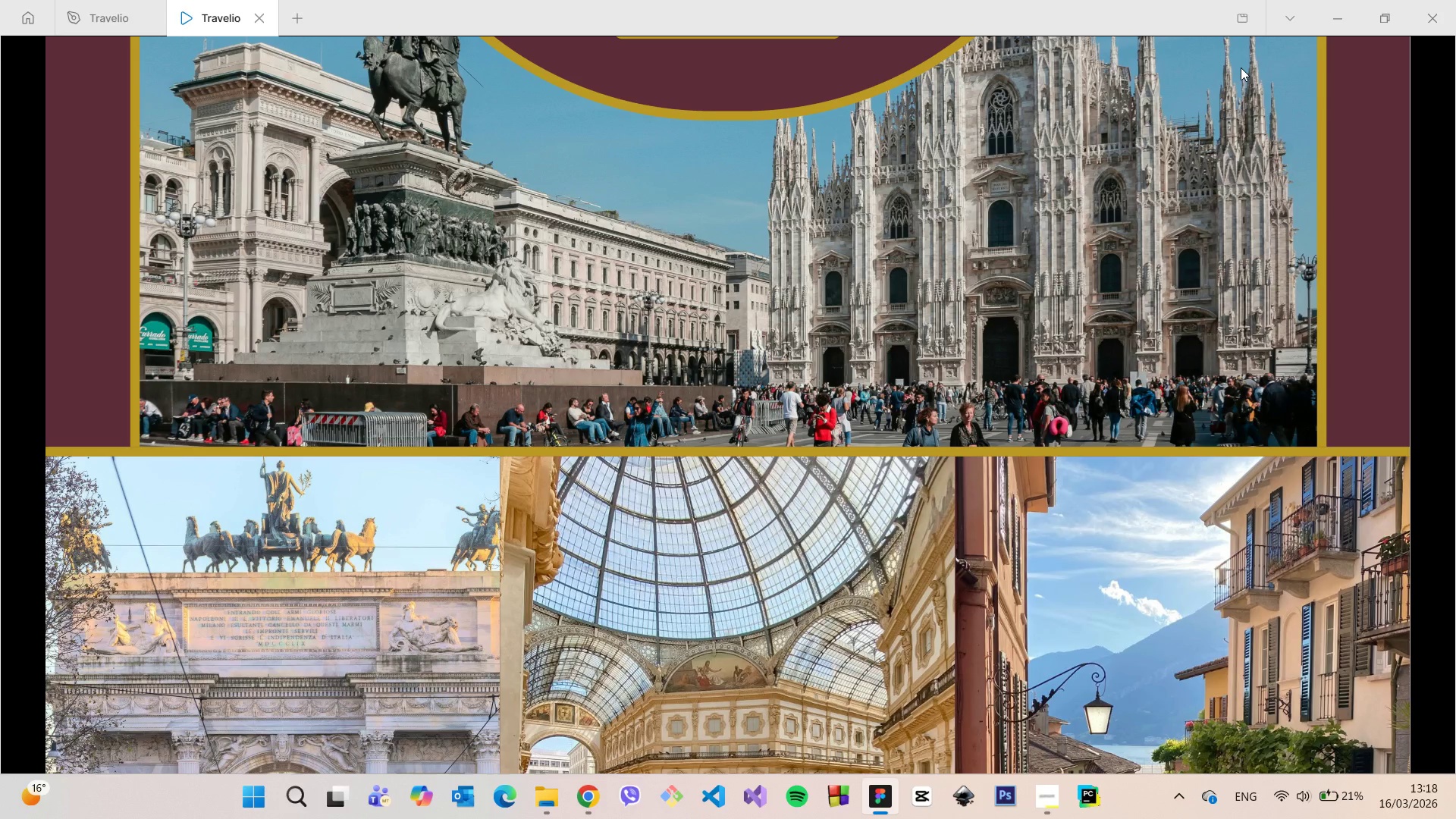 
key(Control+ControlLeft)
 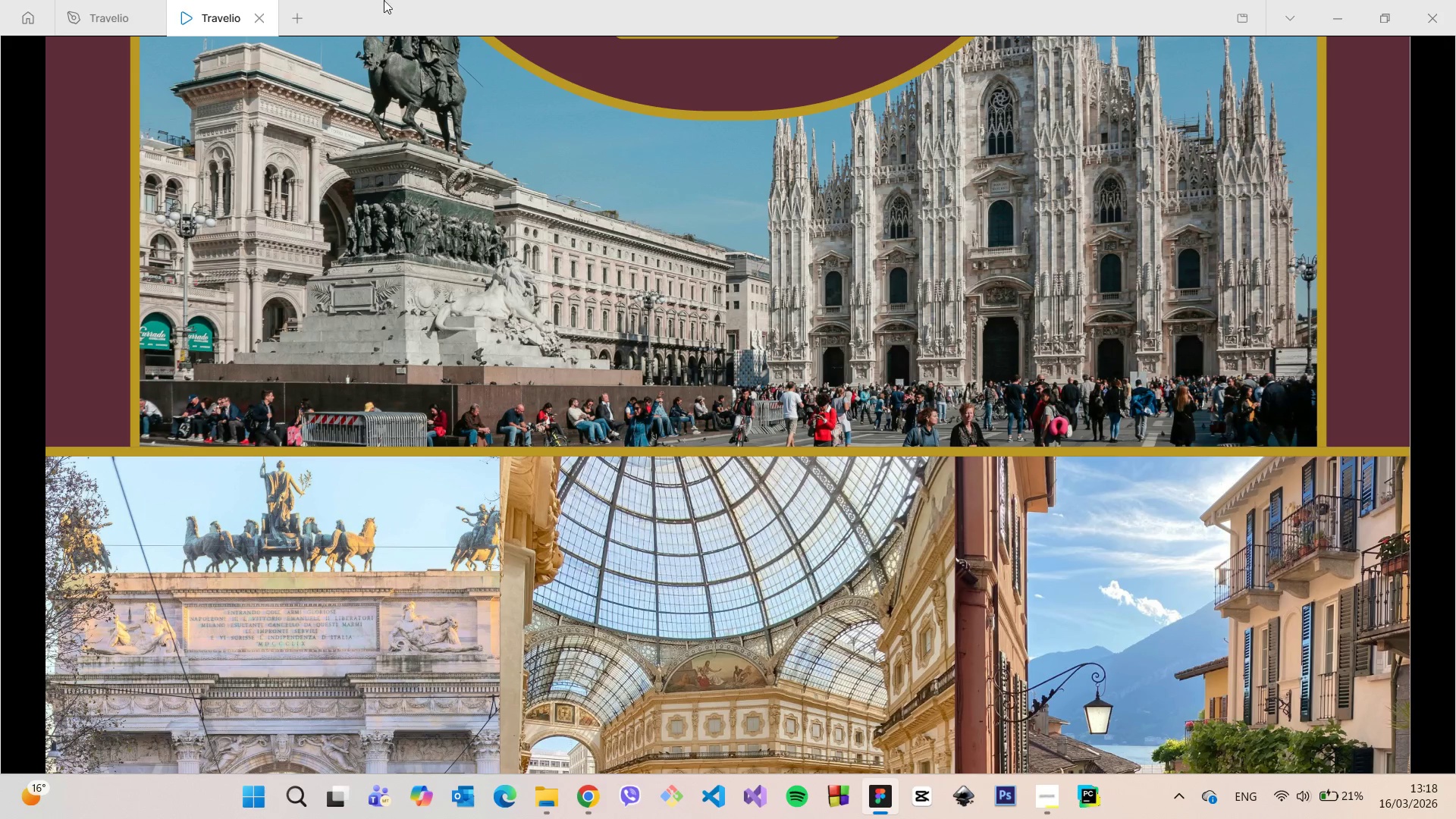 
left_click([258, 10])
 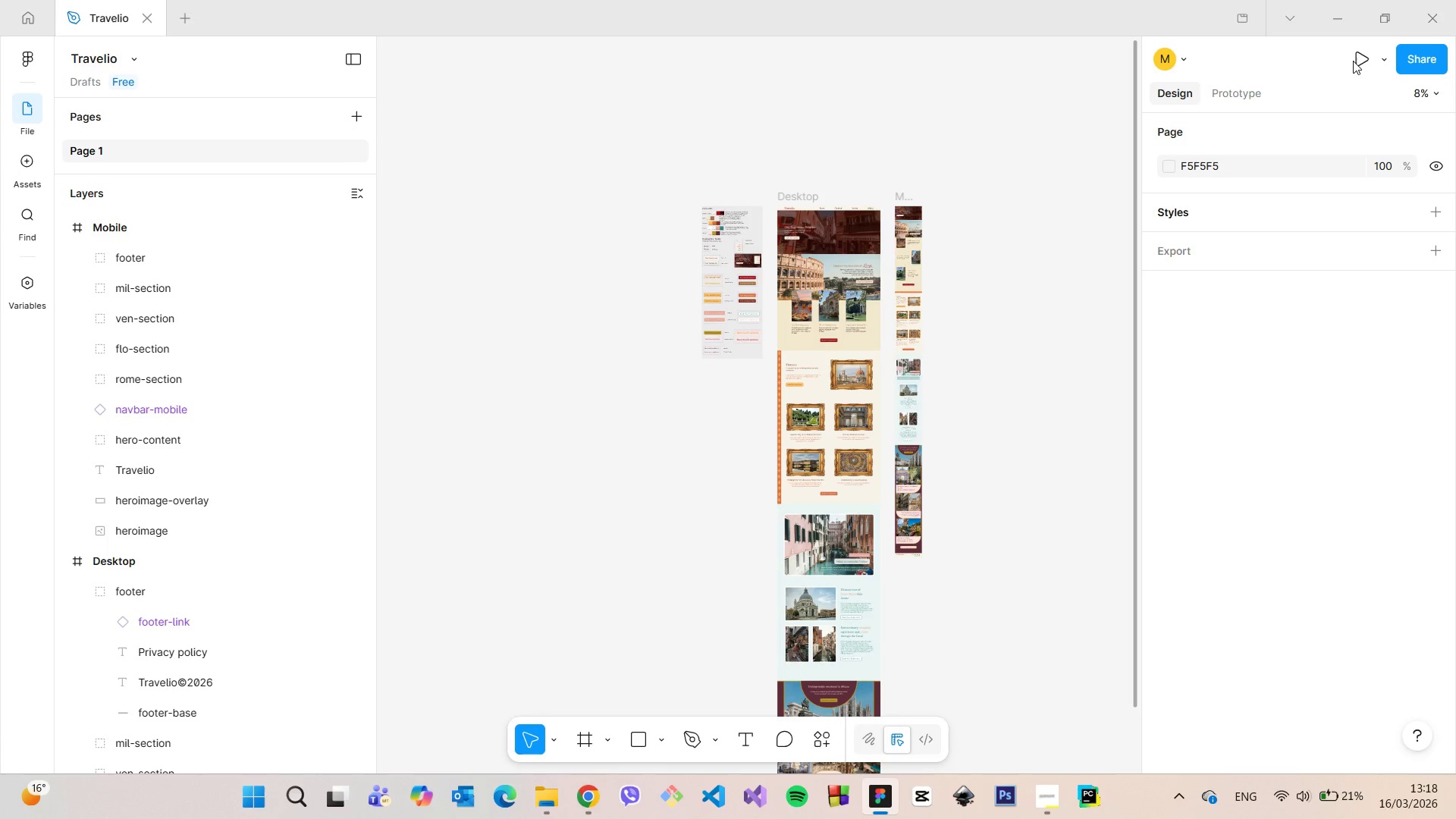 
left_click([1358, 60])
 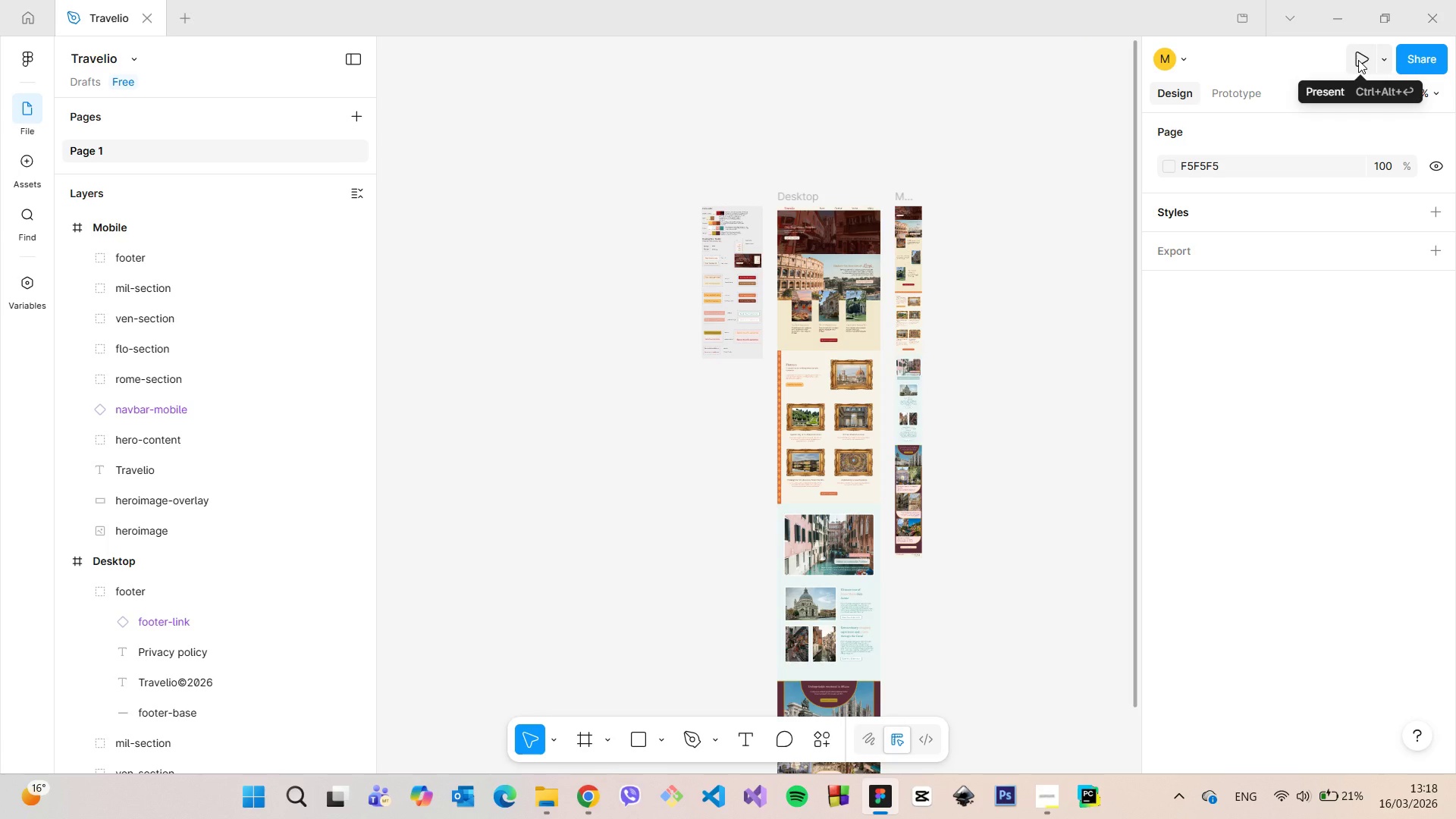 
left_click([1358, 60])
 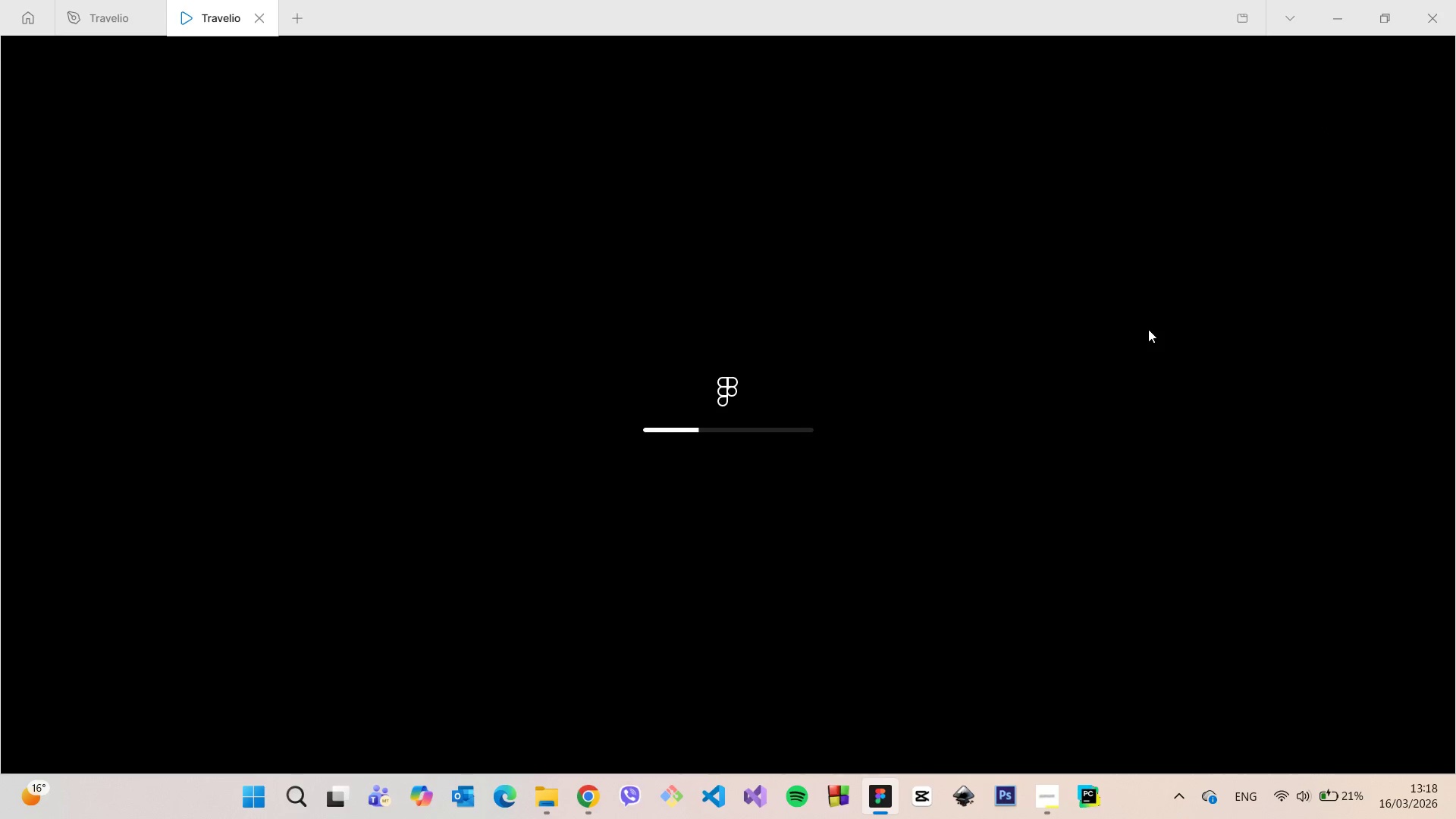 
wait(7.84)
 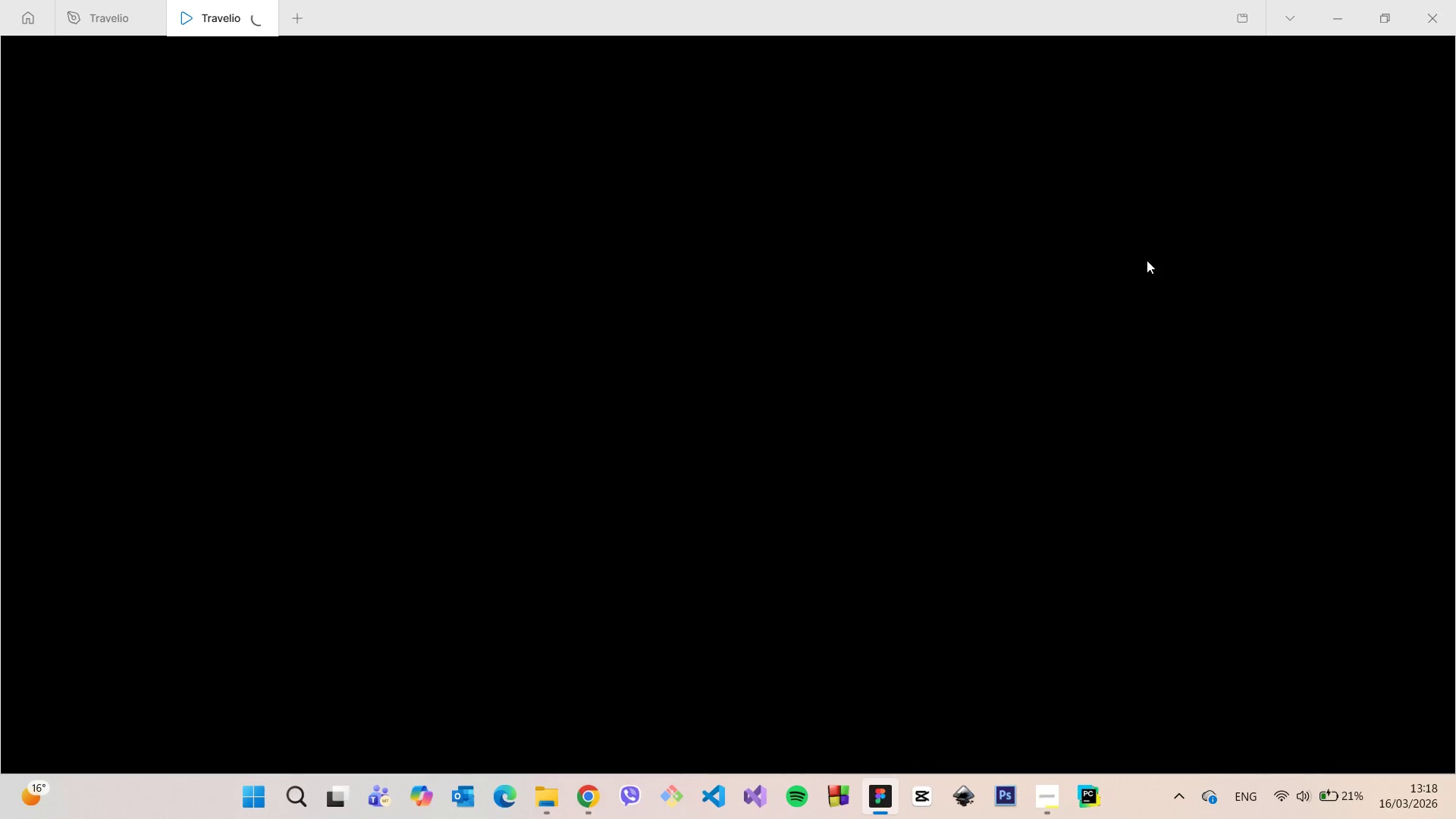 
left_click([772, 739])
 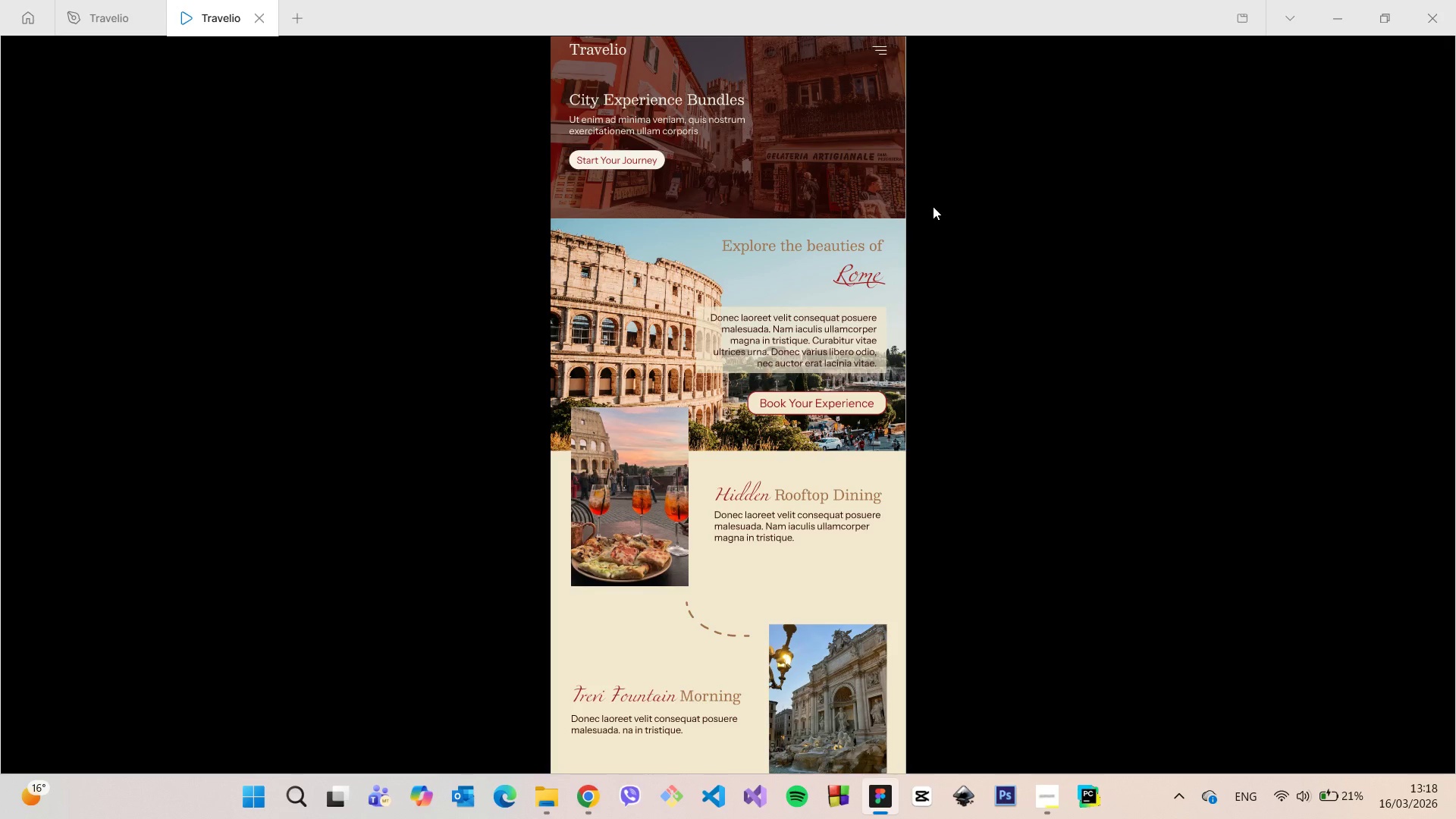 
scroll: coordinate [933, 208], scroll_direction: down, amount: 14.0
 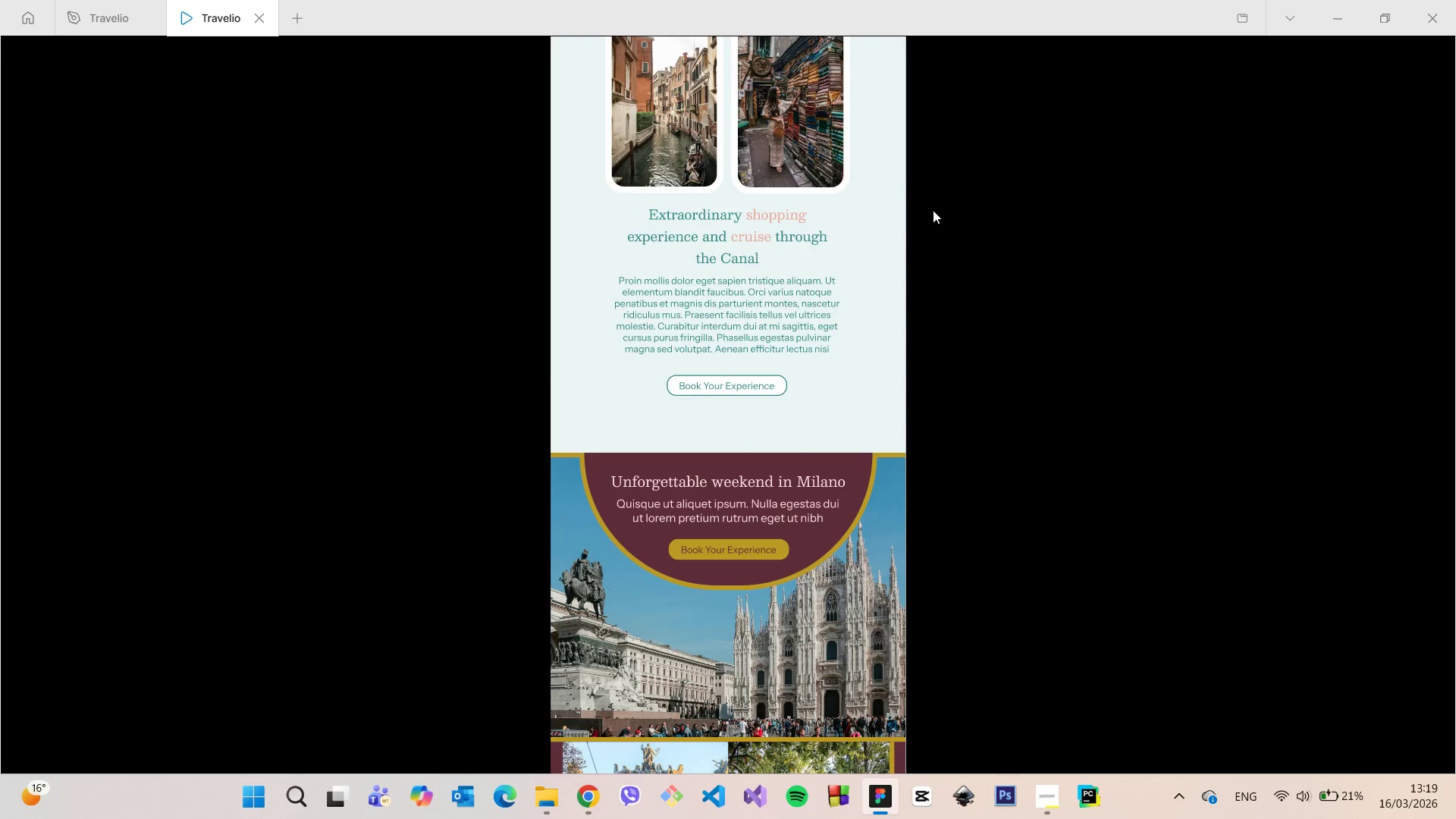 
scroll: coordinate [925, 222], scroll_direction: down, amount: 12.0
 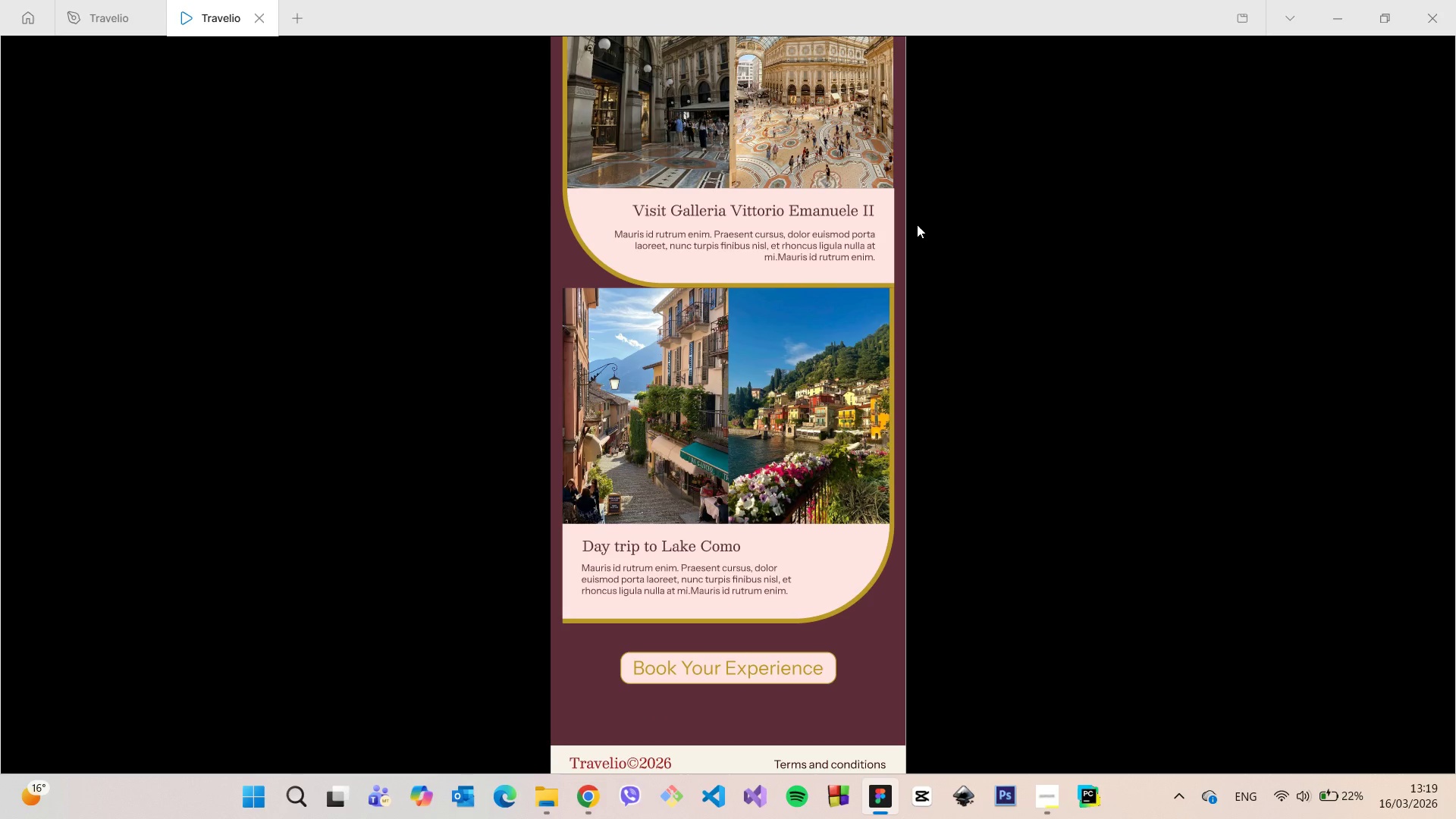 
scroll: coordinate [917, 224], scroll_direction: down, amount: 5.0
 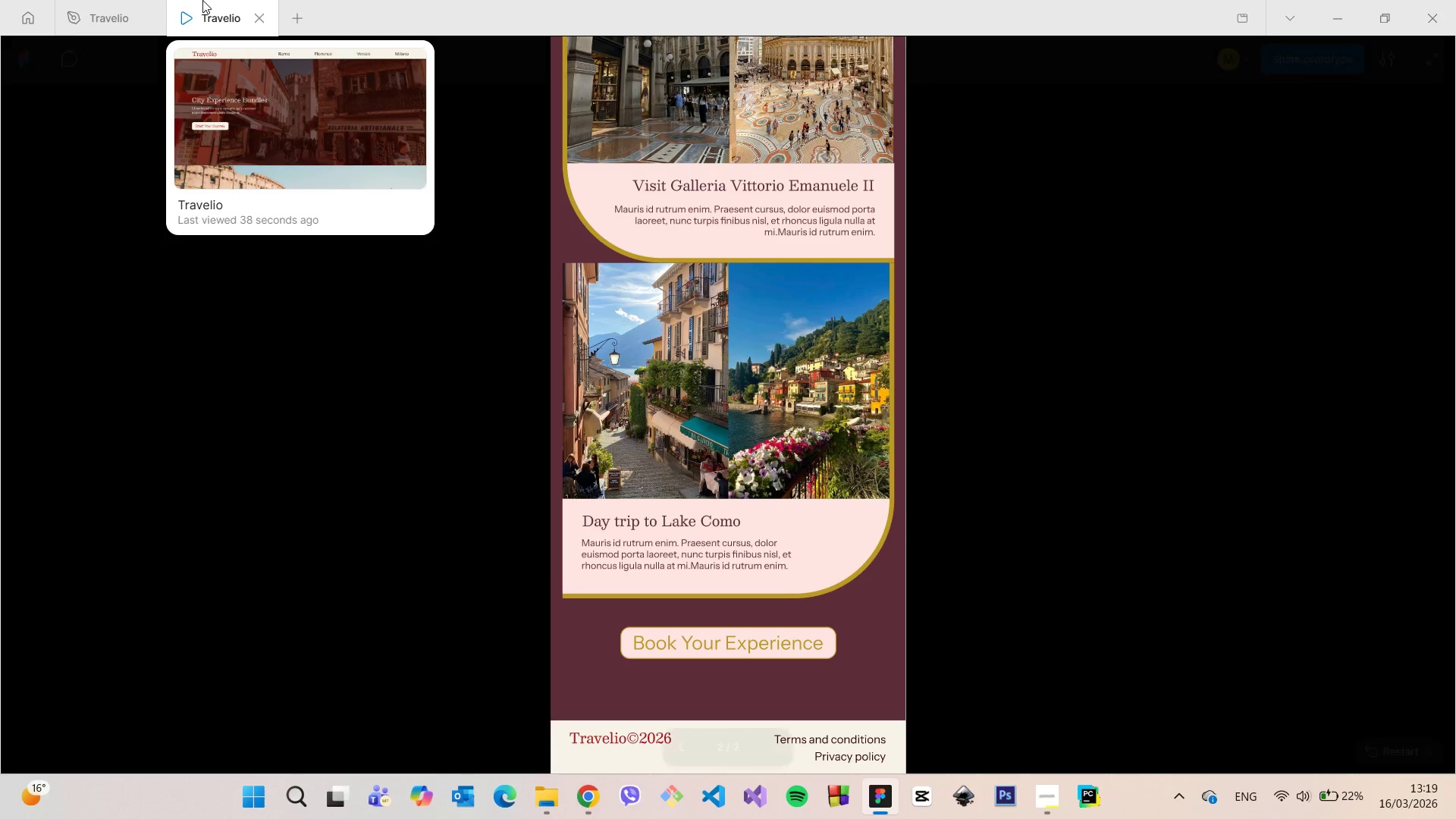 
left_click([254, 20])
 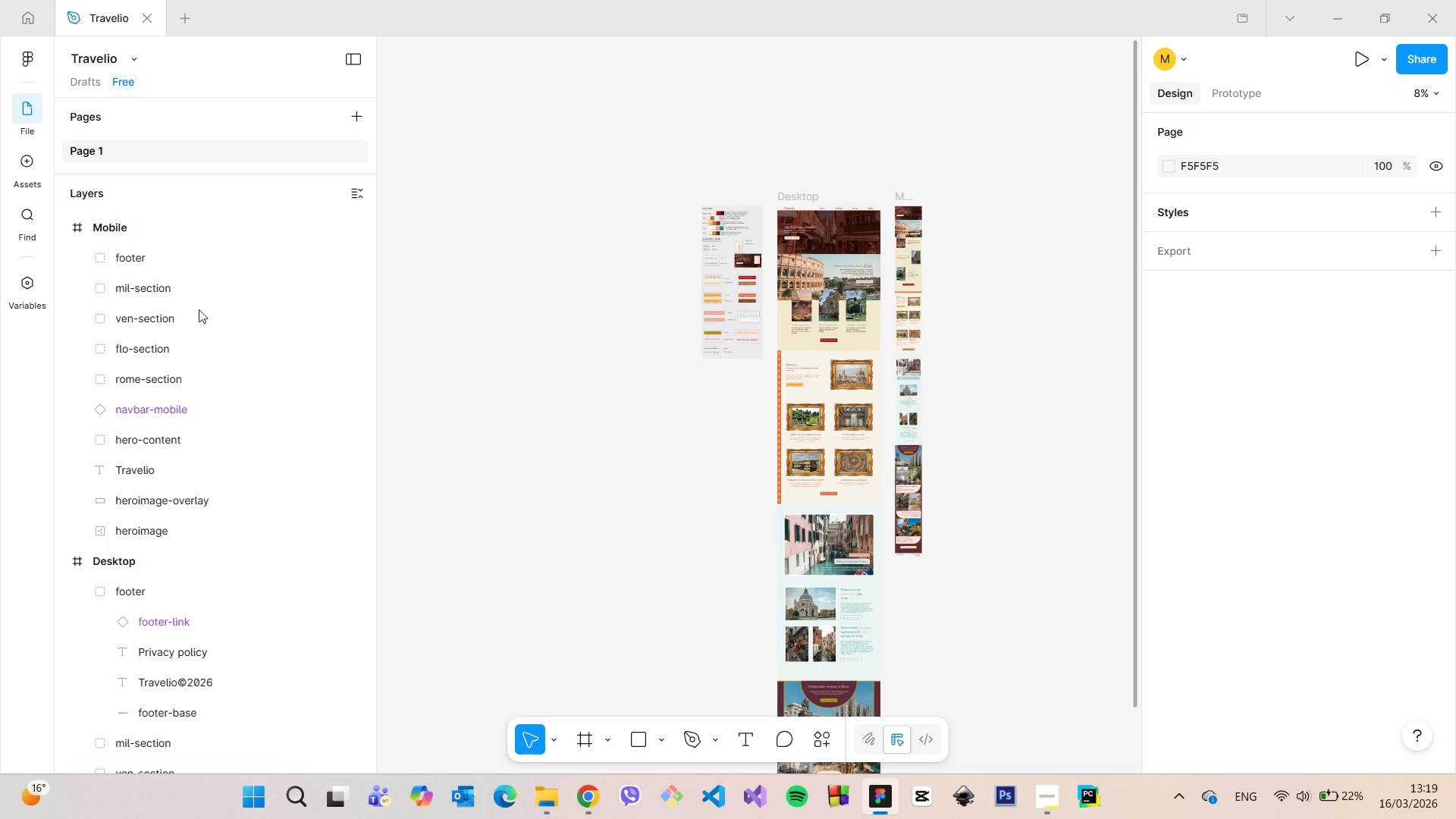 
left_click([133, 228])
 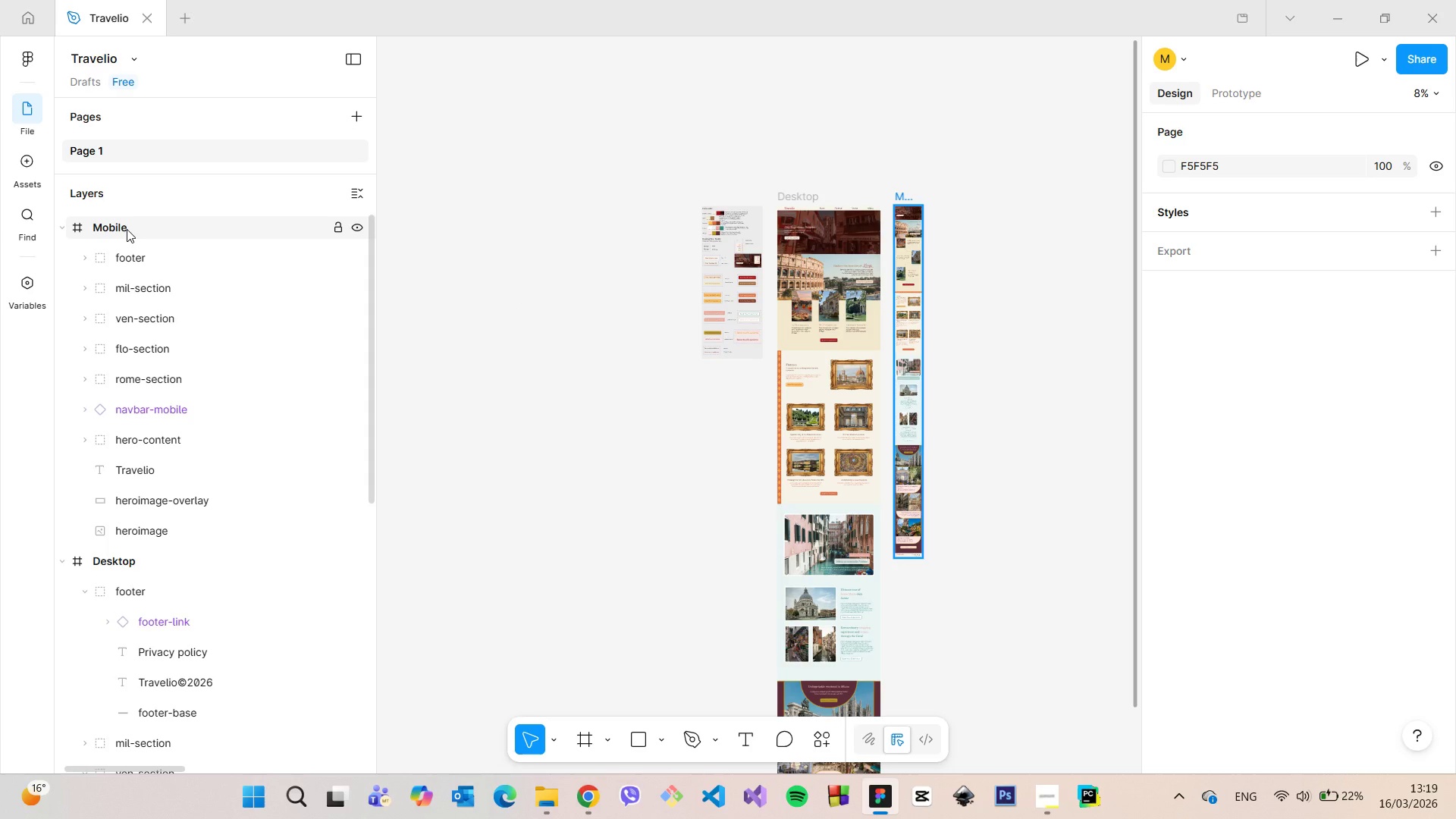 
left_click([127, 229])
 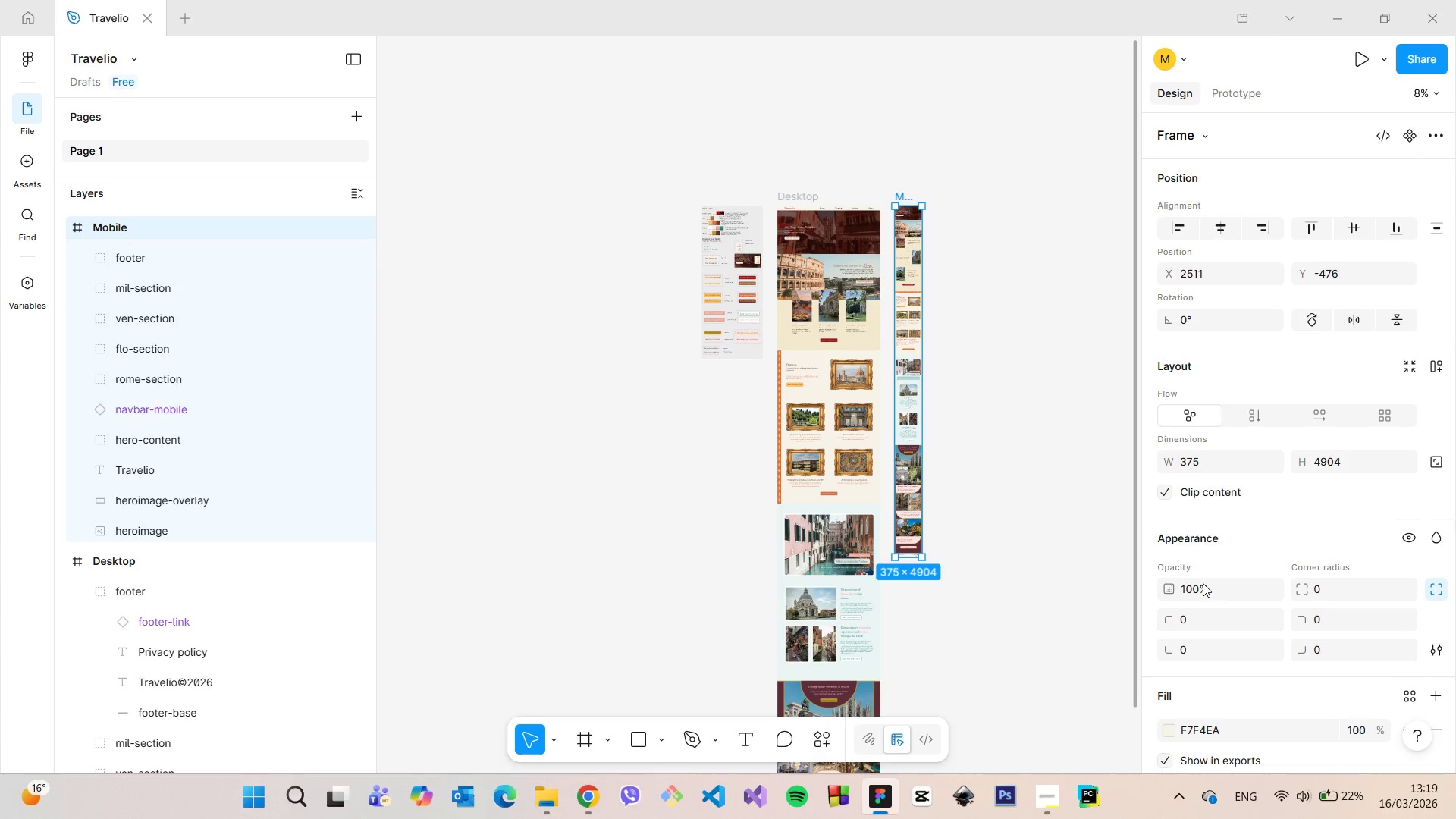 
scroll: coordinate [1288, 687], scroll_direction: down, amount: 6.0
 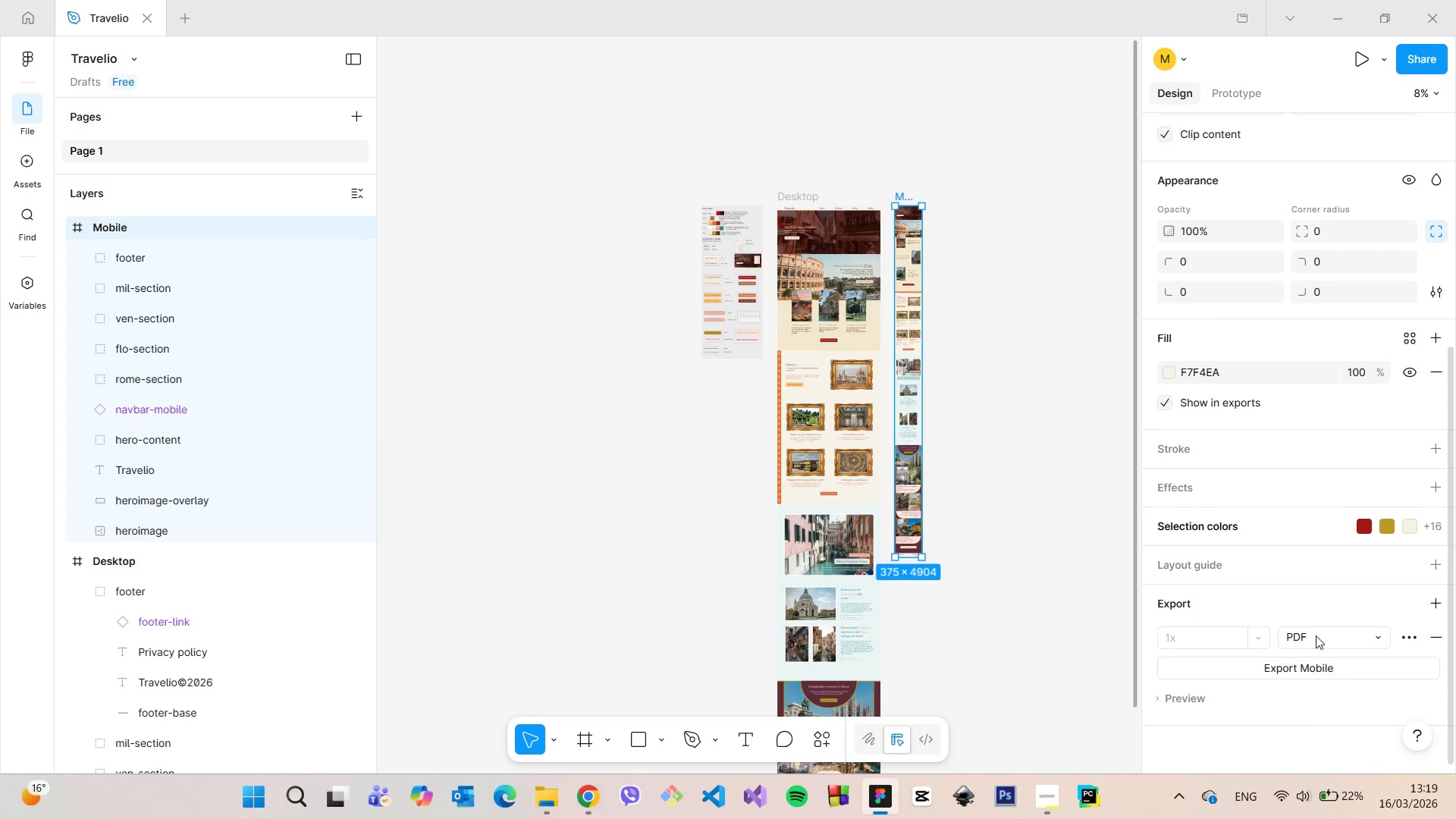 
left_click([1316, 635])
 